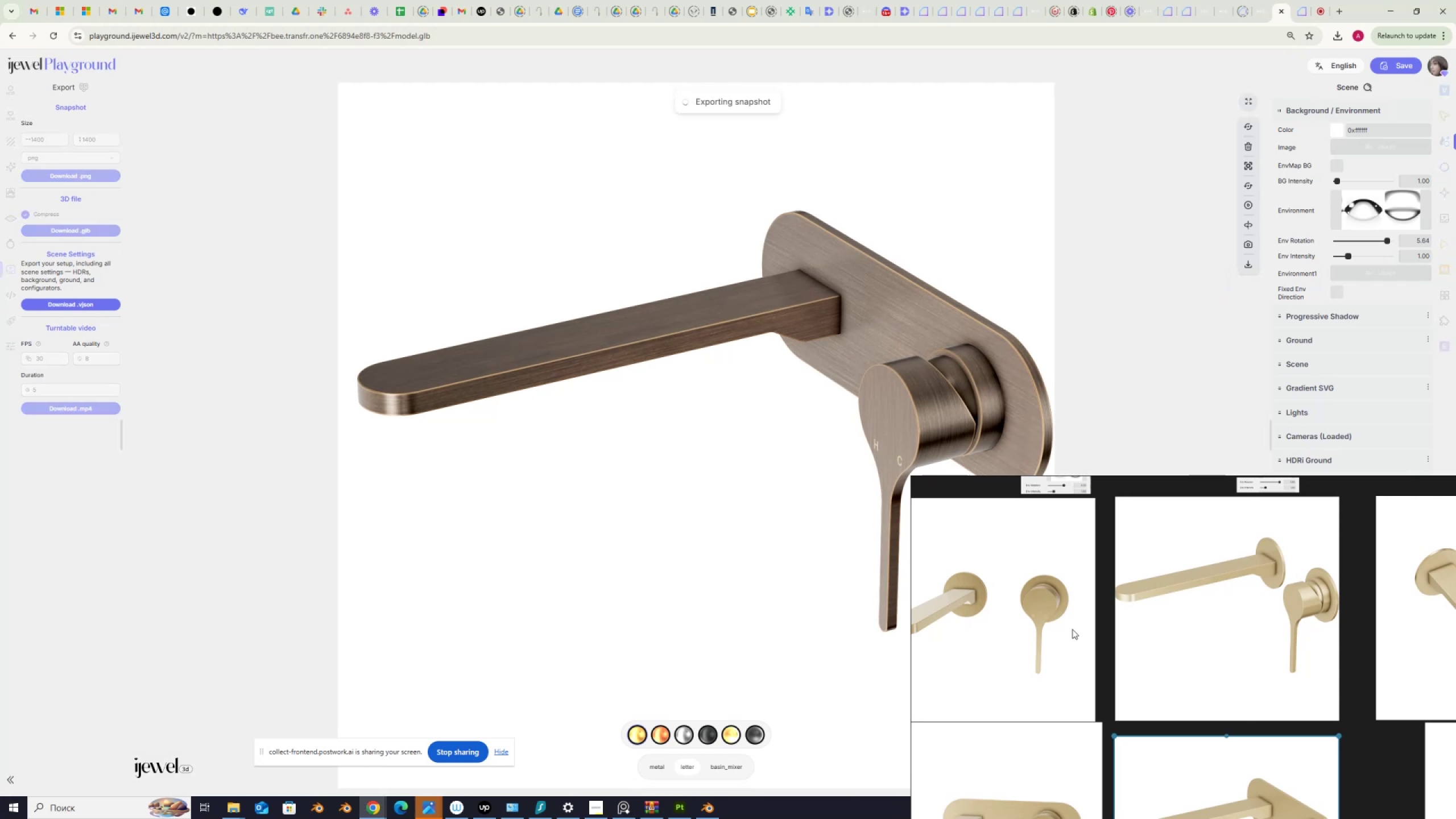 
scroll: coordinate [1288, 739], scroll_direction: down, amount: 1.0
 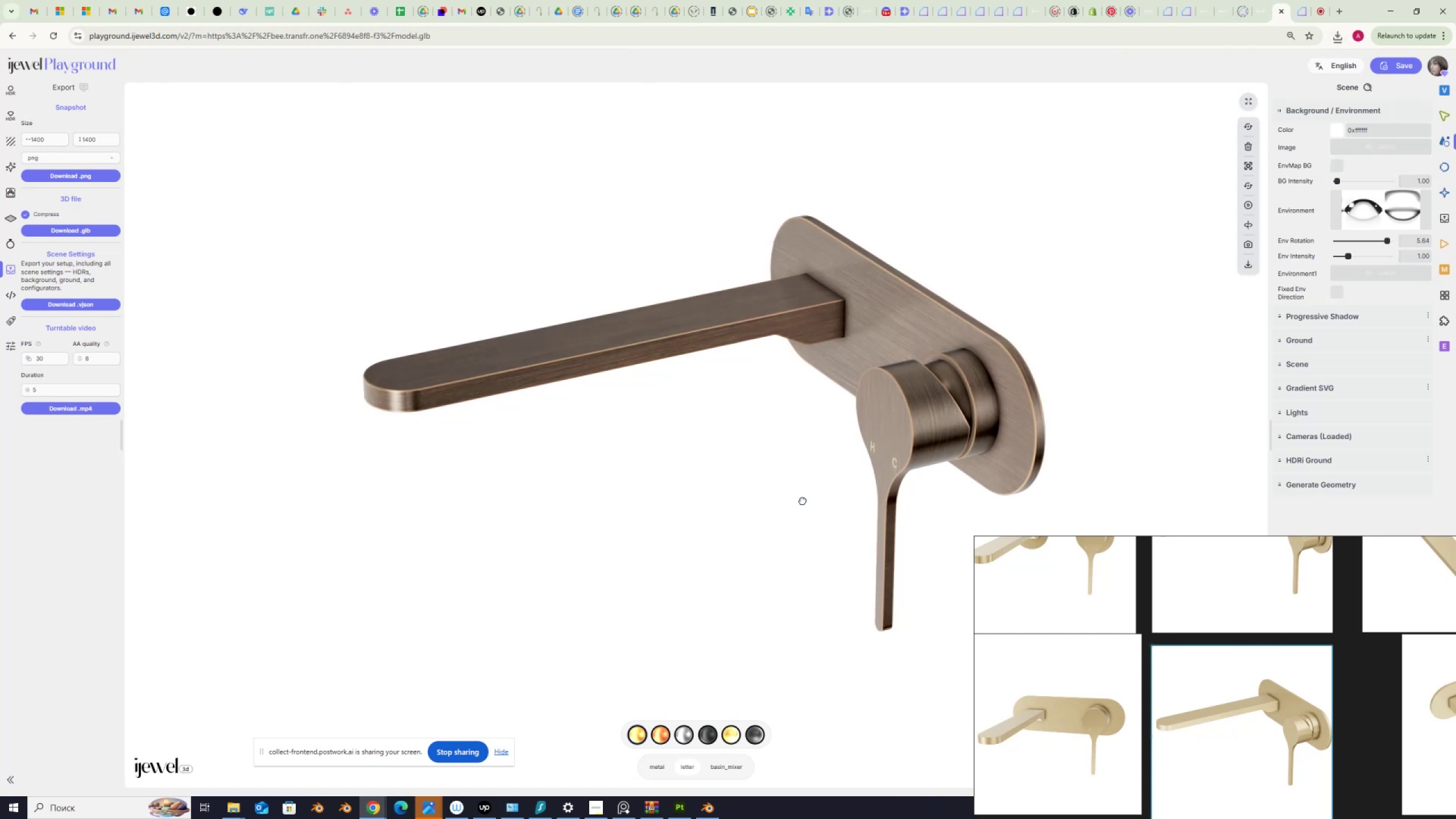 
wait(6.56)
 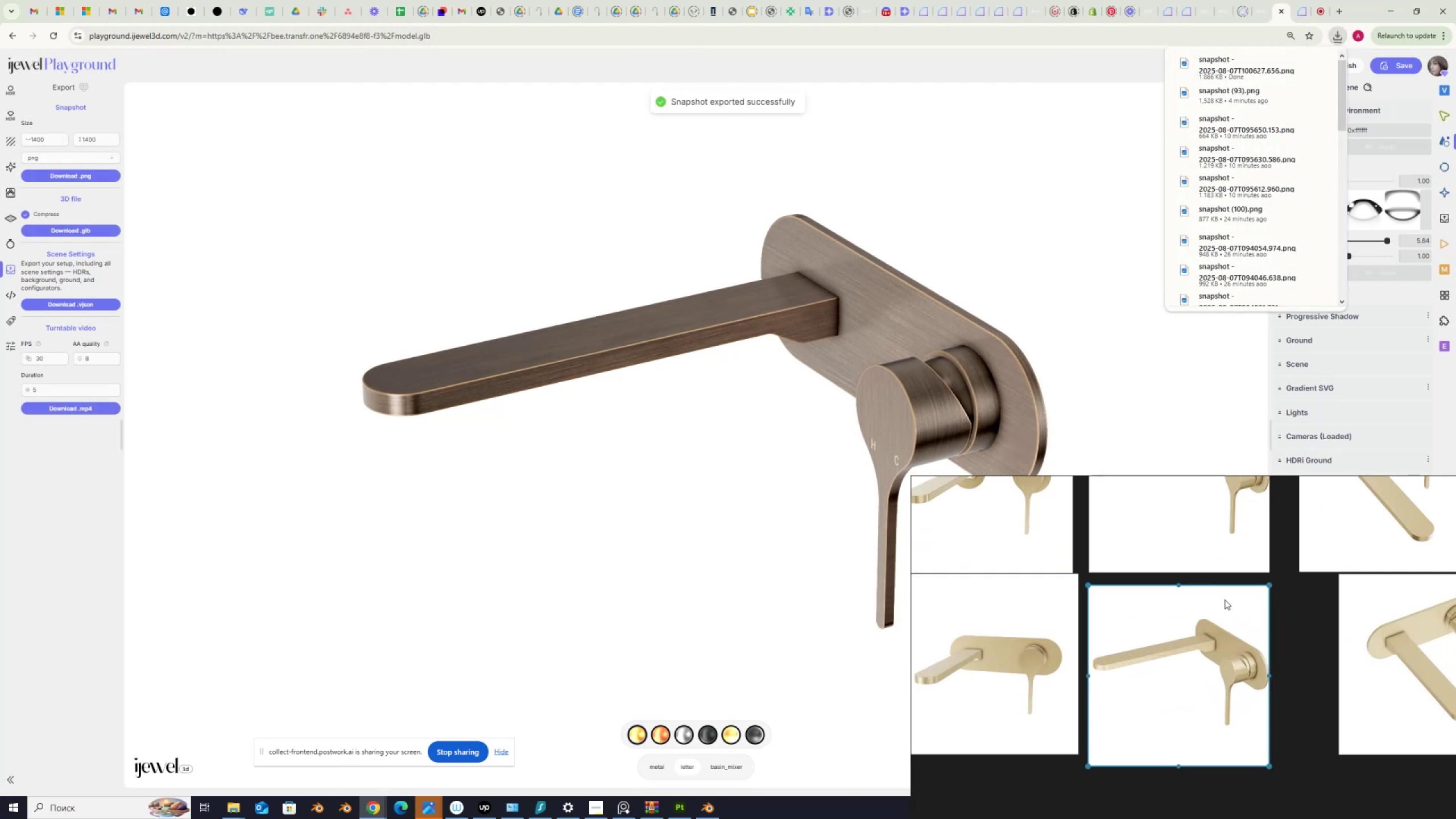 
left_click([1445, 243])
 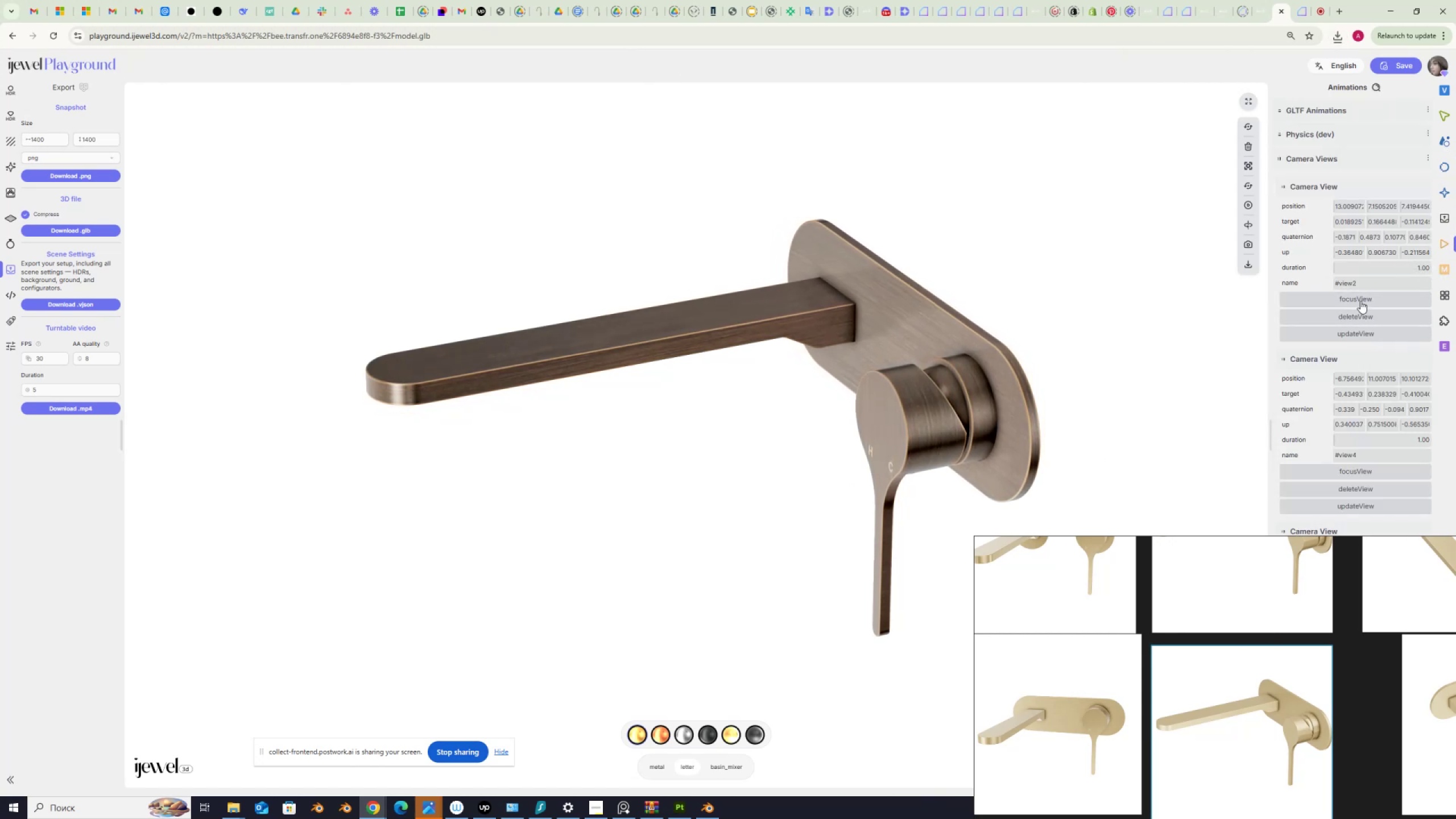 
left_click([1361, 296])
 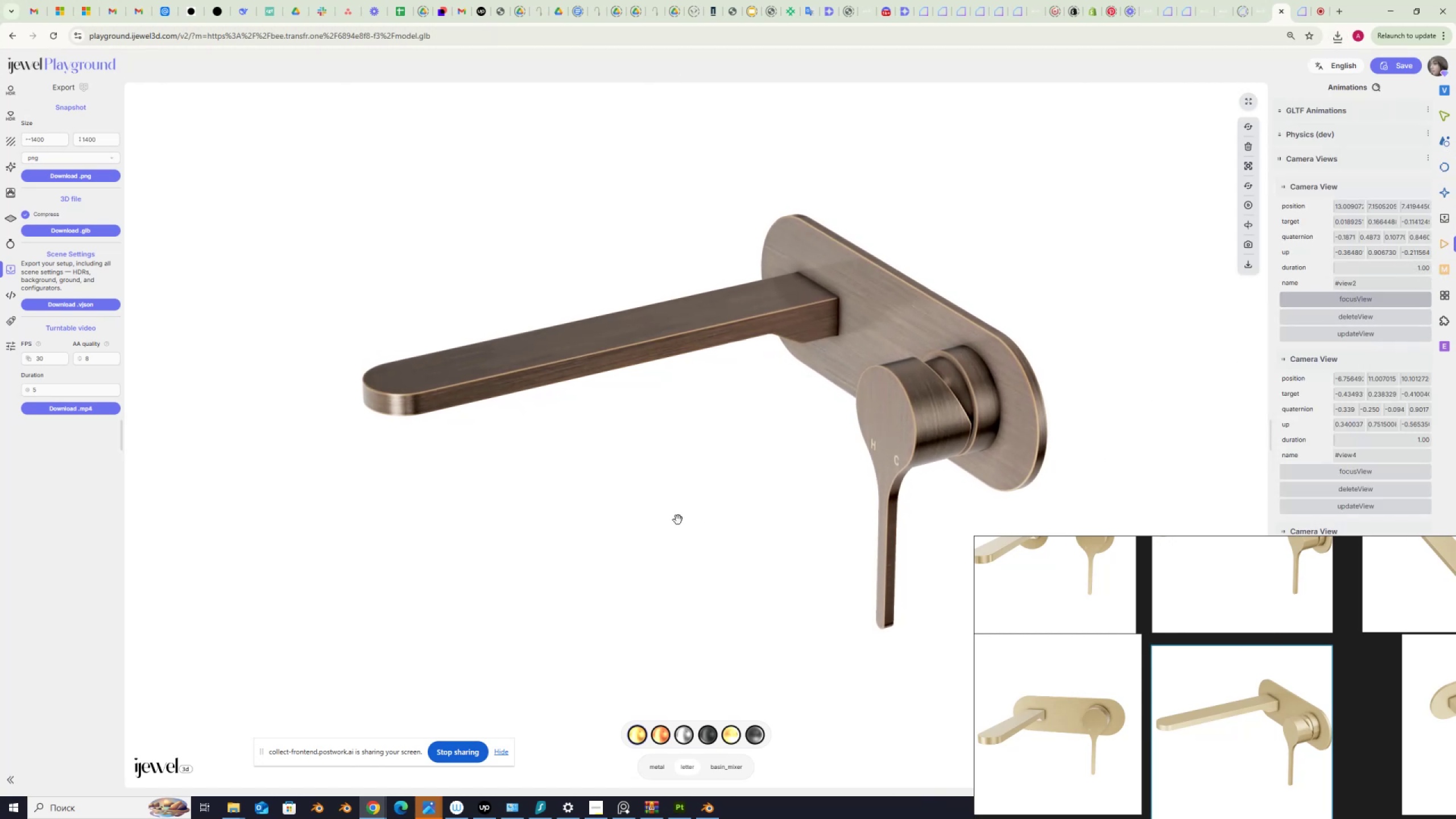 
hold_key(key=ShiftLeft, duration=1.53)
 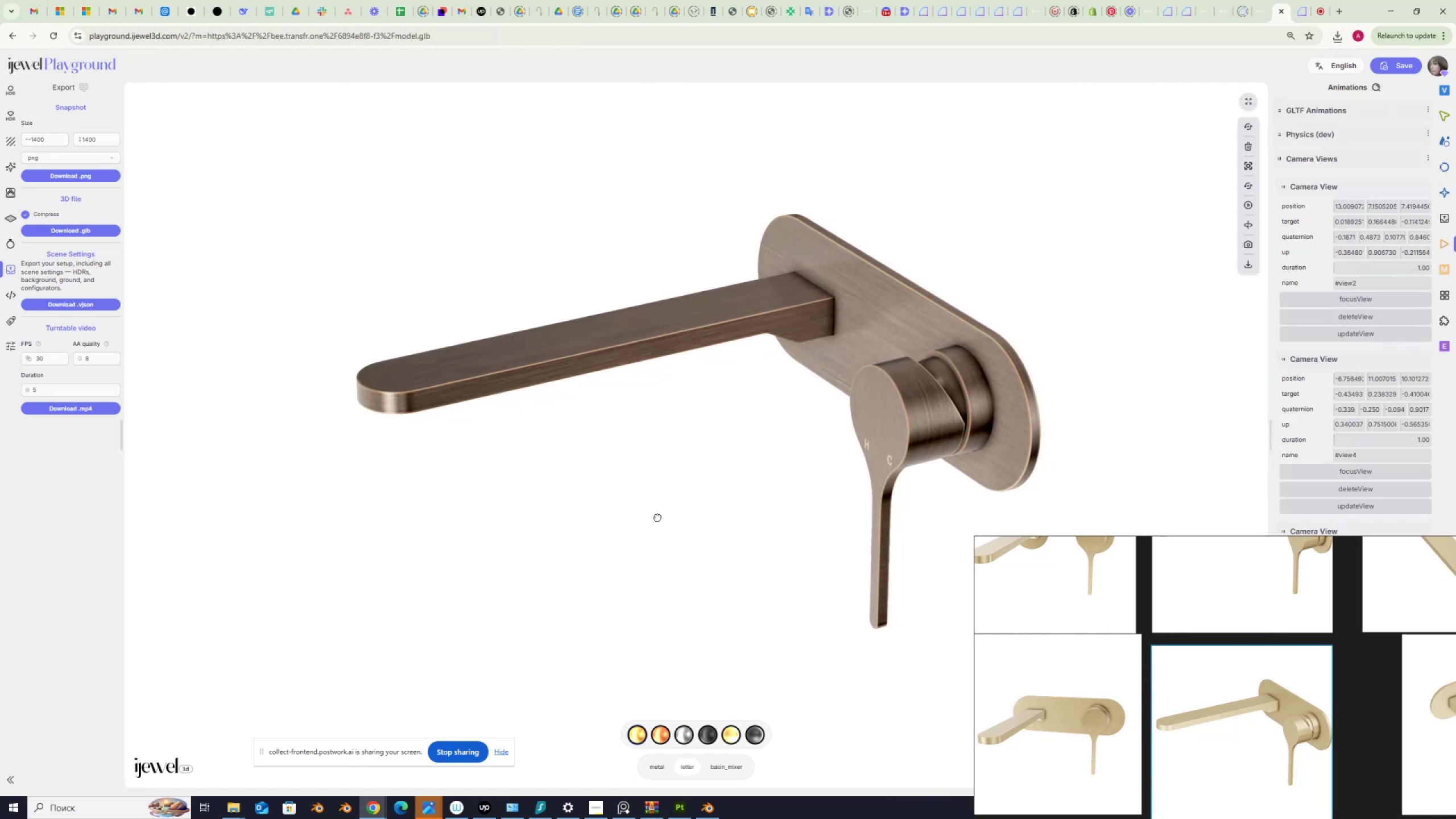 
hold_key(key=ShiftLeft, duration=1.52)
 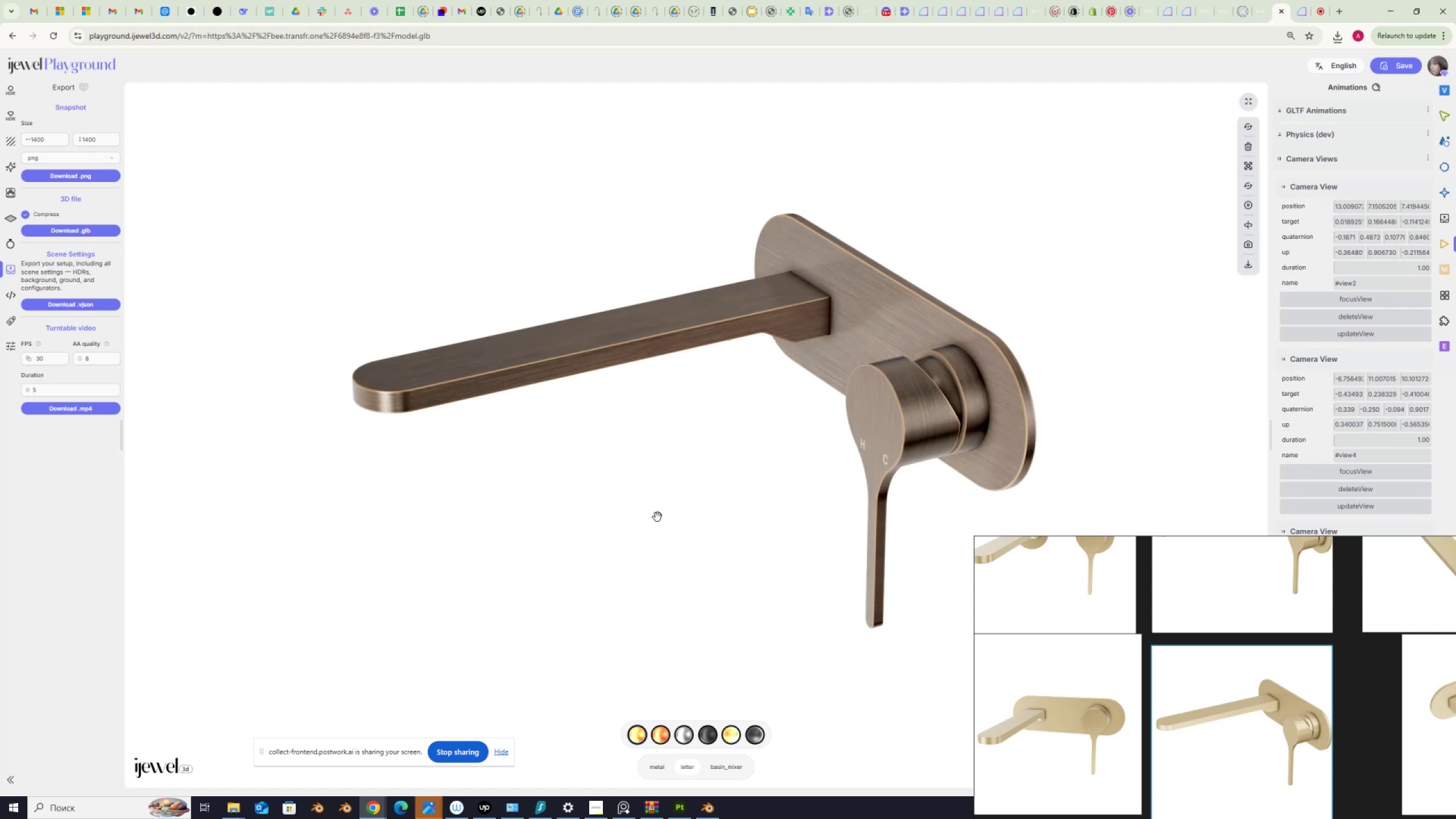 
hold_key(key=ShiftLeft, duration=0.58)
 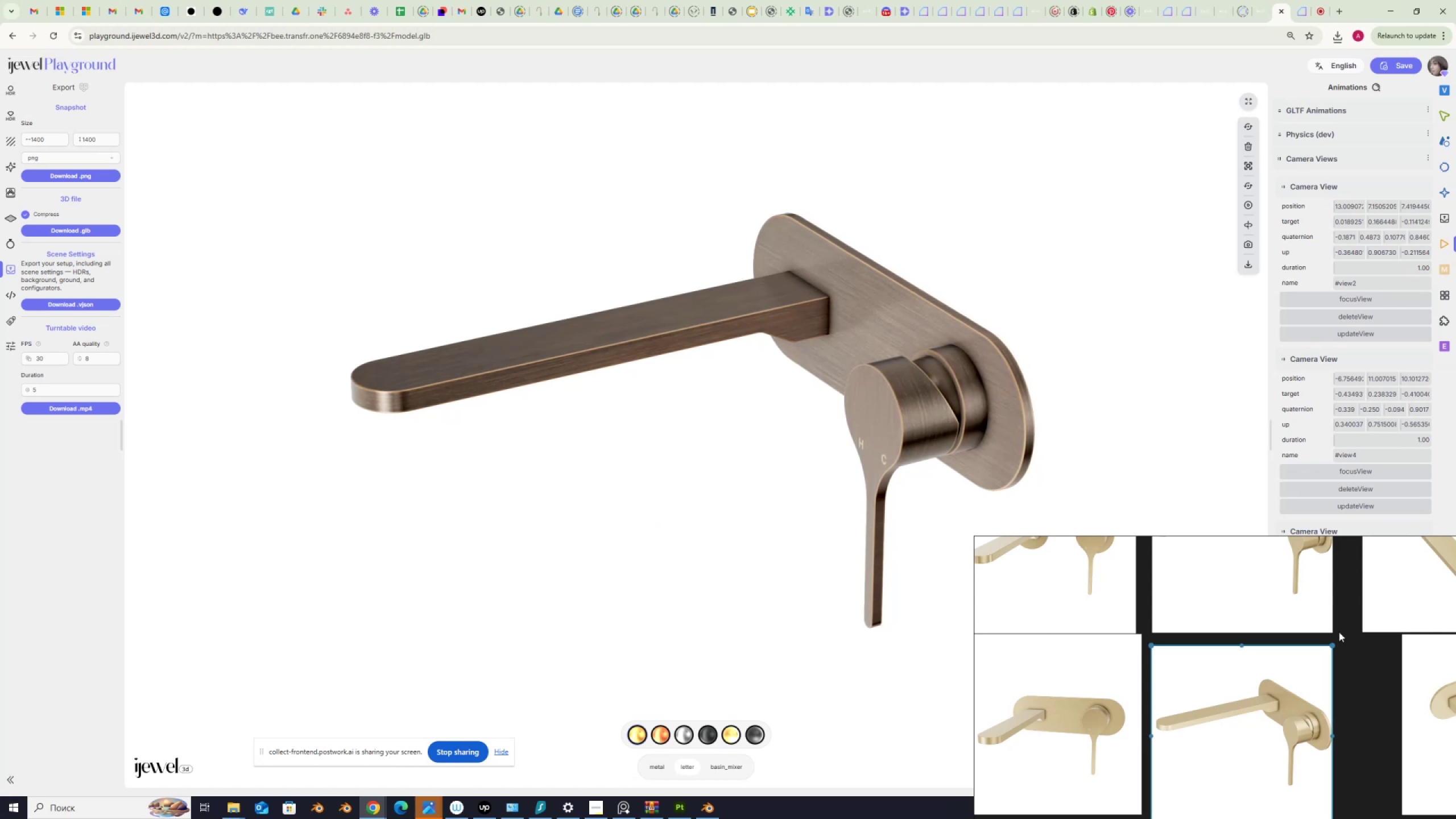 
scroll: coordinate [1335, 636], scroll_direction: down, amount: 2.0
 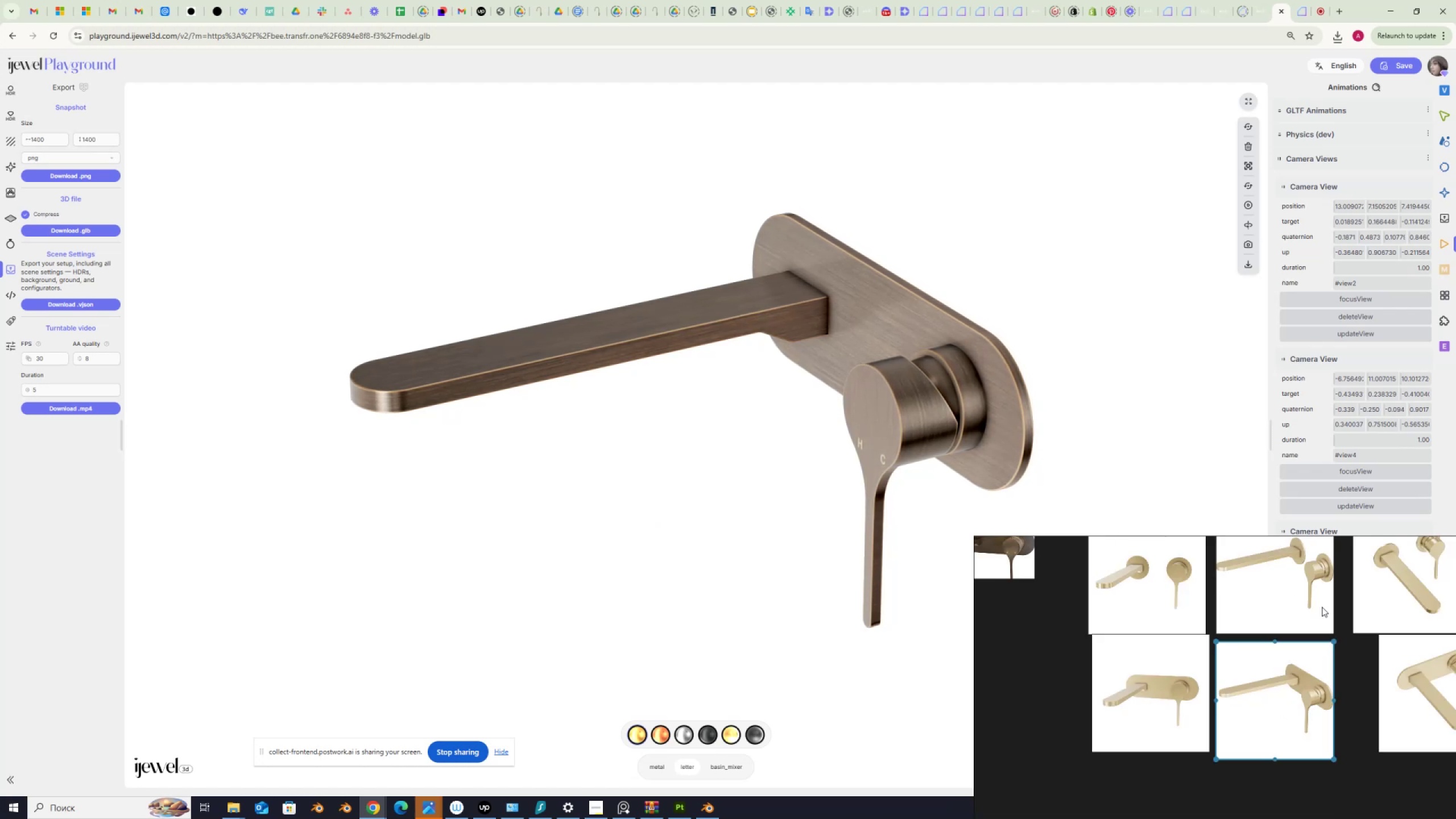 
scroll: coordinate [1290, 676], scroll_direction: up, amount: 7.0
 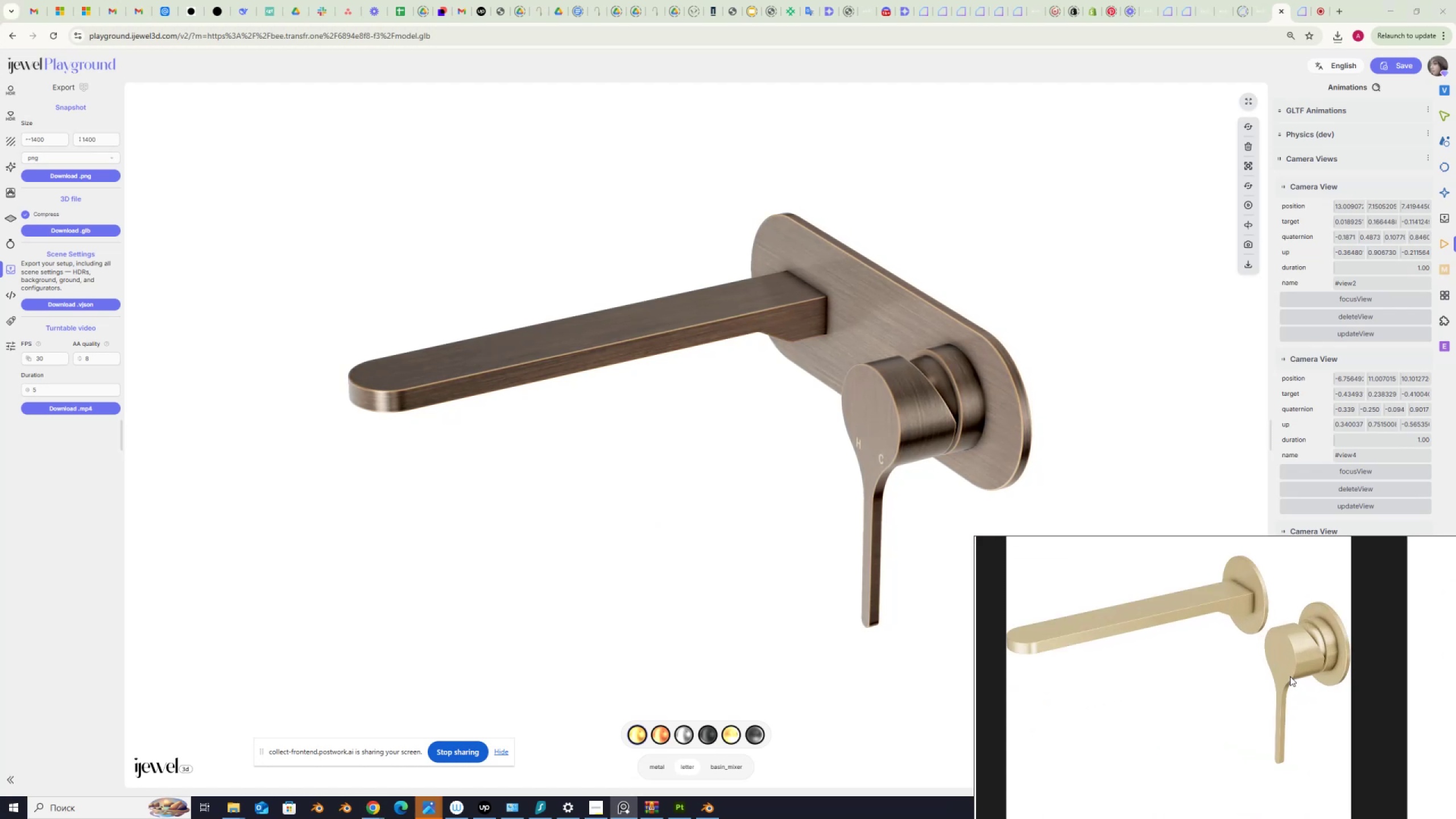 
scroll: coordinate [1290, 676], scroll_direction: down, amount: 3.0
 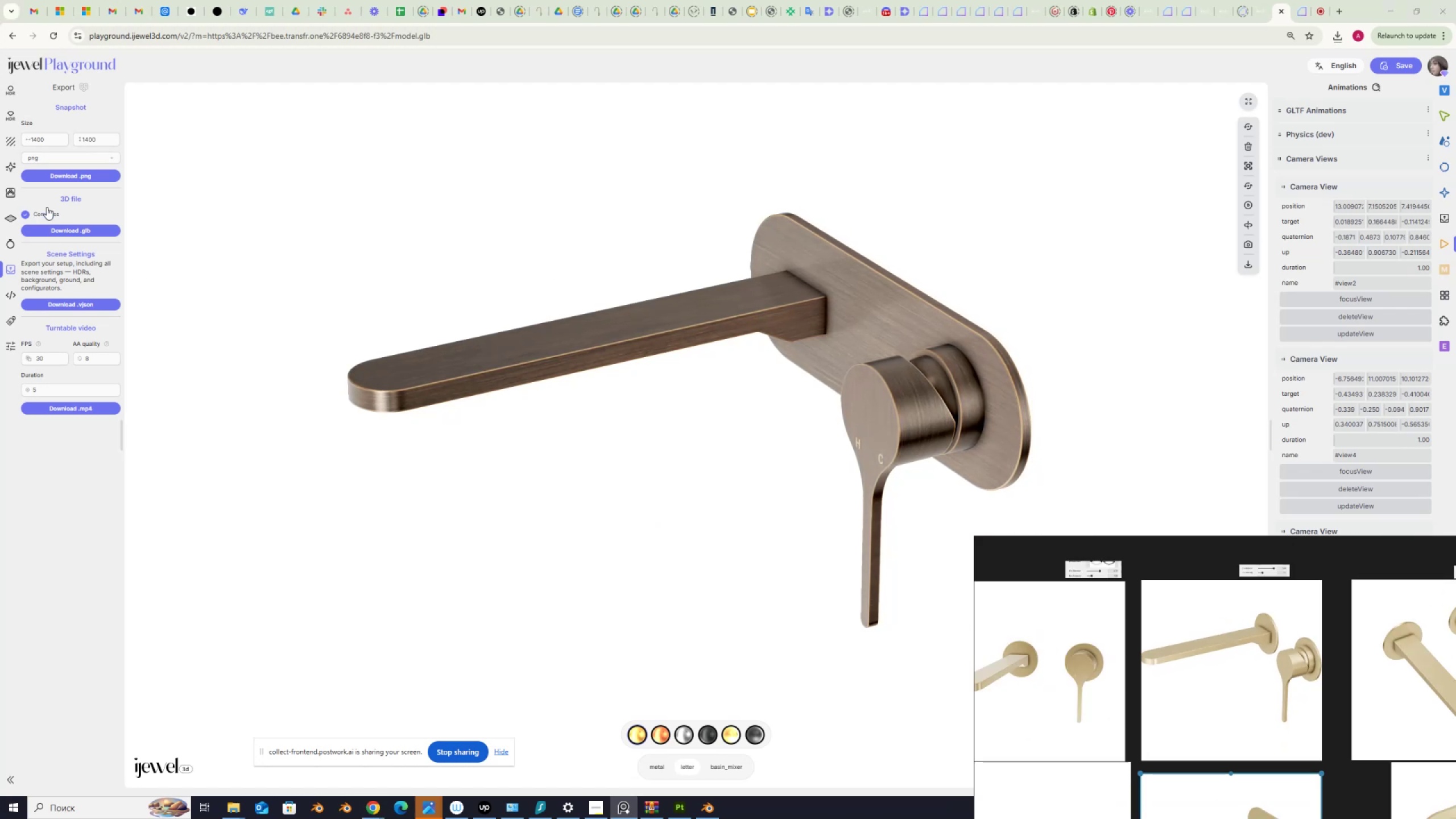 
left_click([67, 173])
 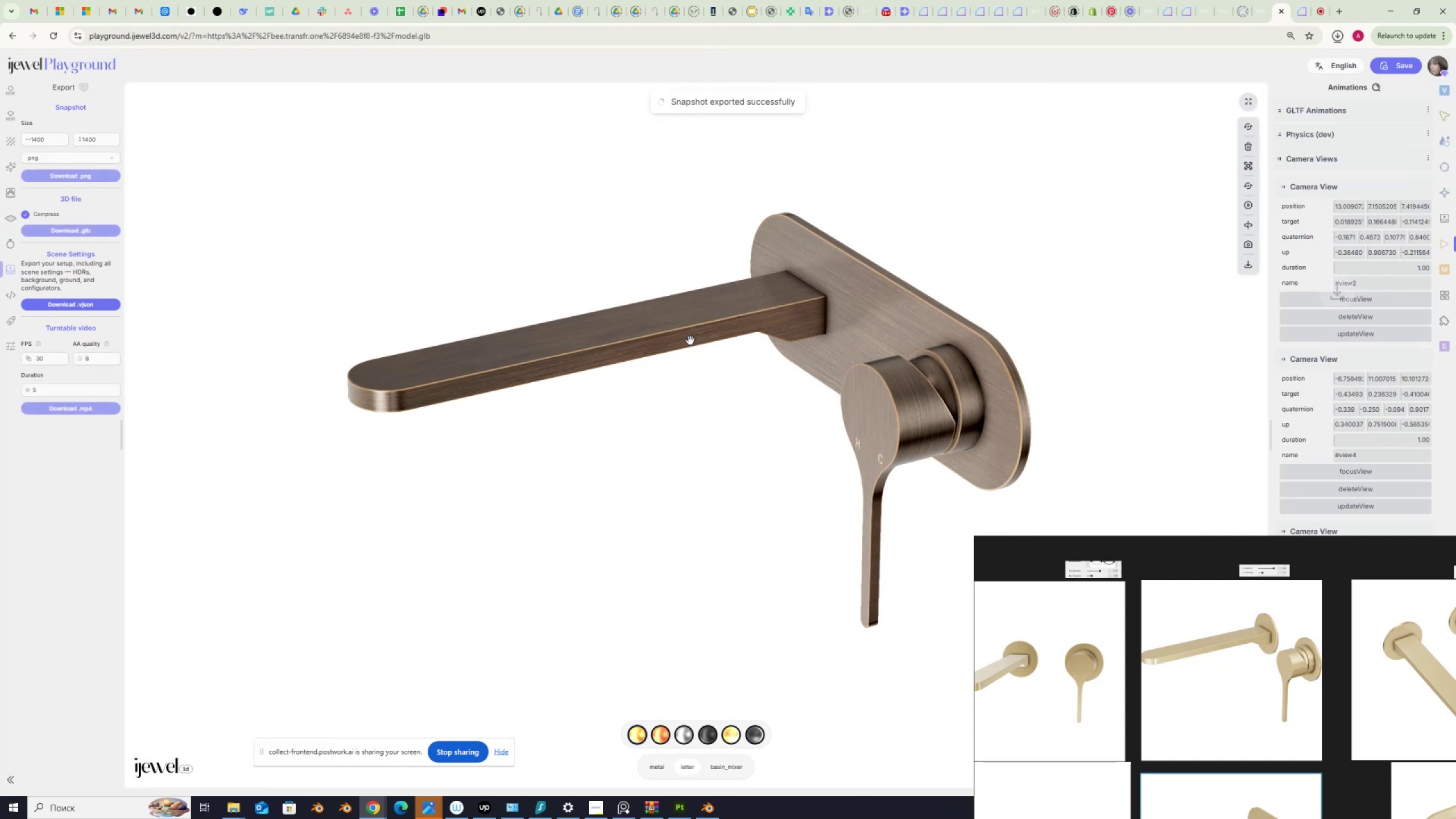 
wait(6.73)
 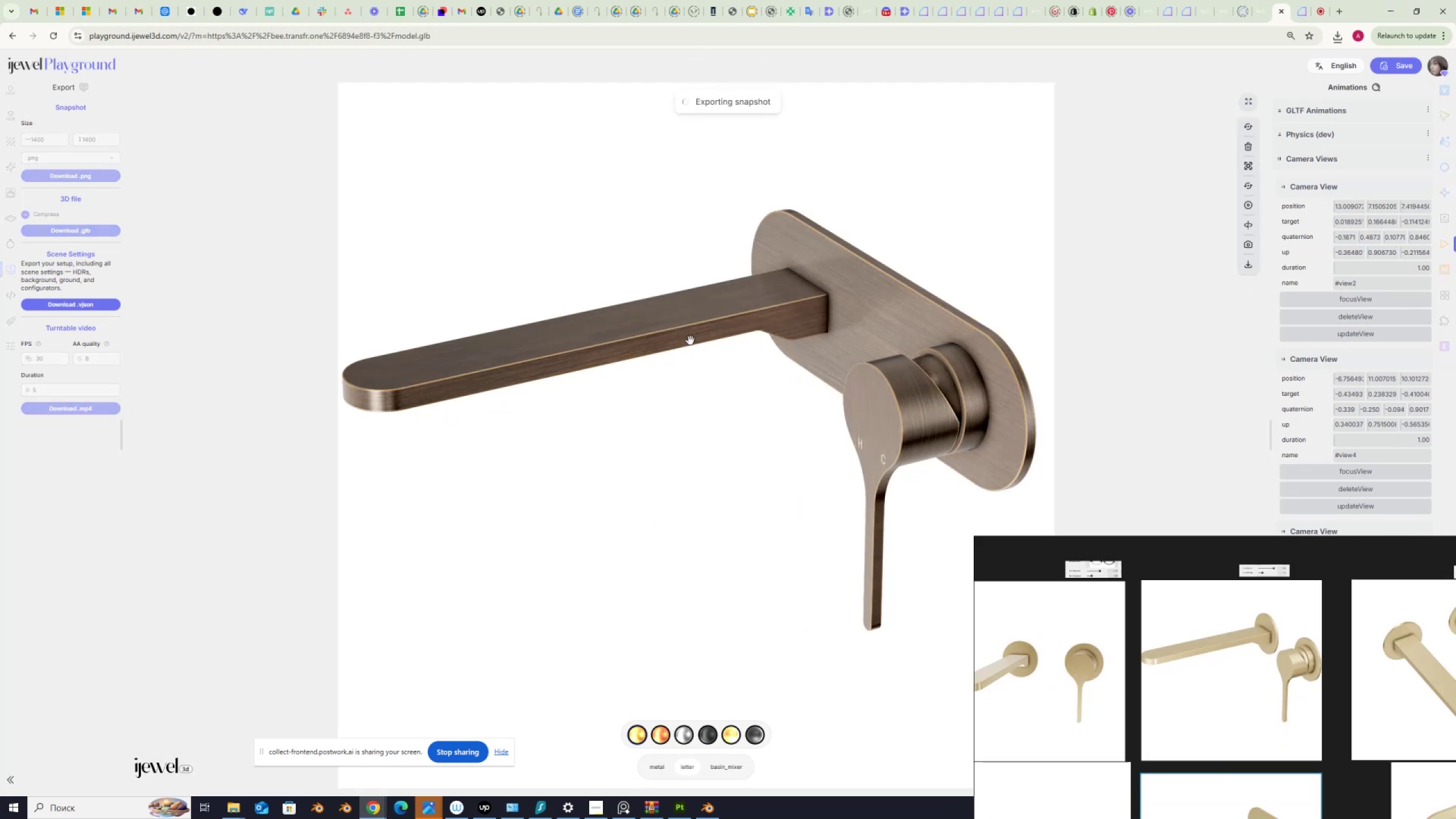 
hold_key(key=ShiftLeft, duration=1.5)
 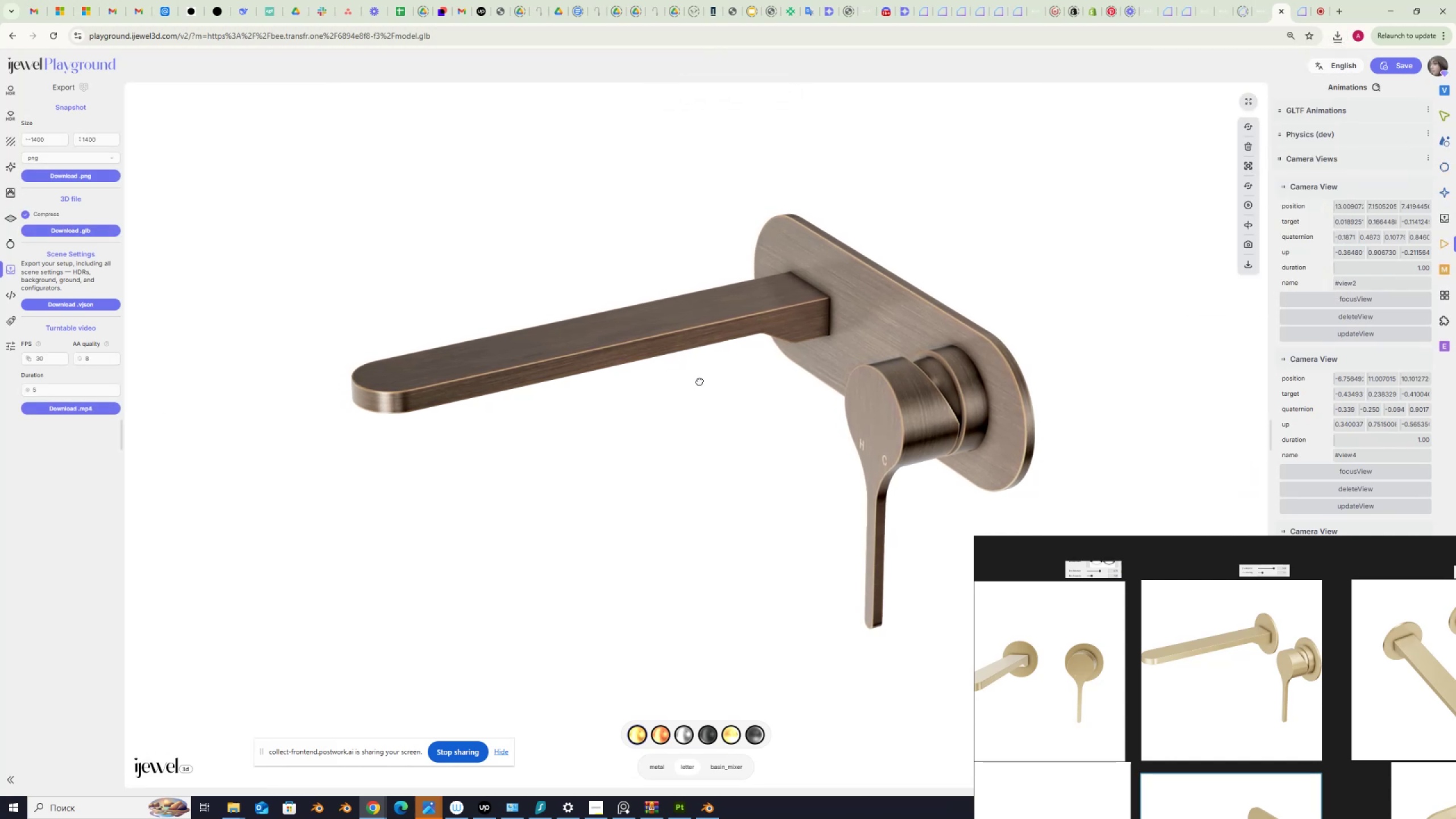 
hold_key(key=ShiftLeft, duration=0.93)
 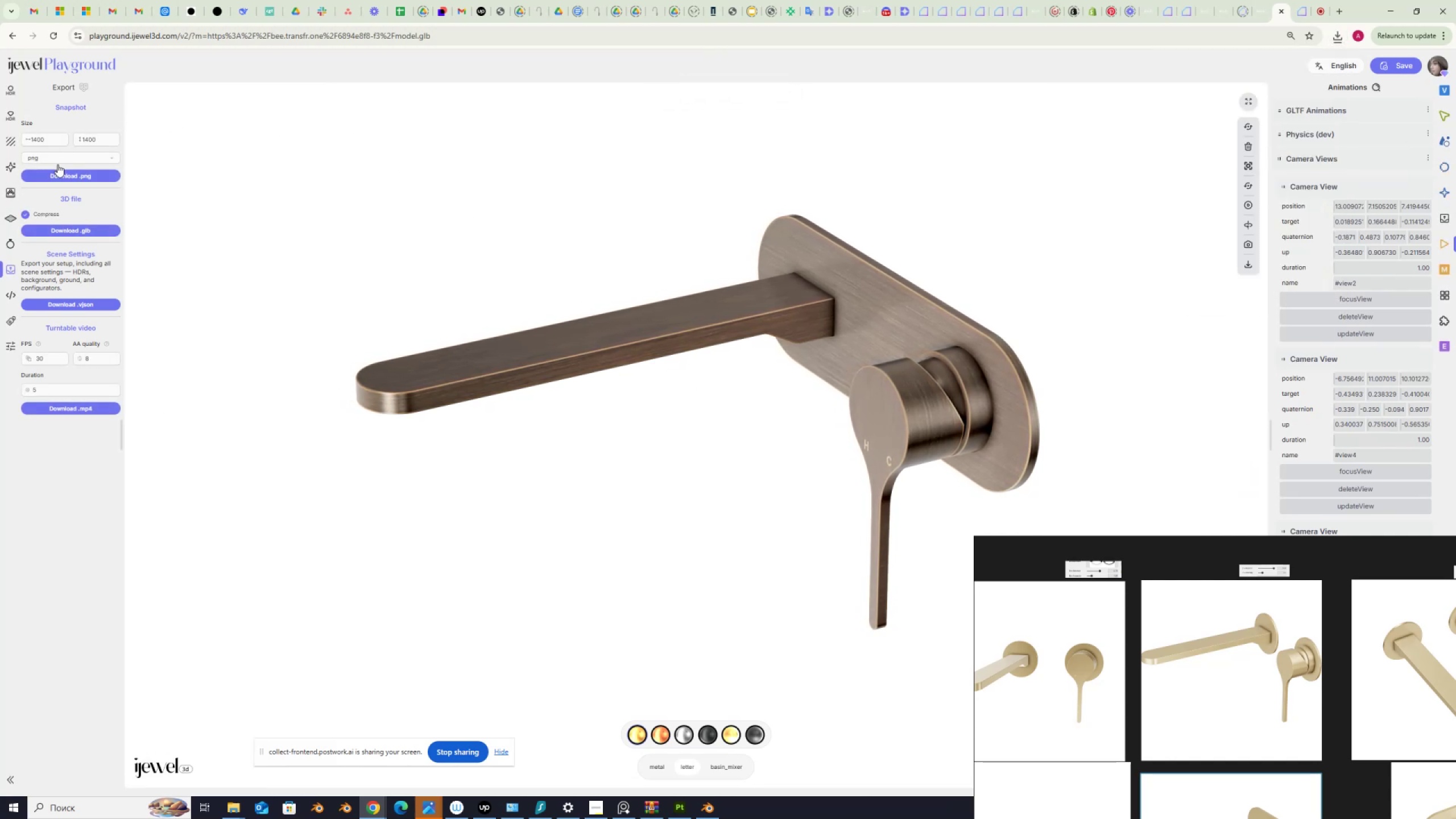 
left_click([61, 175])
 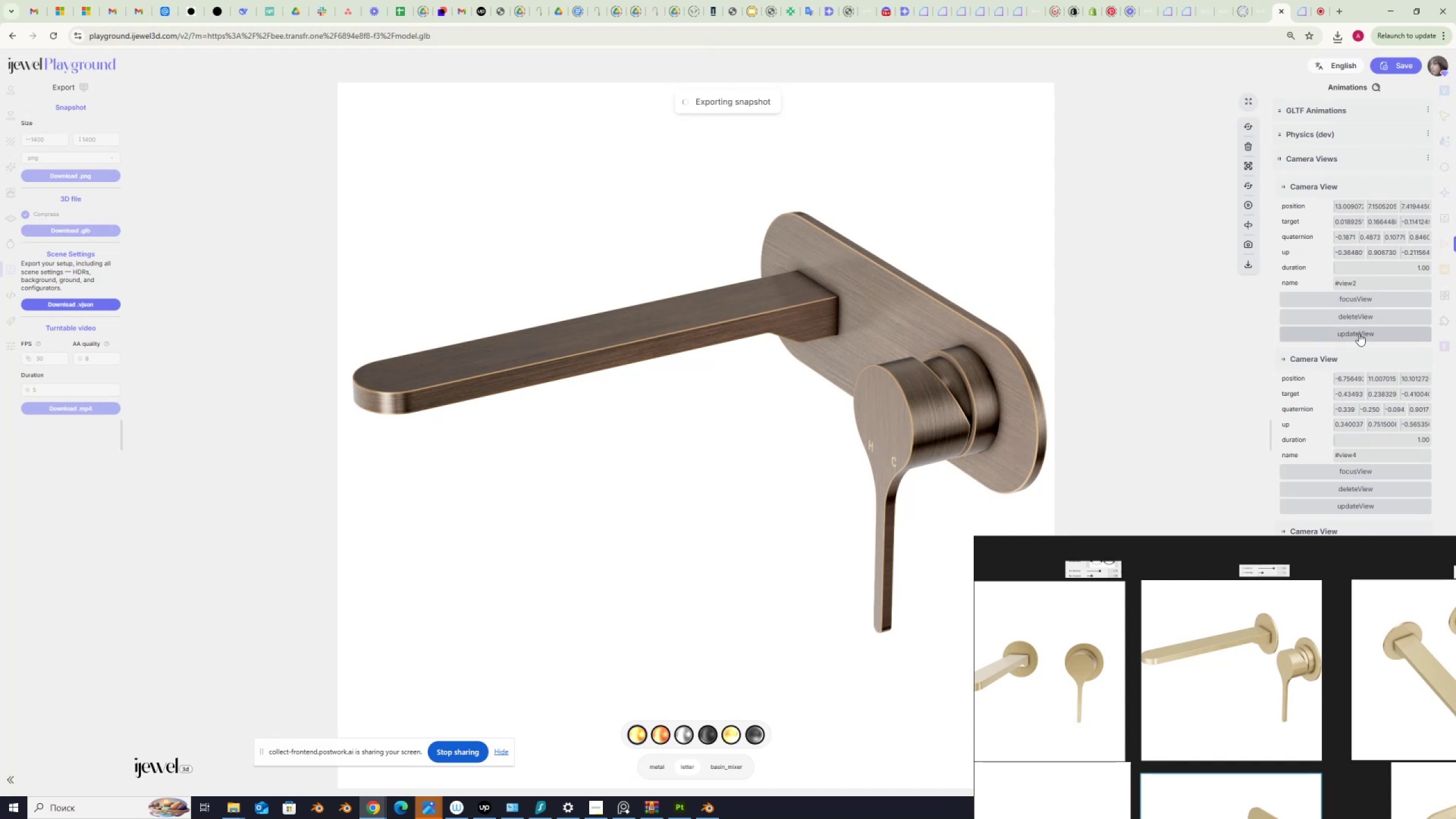 
wait(6.31)
 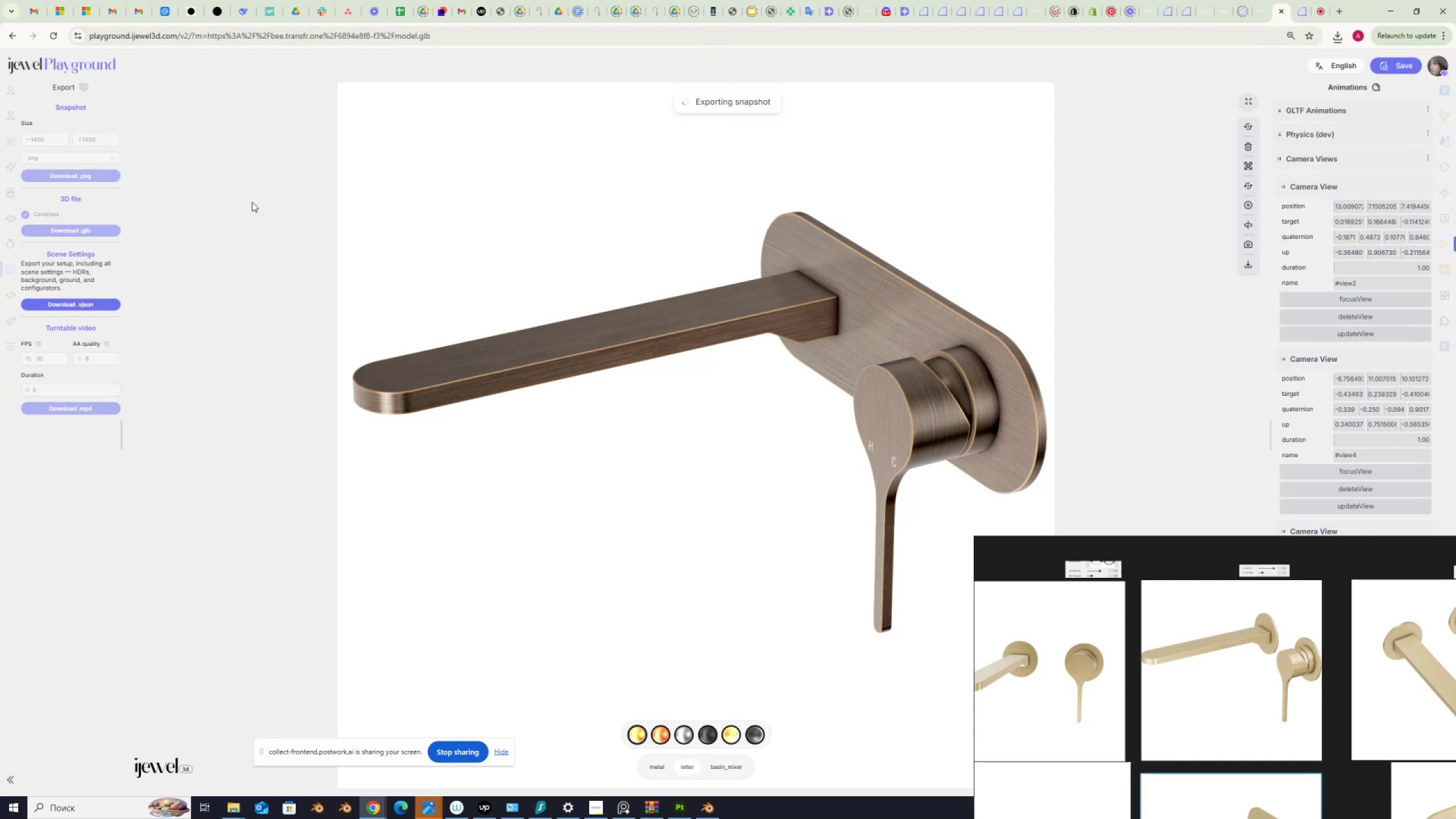 
left_click([1359, 333])
 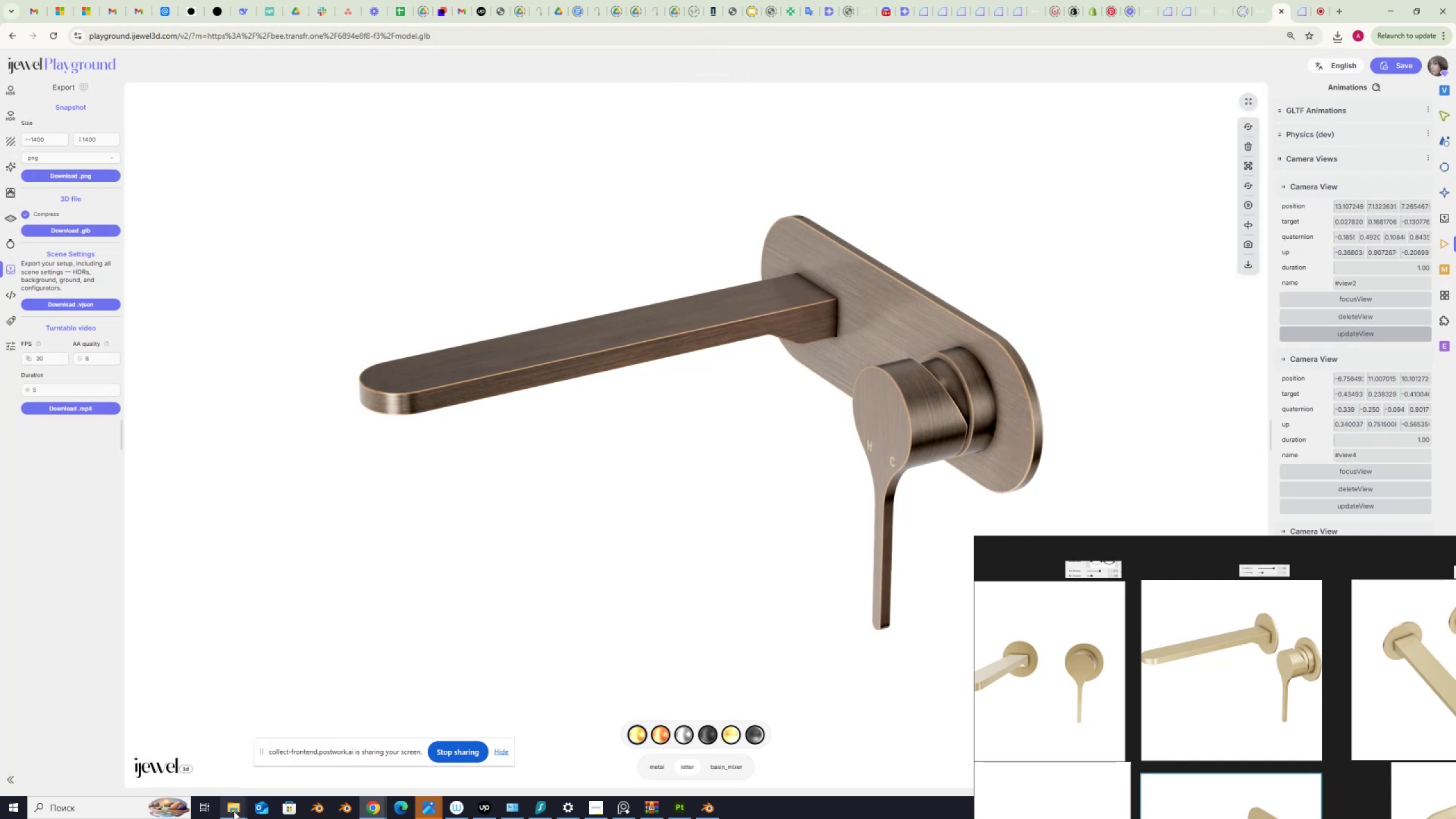 
left_click([234, 811])
 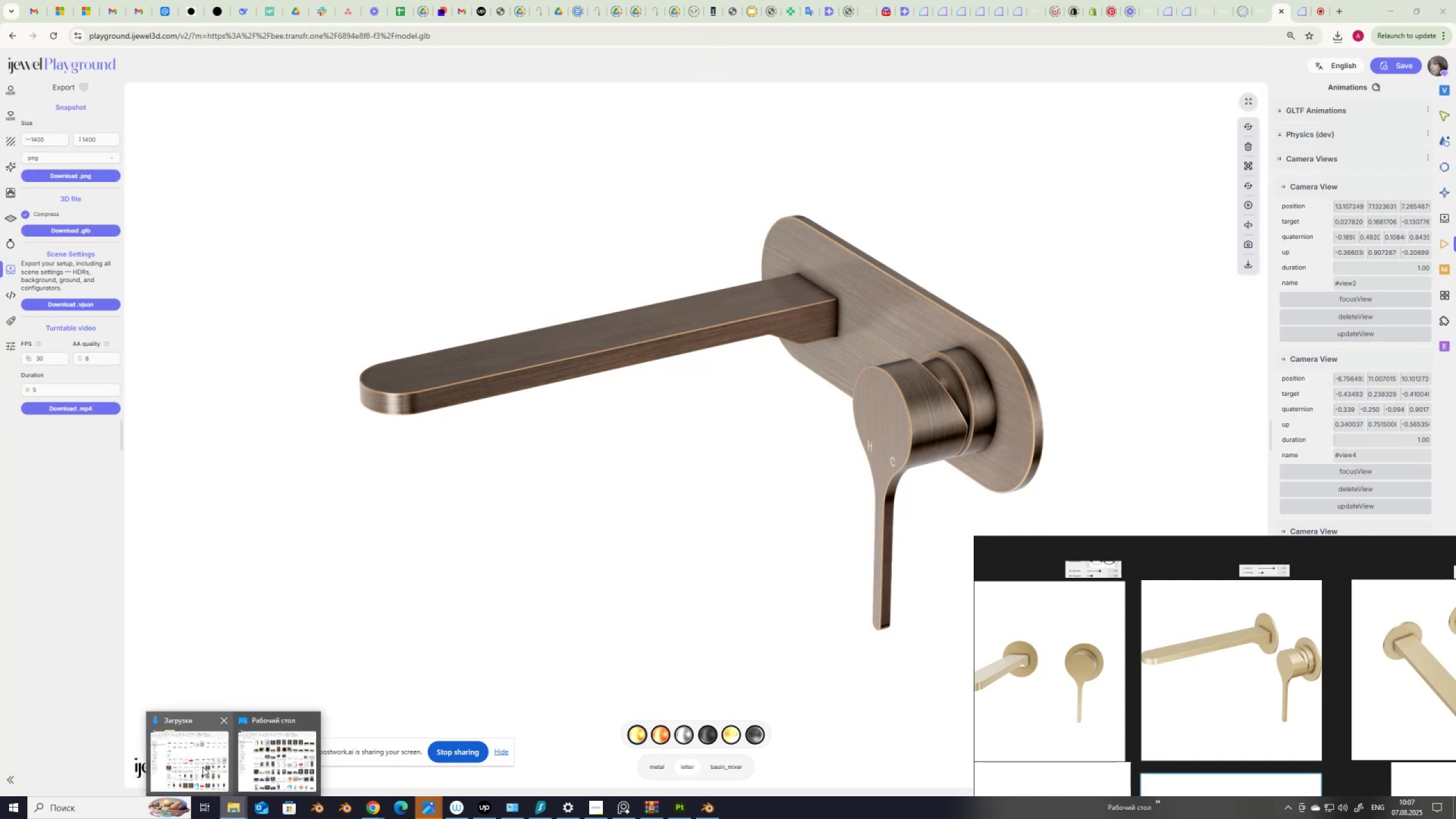 
left_click([202, 767])
 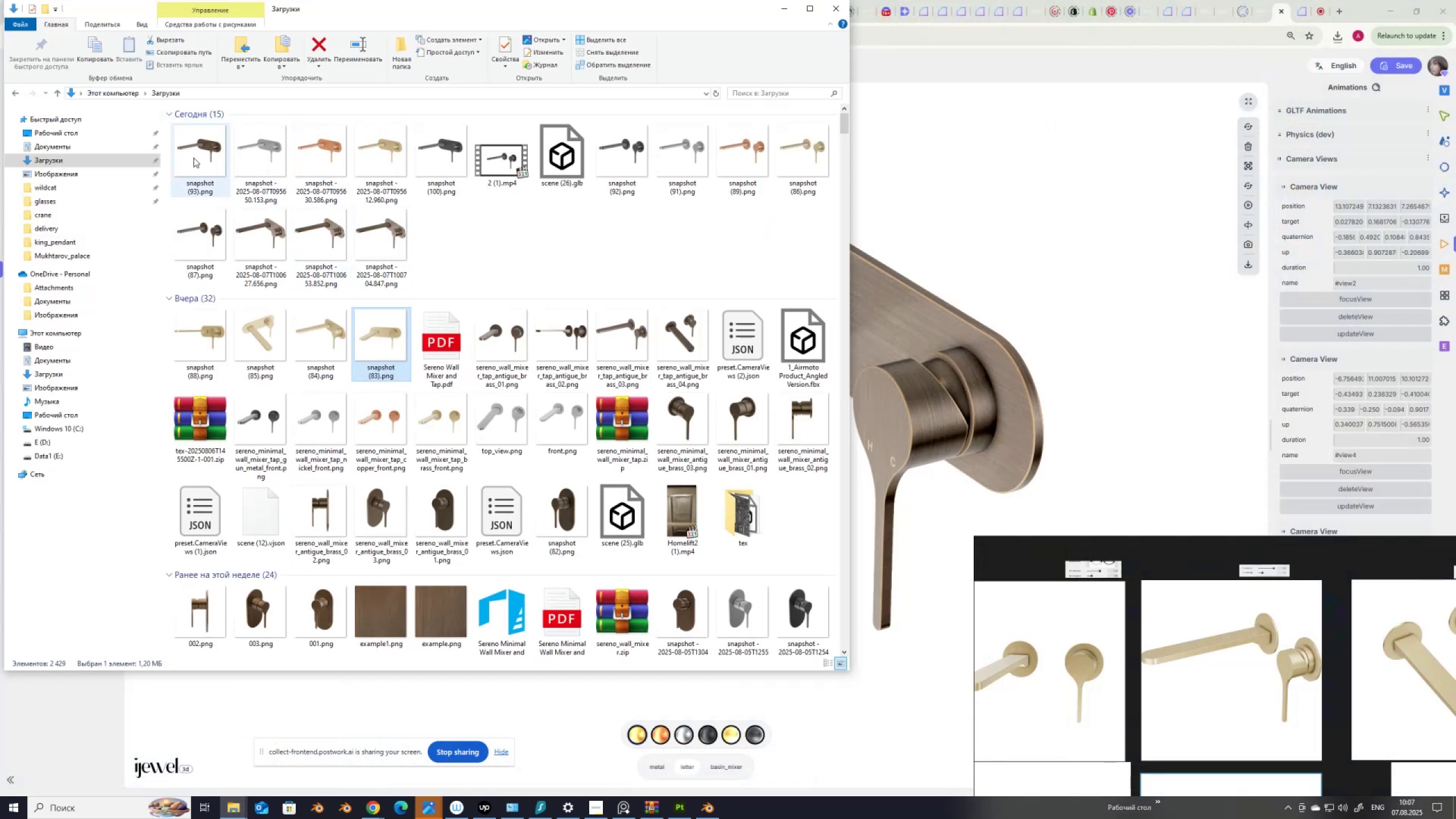 
left_click([77, 164])
 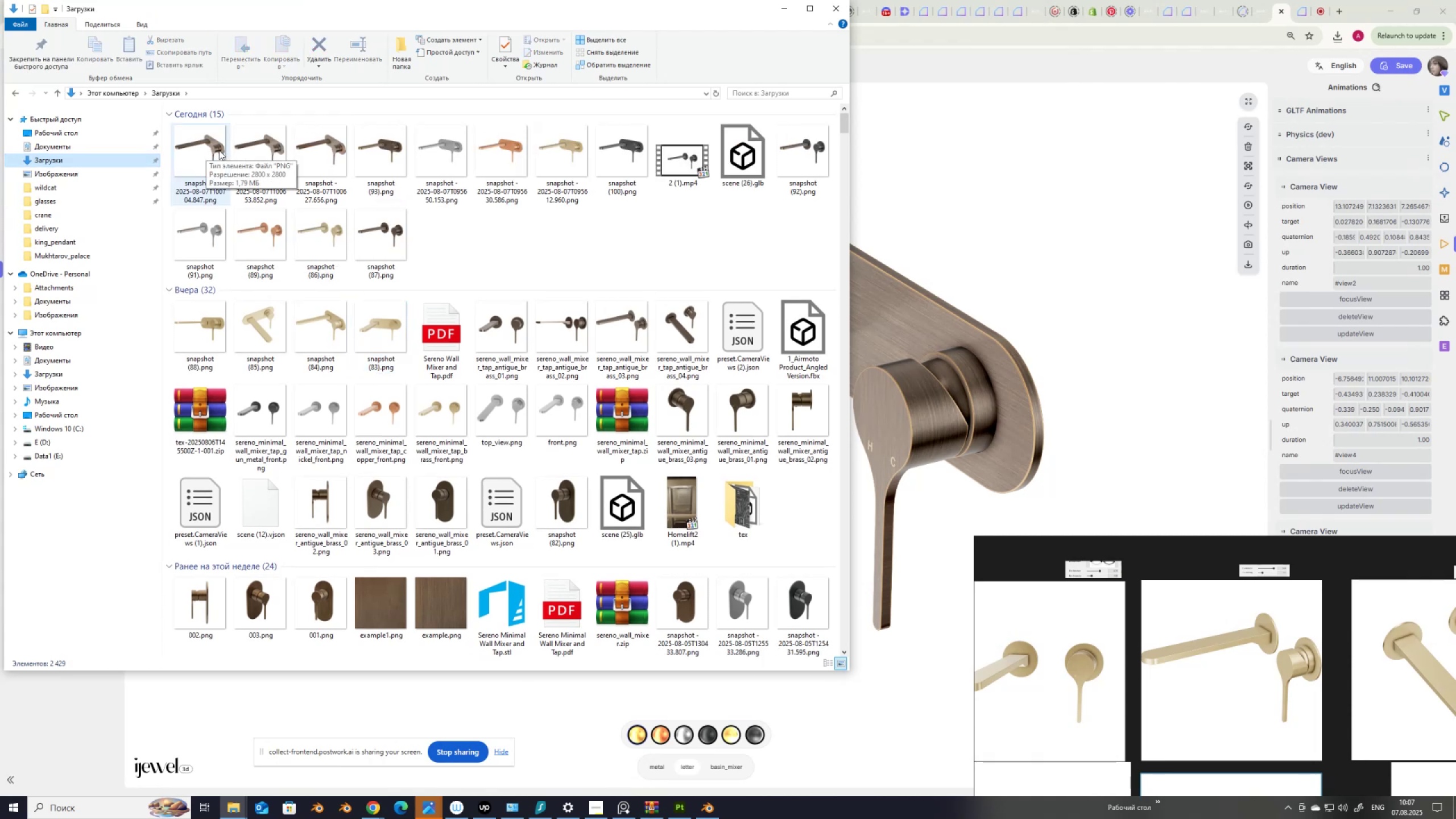 
left_click([266, 155])
 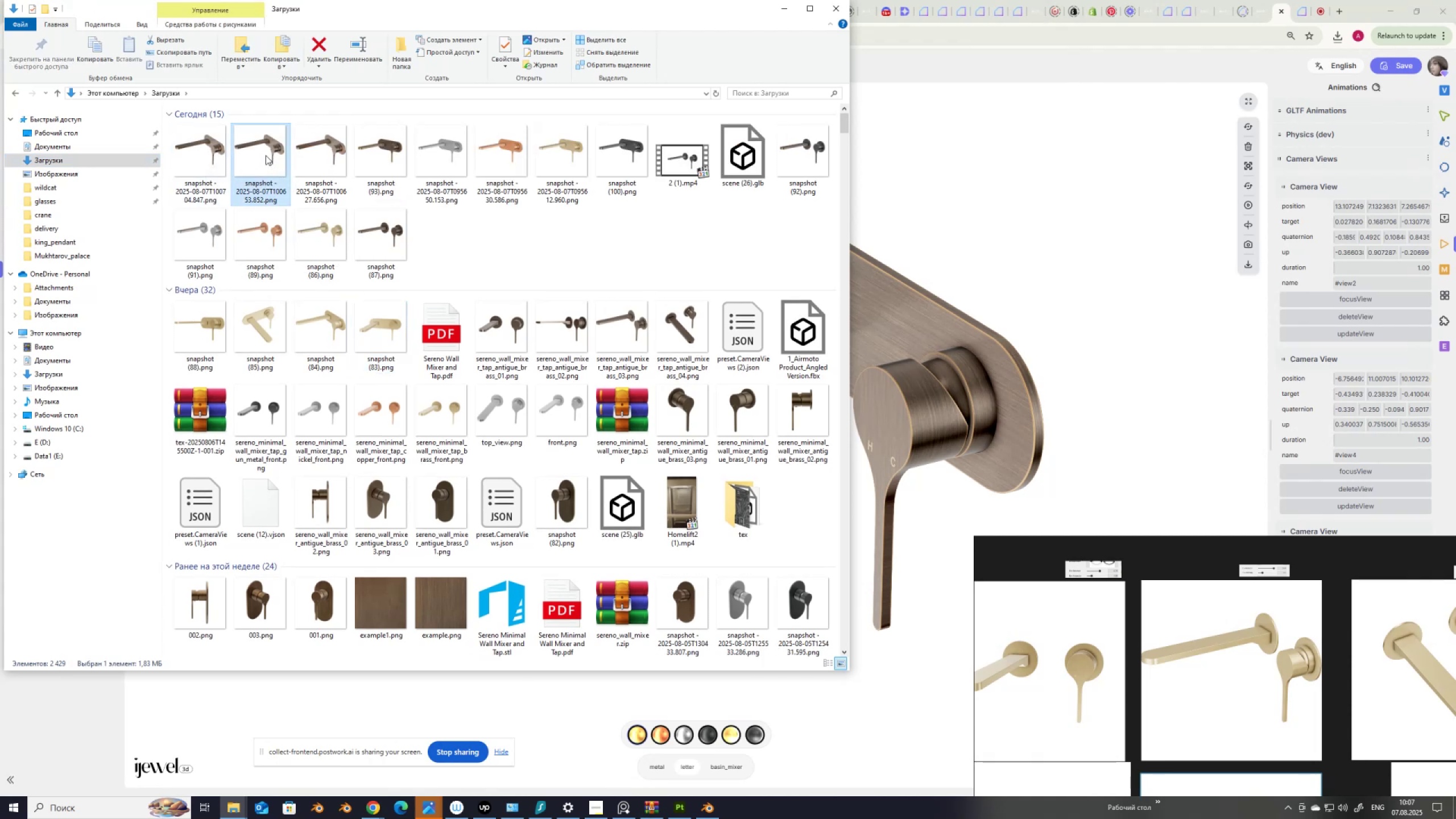 
key(Delete)
 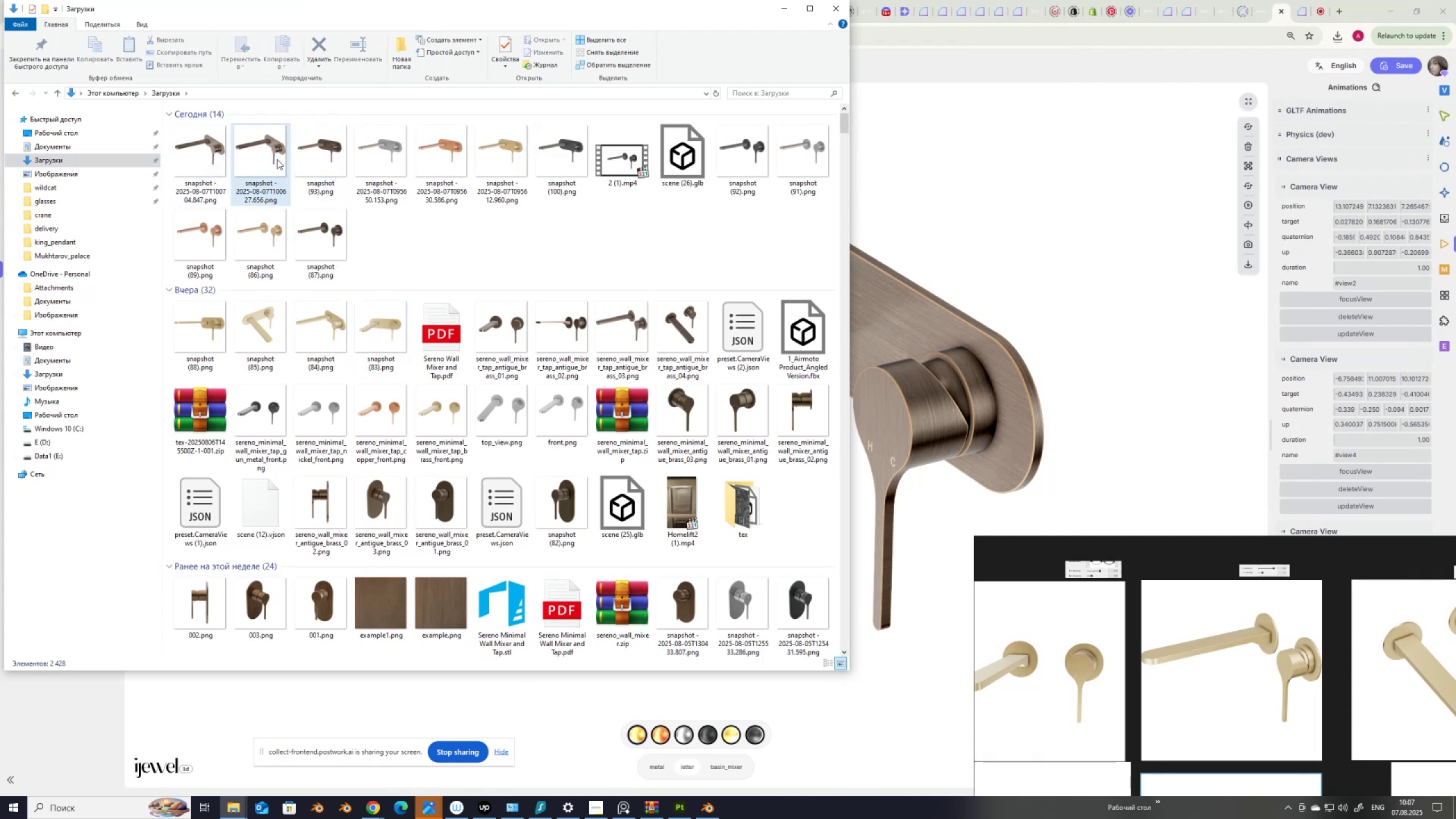 
left_click([266, 160])
 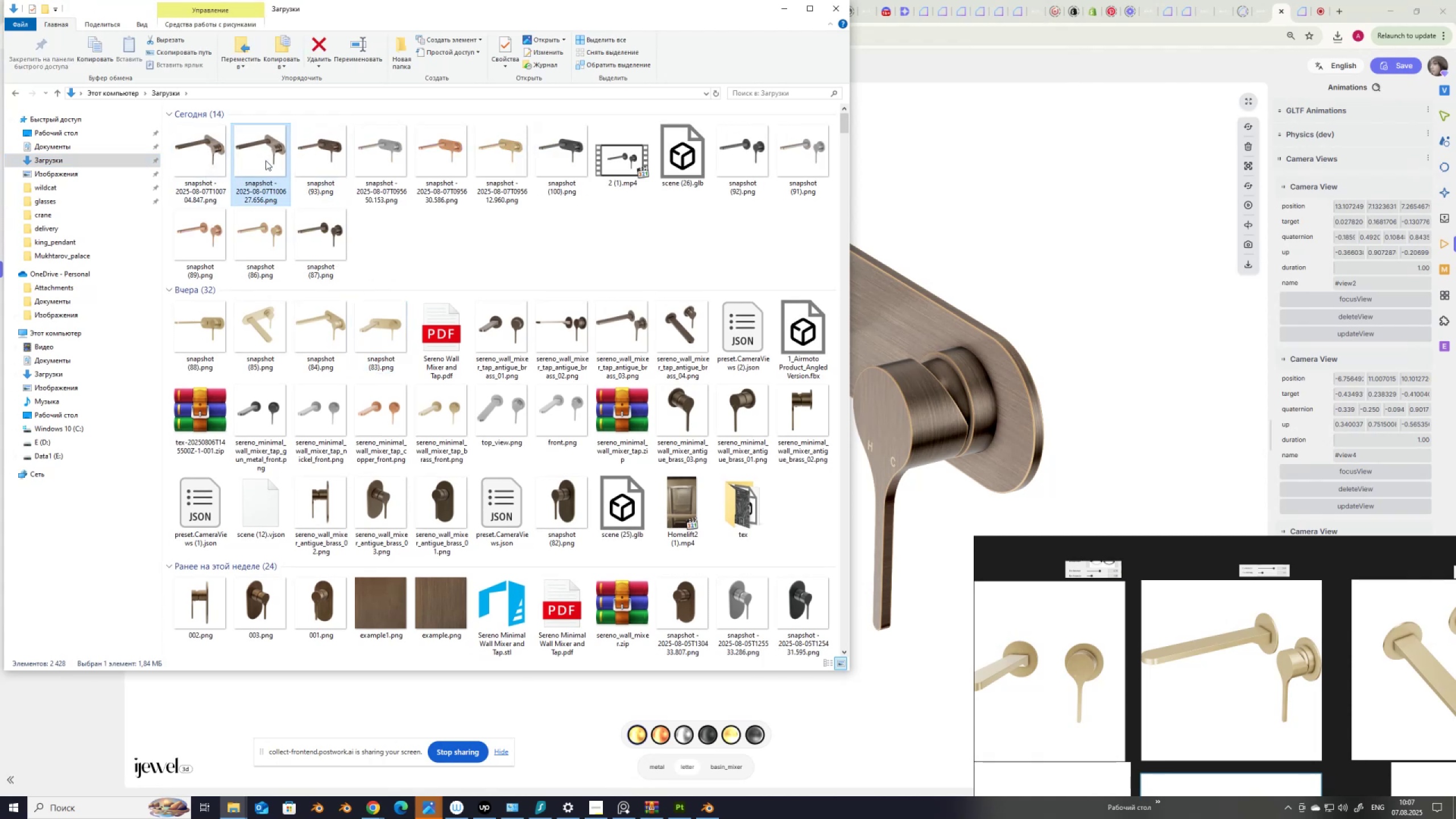 
key(Delete)
 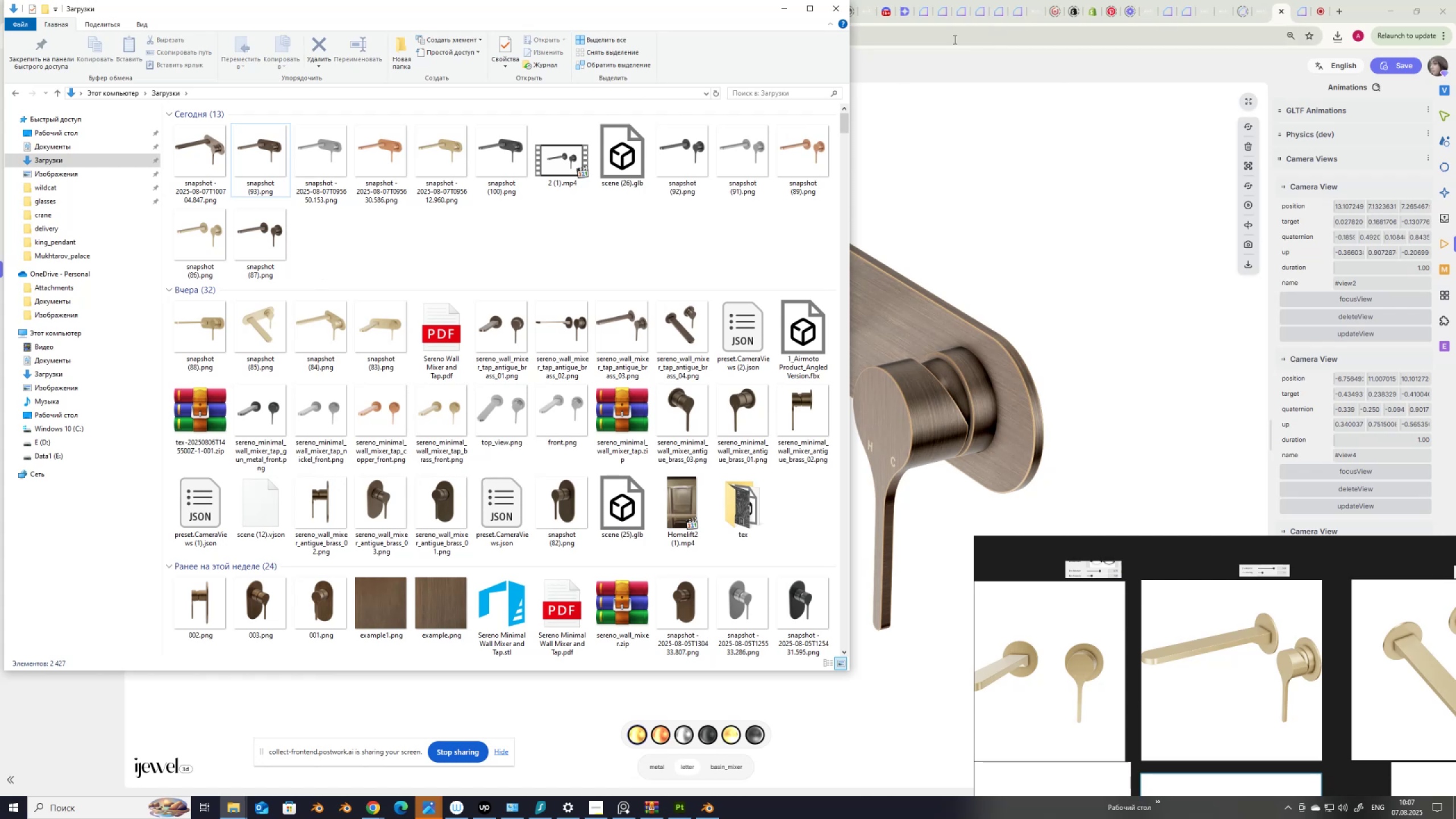 
wait(5.56)
 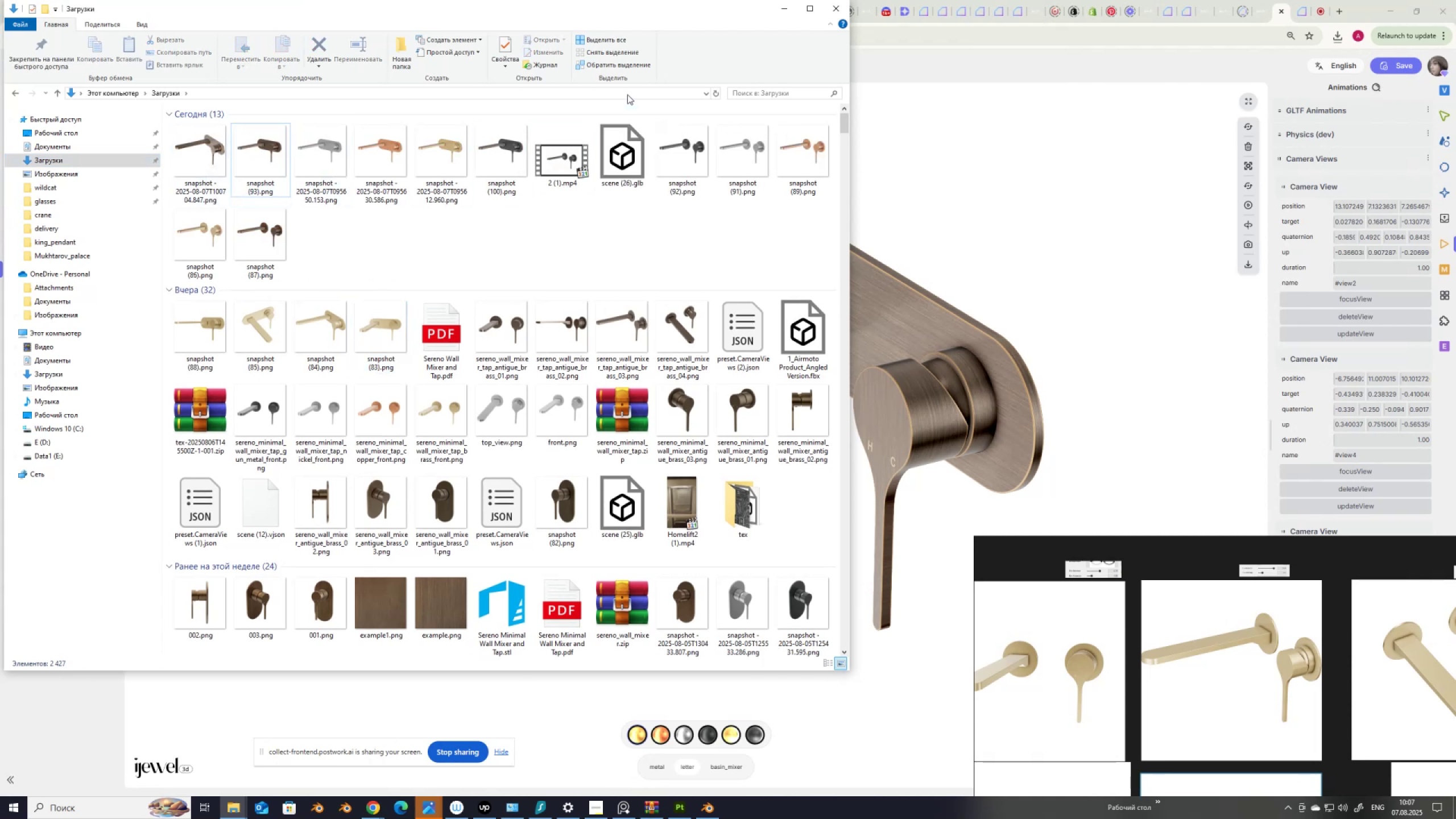 
left_click([785, 14])
 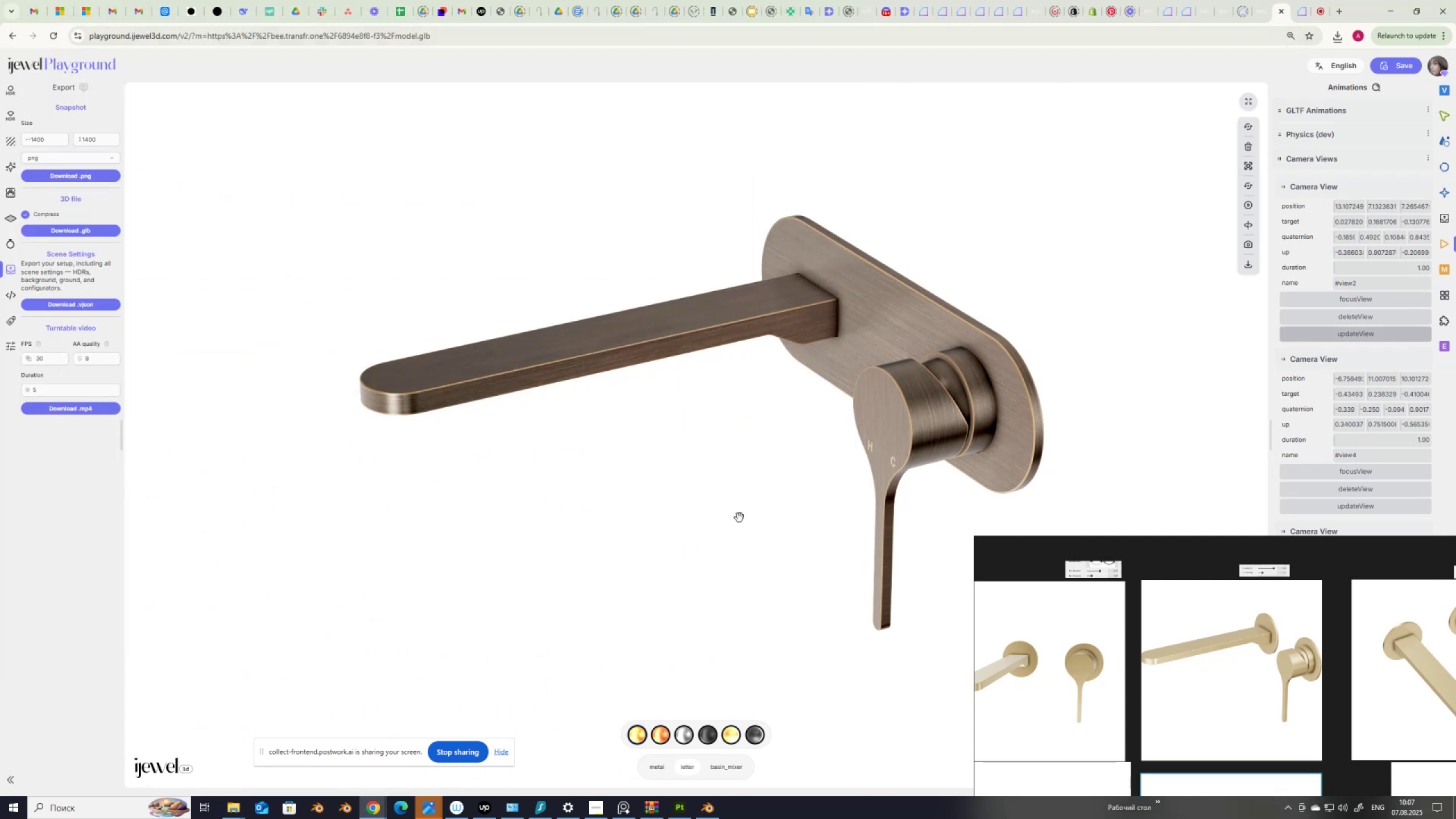 
scroll: coordinate [1111, 618], scroll_direction: down, amount: 7.0
 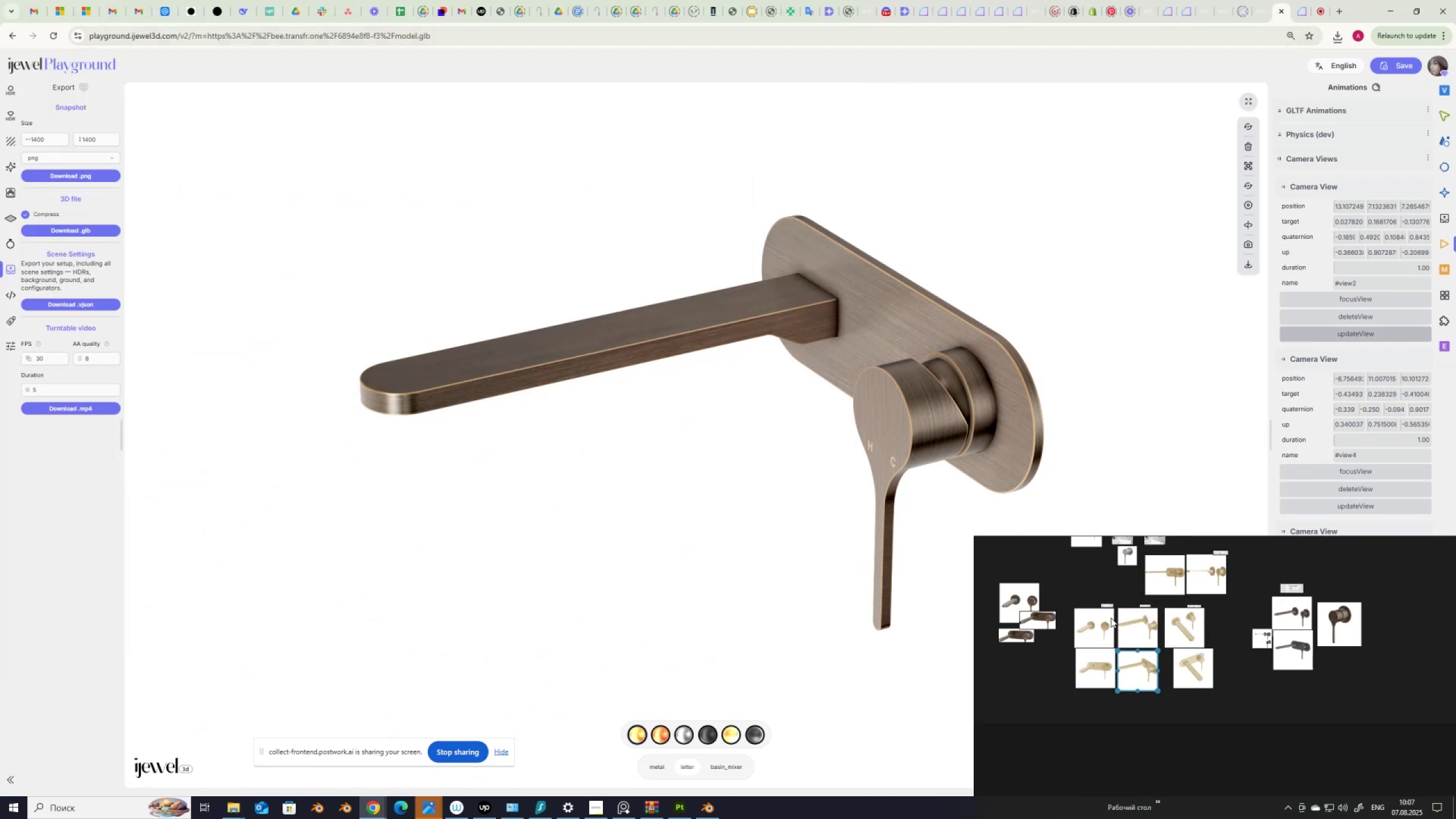 
scroll: coordinate [1111, 618], scroll_direction: up, amount: 1.0
 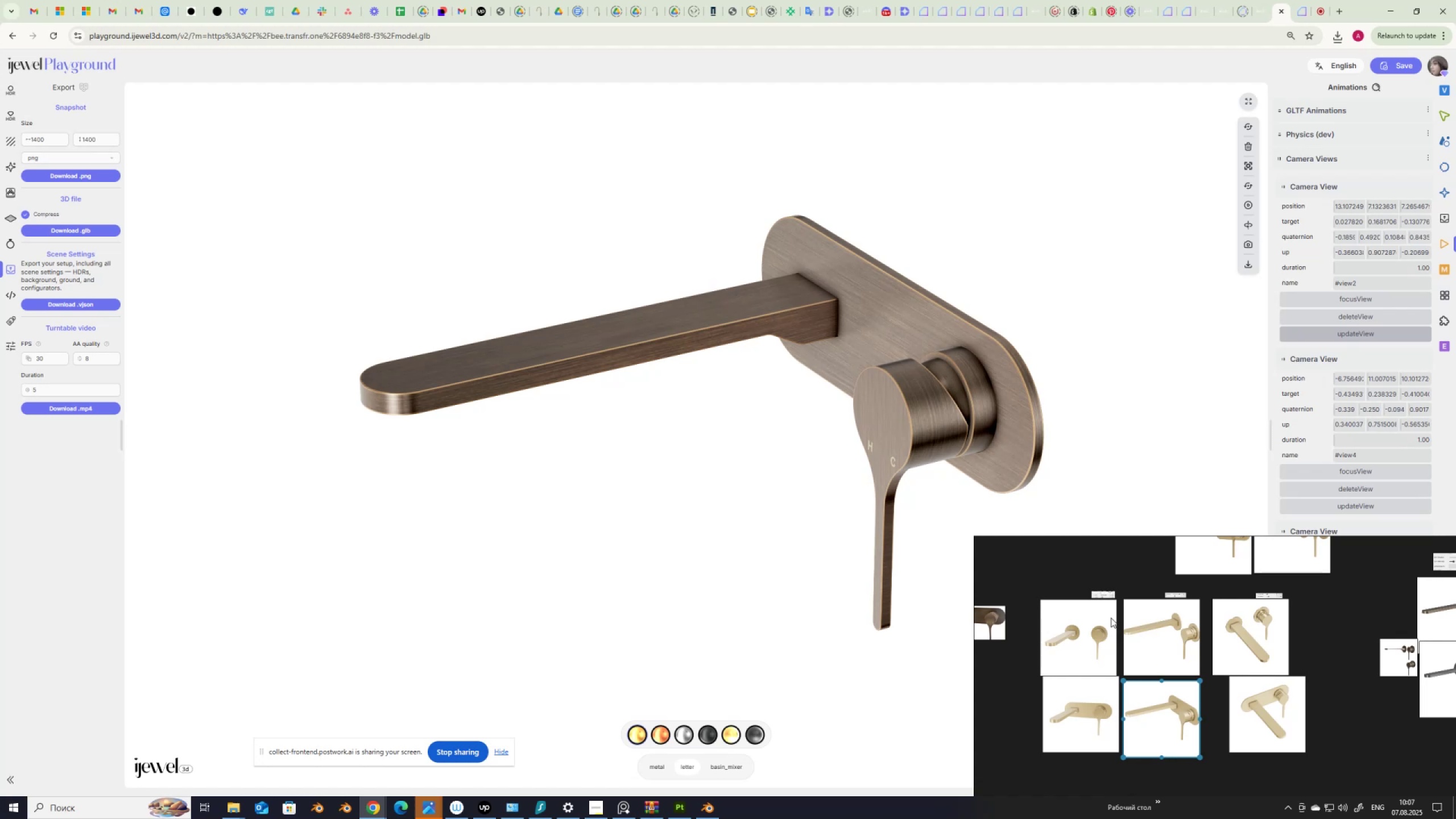 
scroll: coordinate [1111, 628], scroll_direction: down, amount: 3.0
 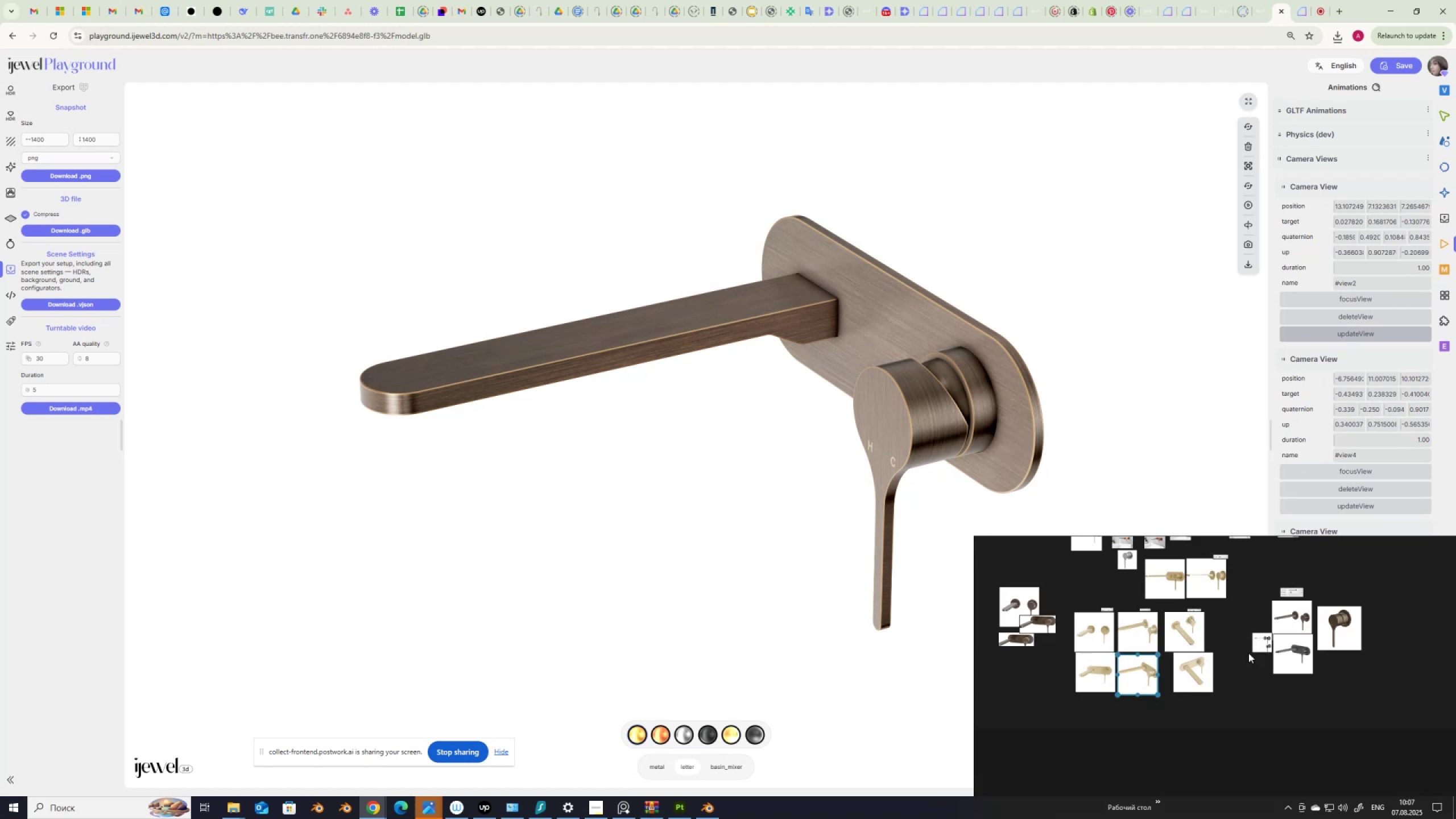 
scroll: coordinate [1305, 651], scroll_direction: up, amount: 5.0
 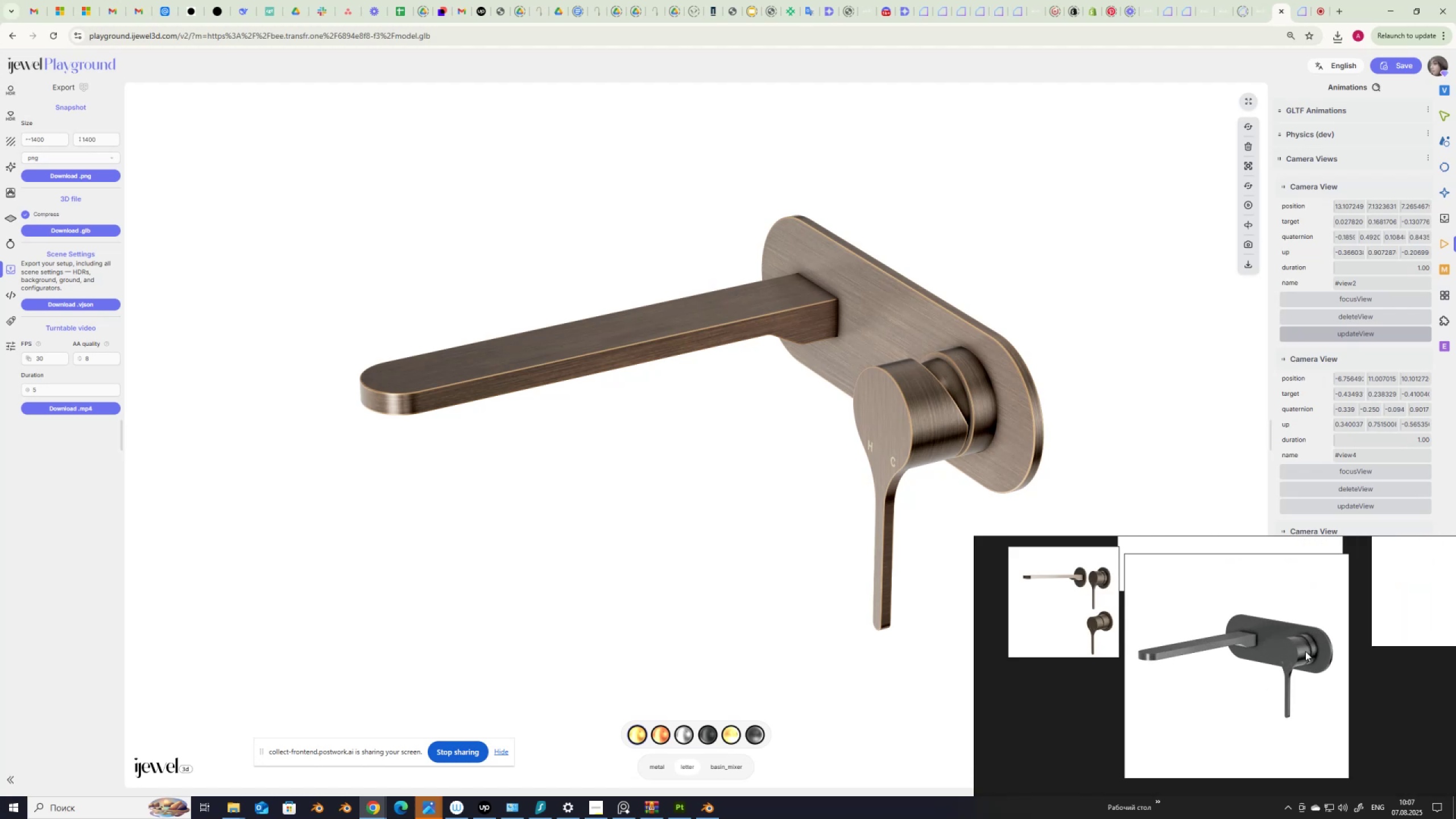 
wait(9.83)
 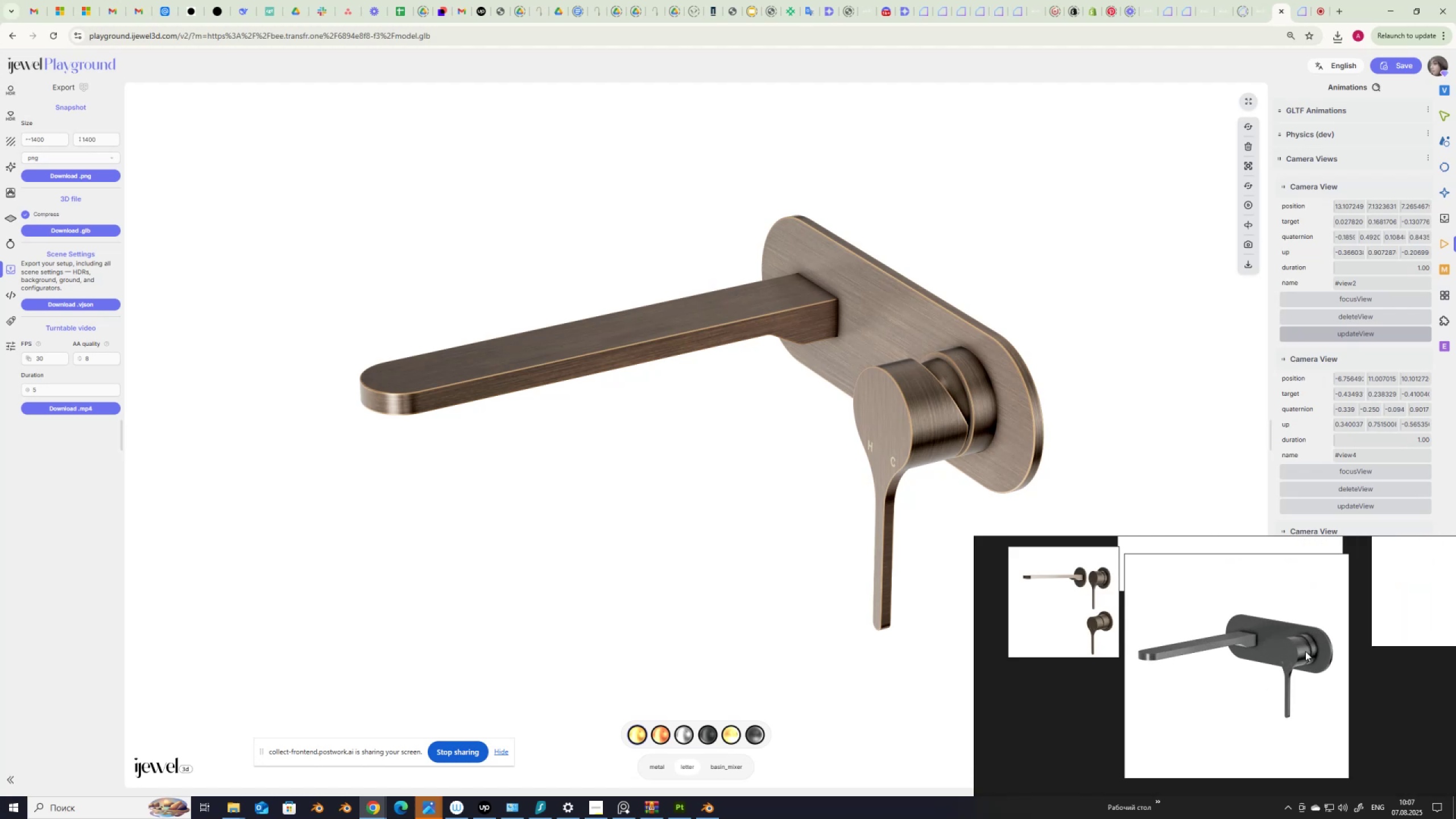 
left_click([661, 734])
 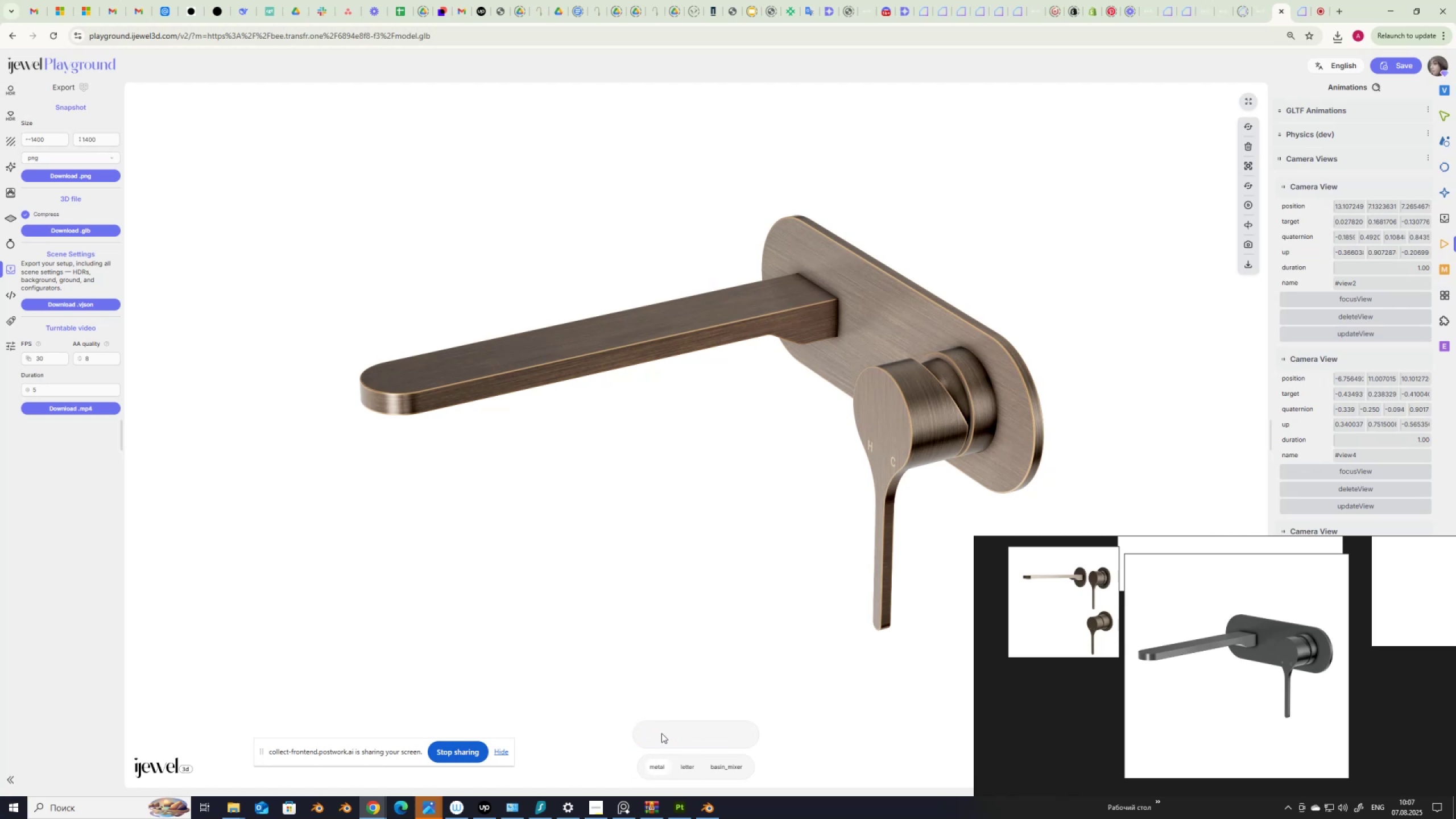 
left_click([677, 735])
 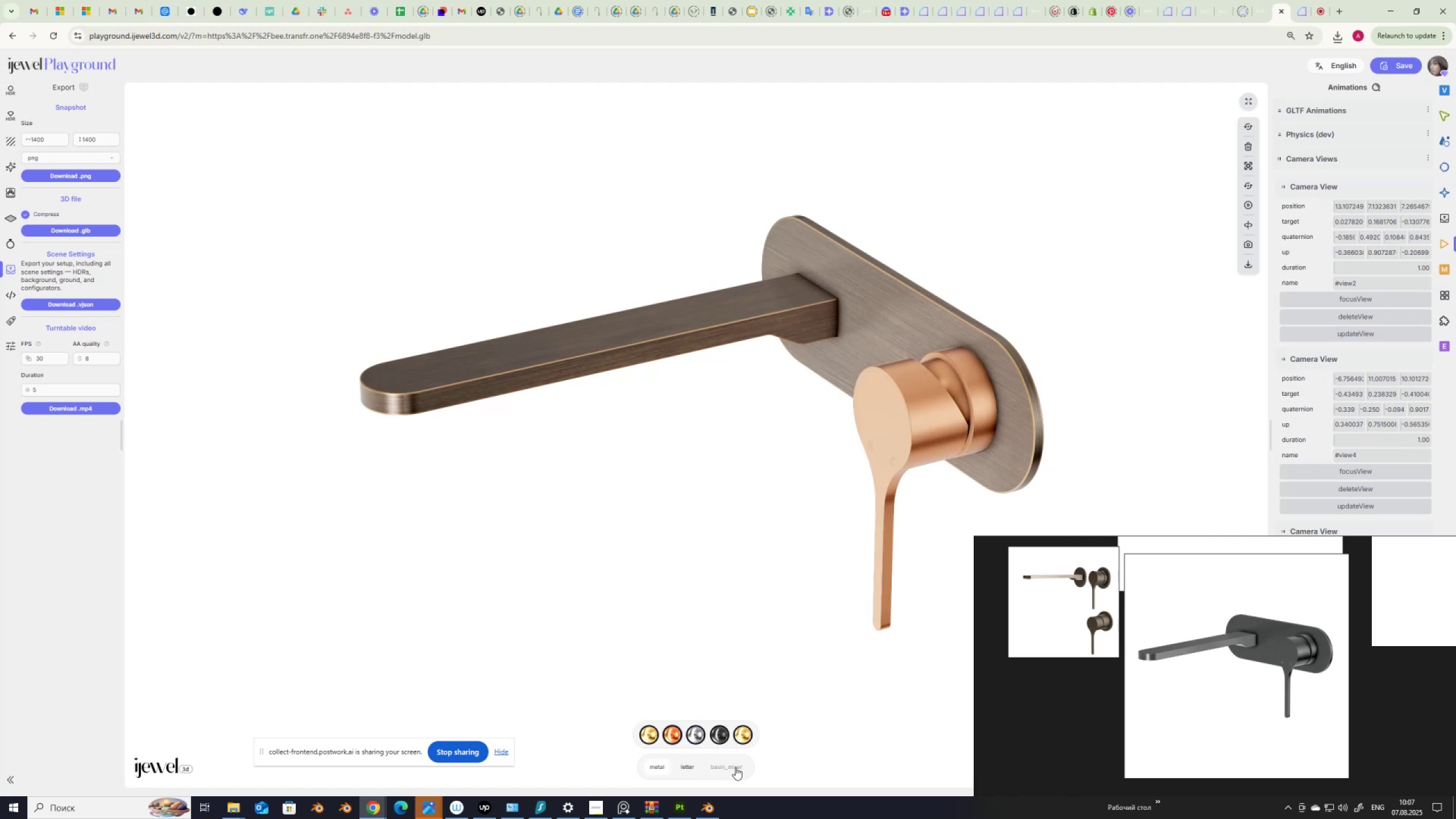 
left_click([734, 767])
 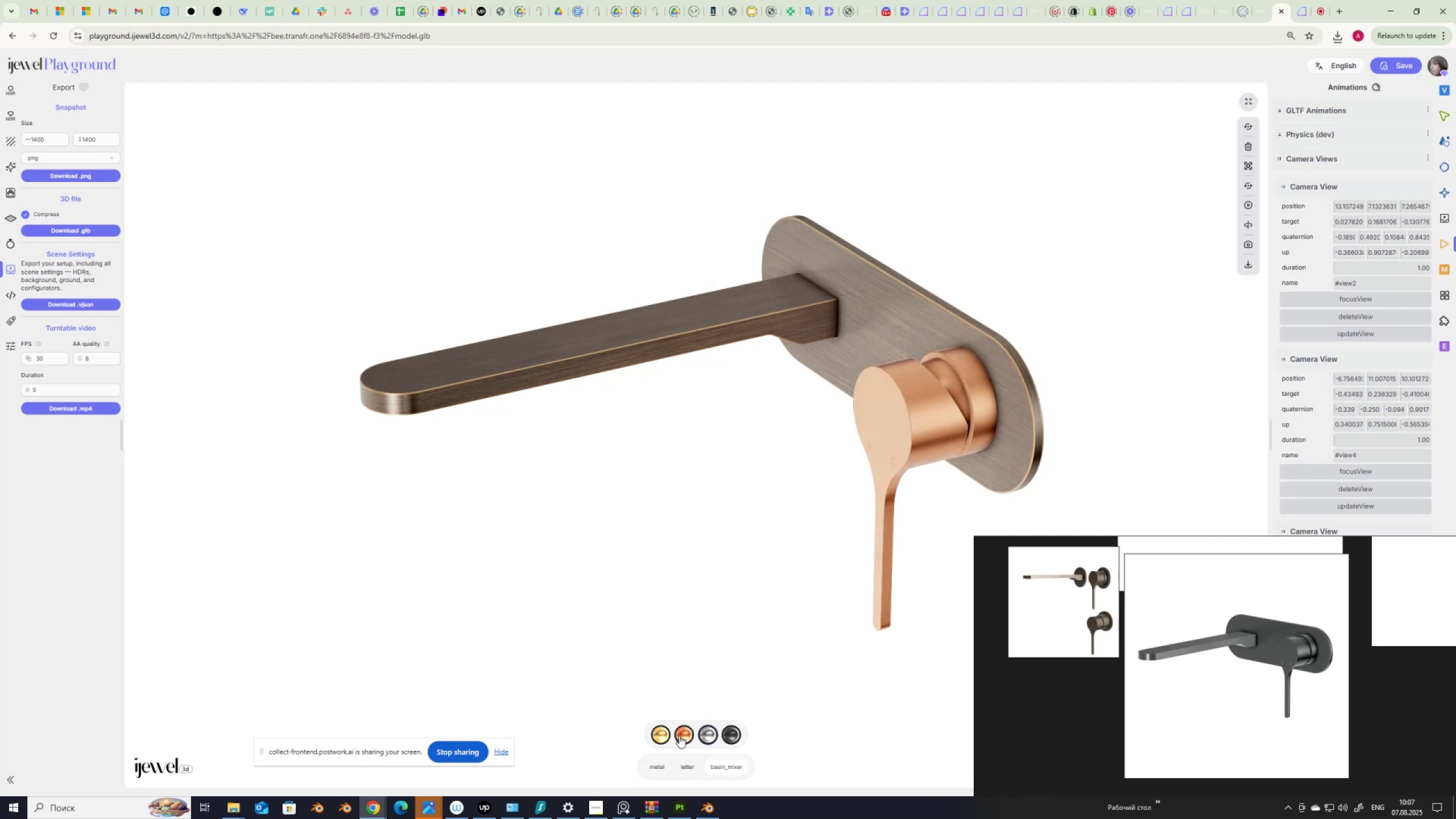 
left_click([679, 735])
 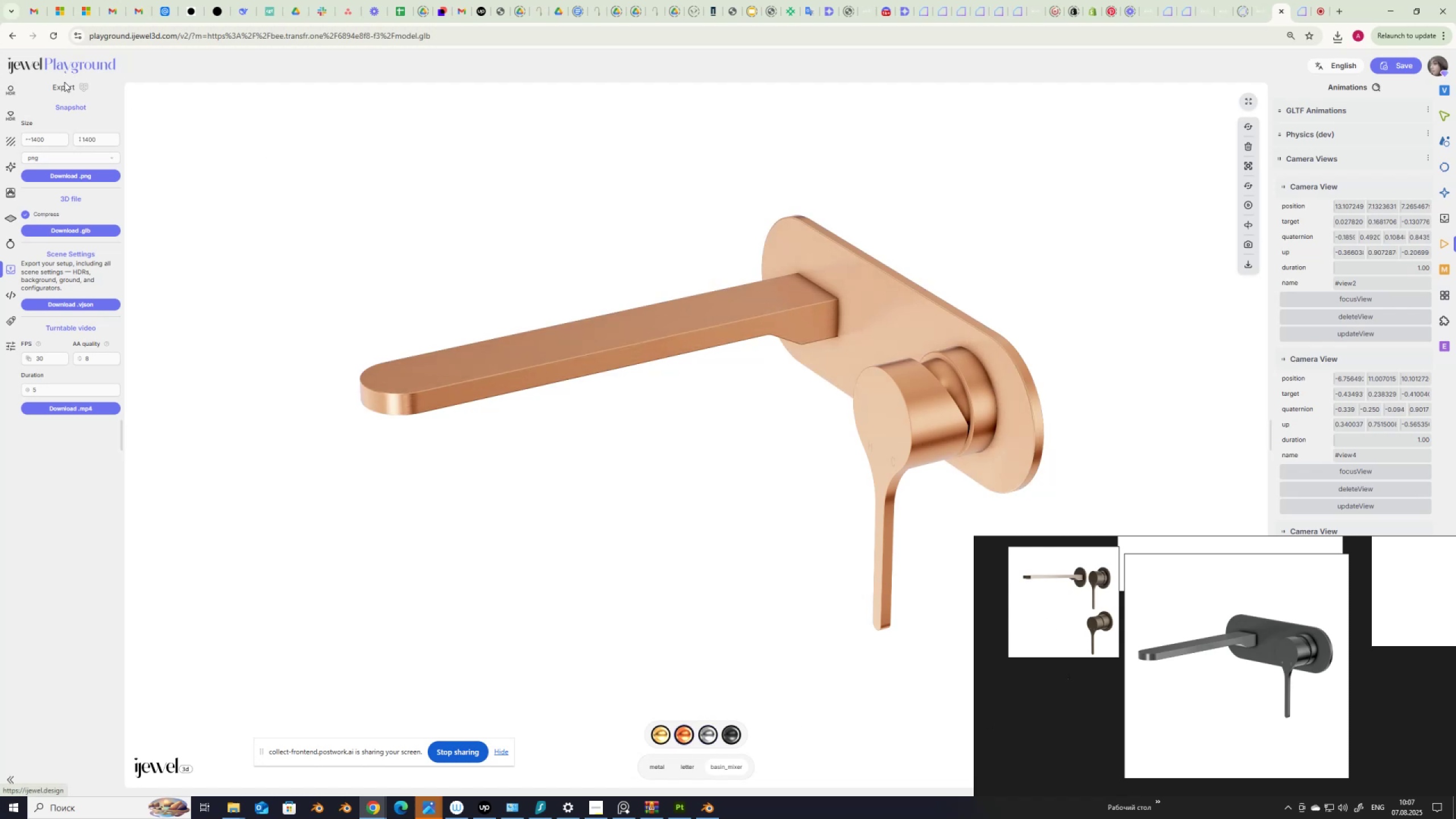 
left_click([54, 175])
 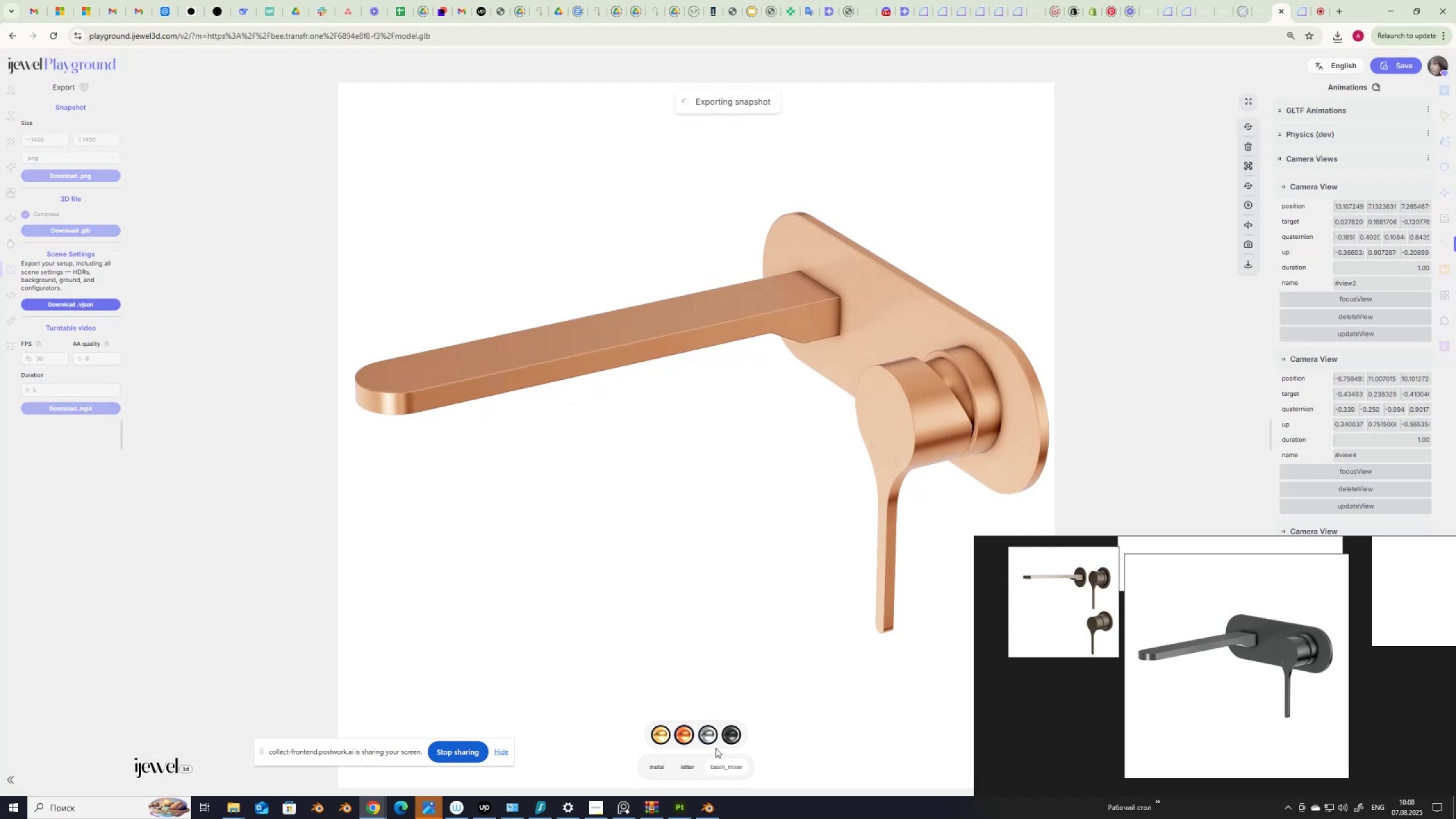 
wait(6.34)
 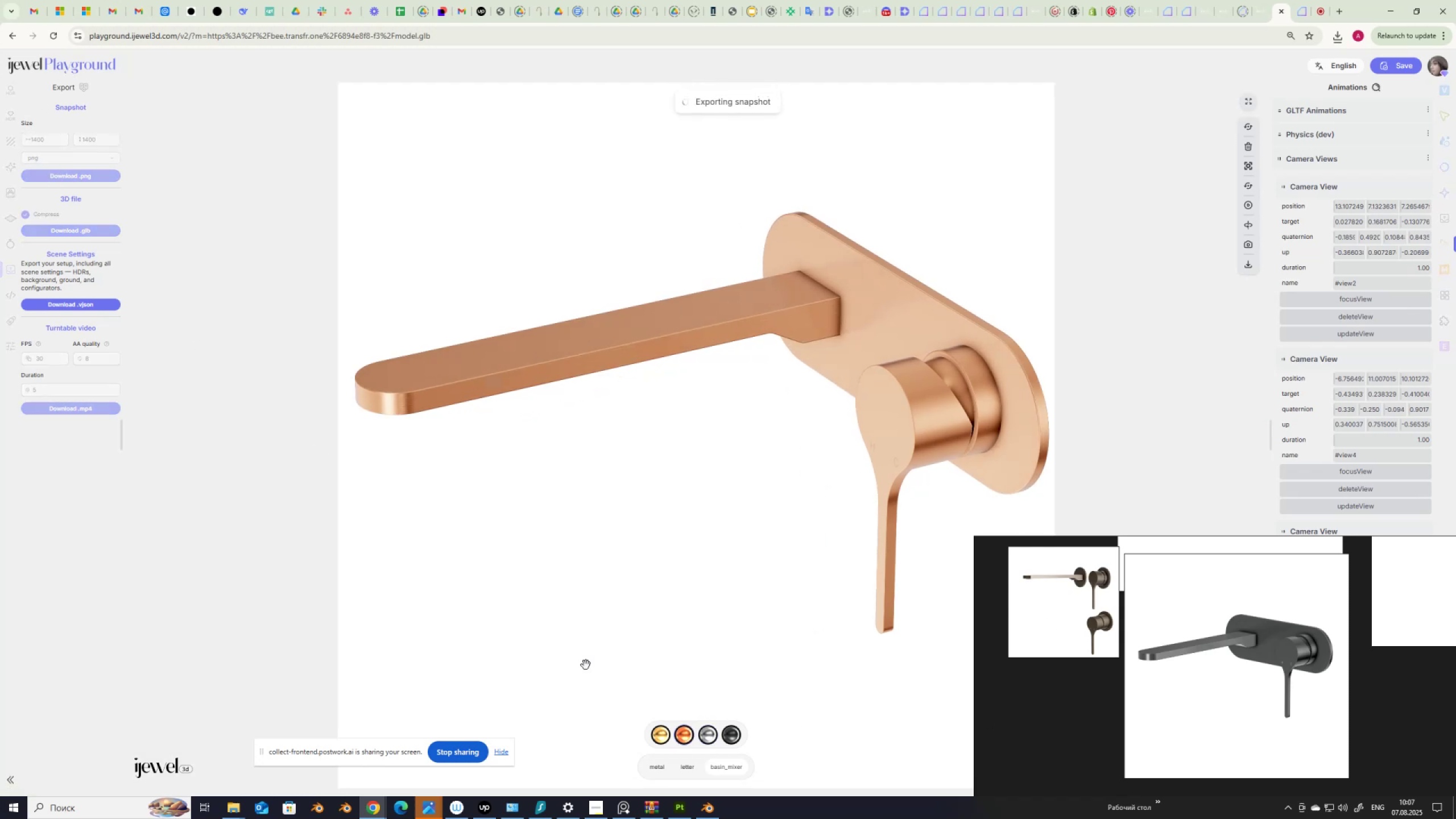 
left_click([712, 734])
 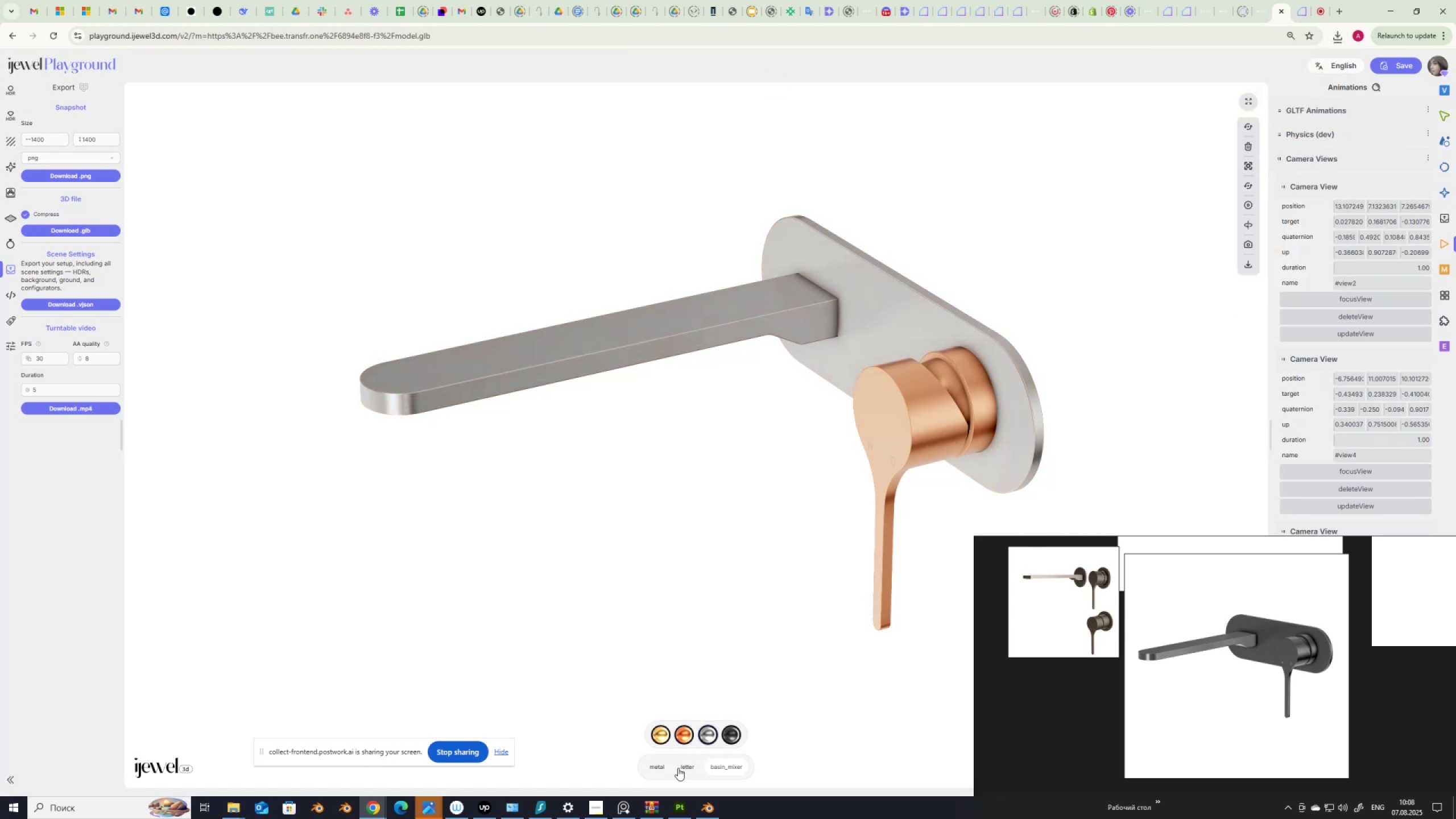 
left_click([685, 766])
 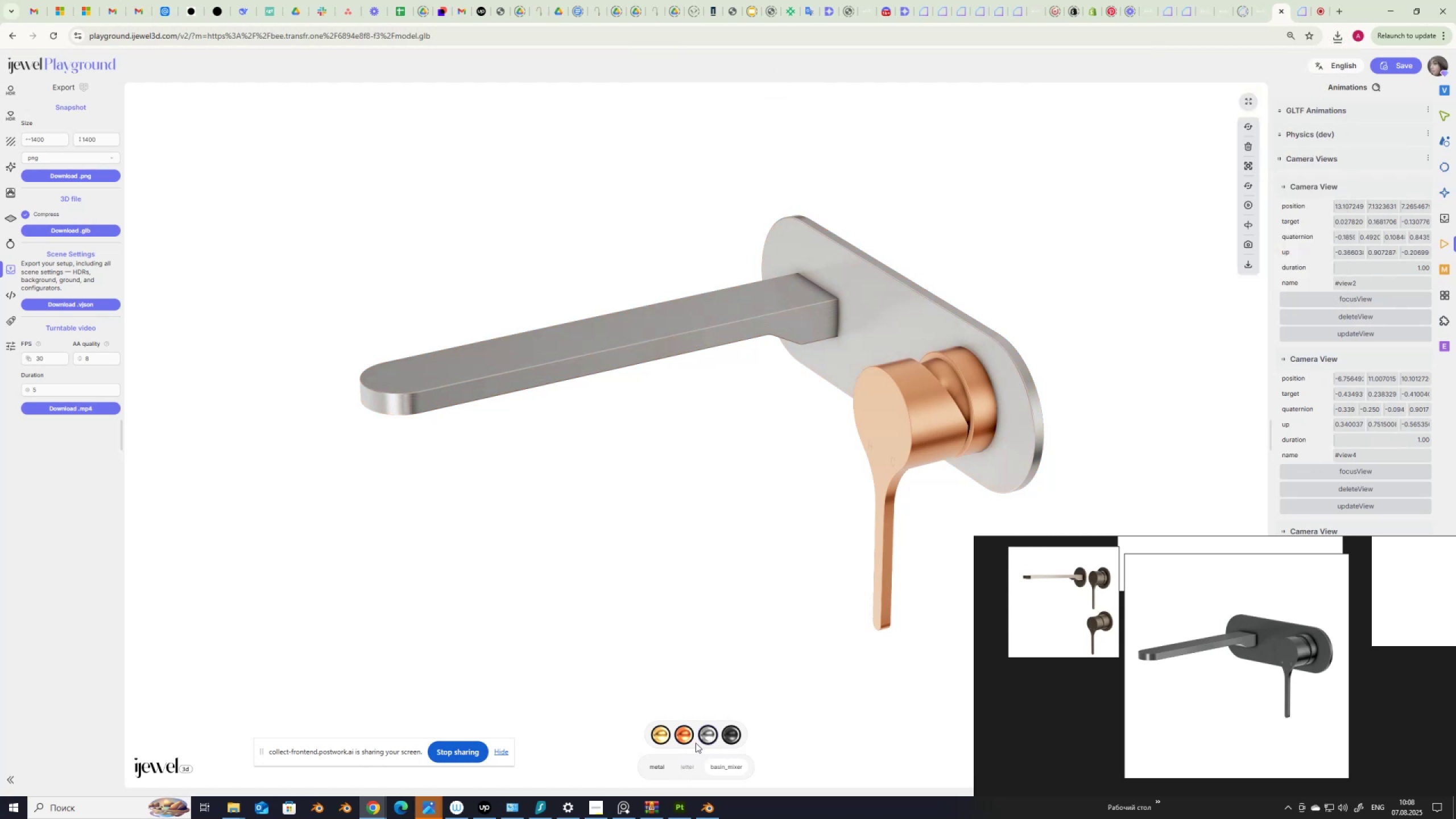 
mouse_move([686, 737])
 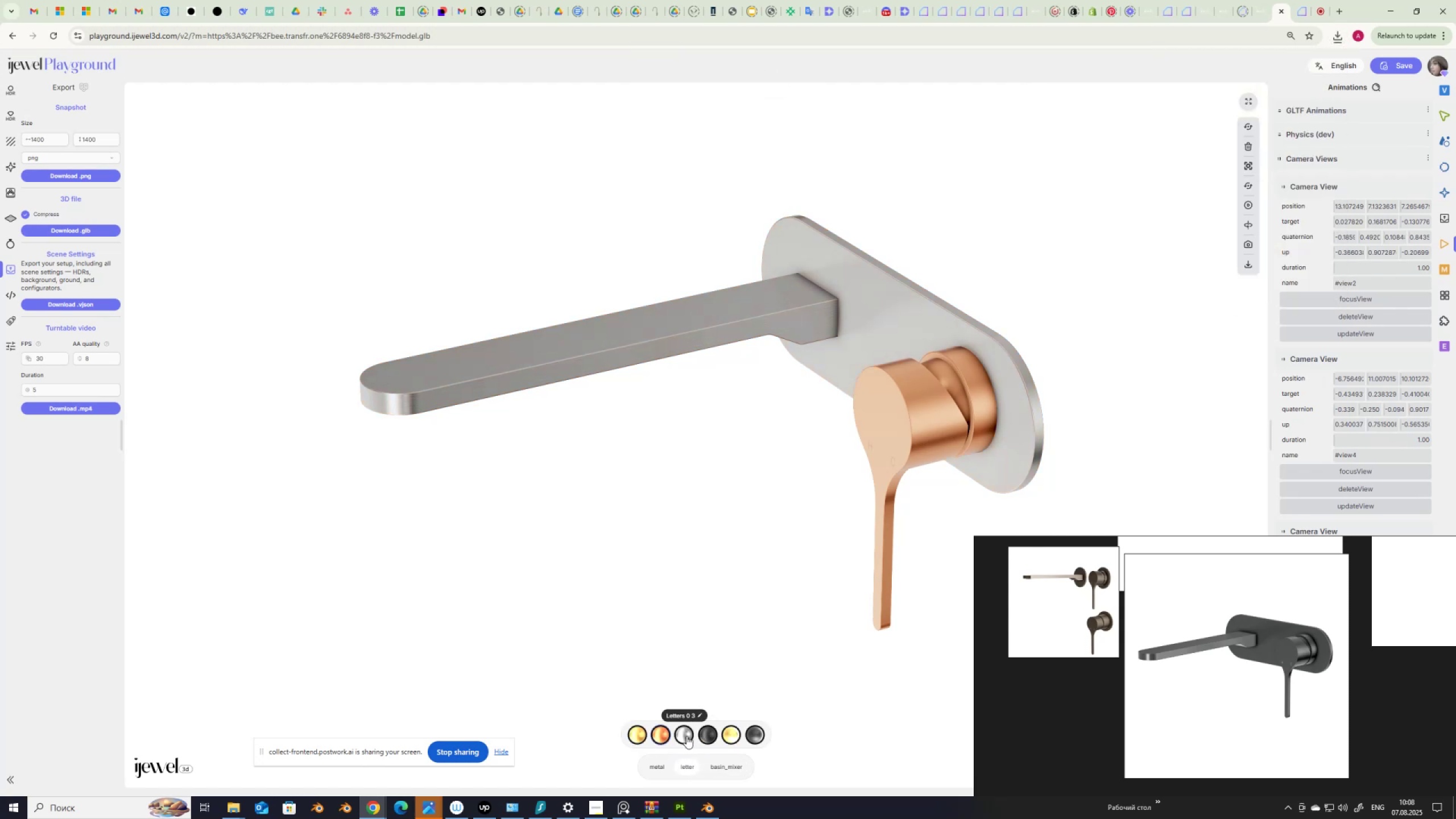 
left_click([686, 736])
 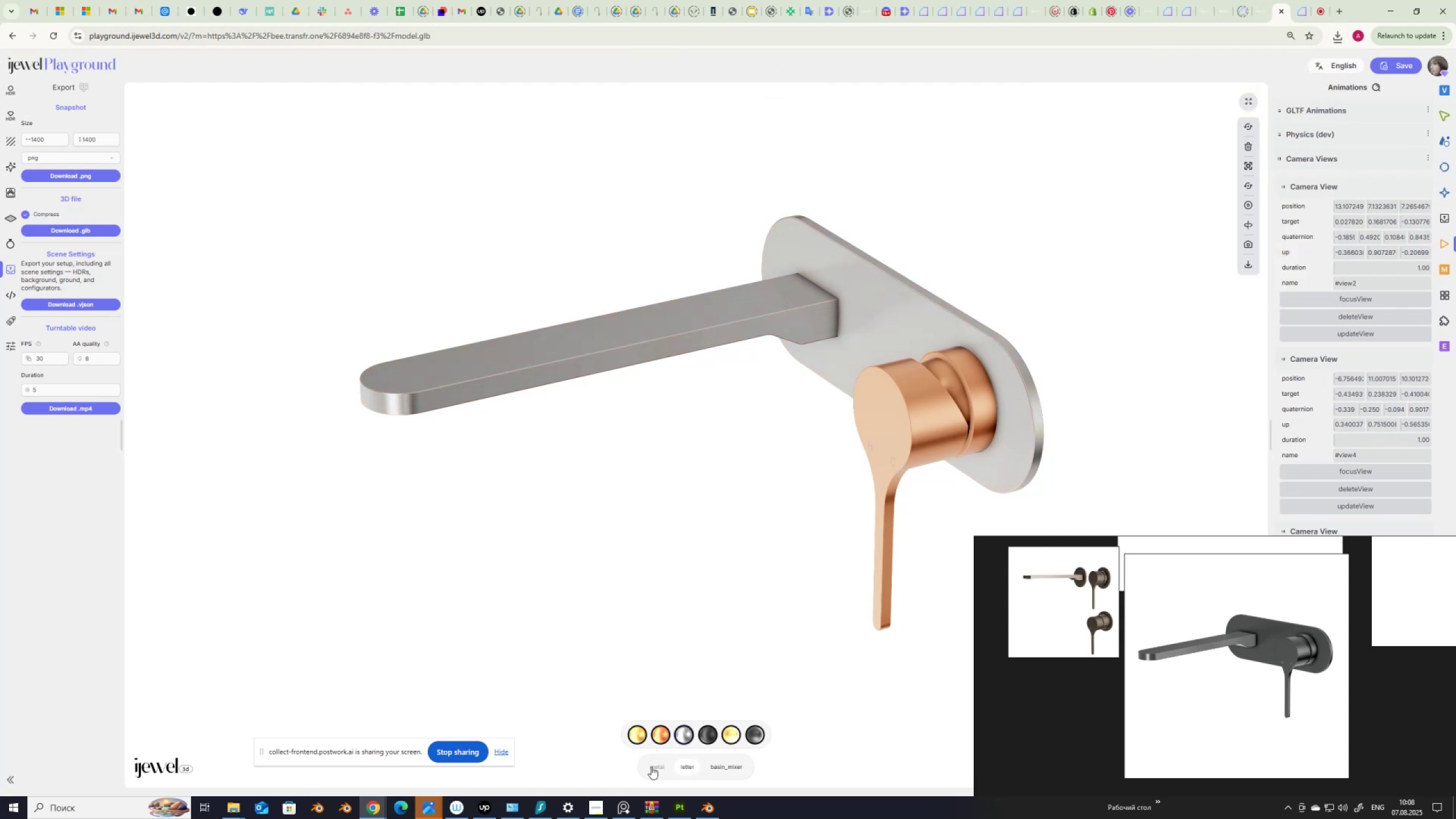 
left_click([651, 767])
 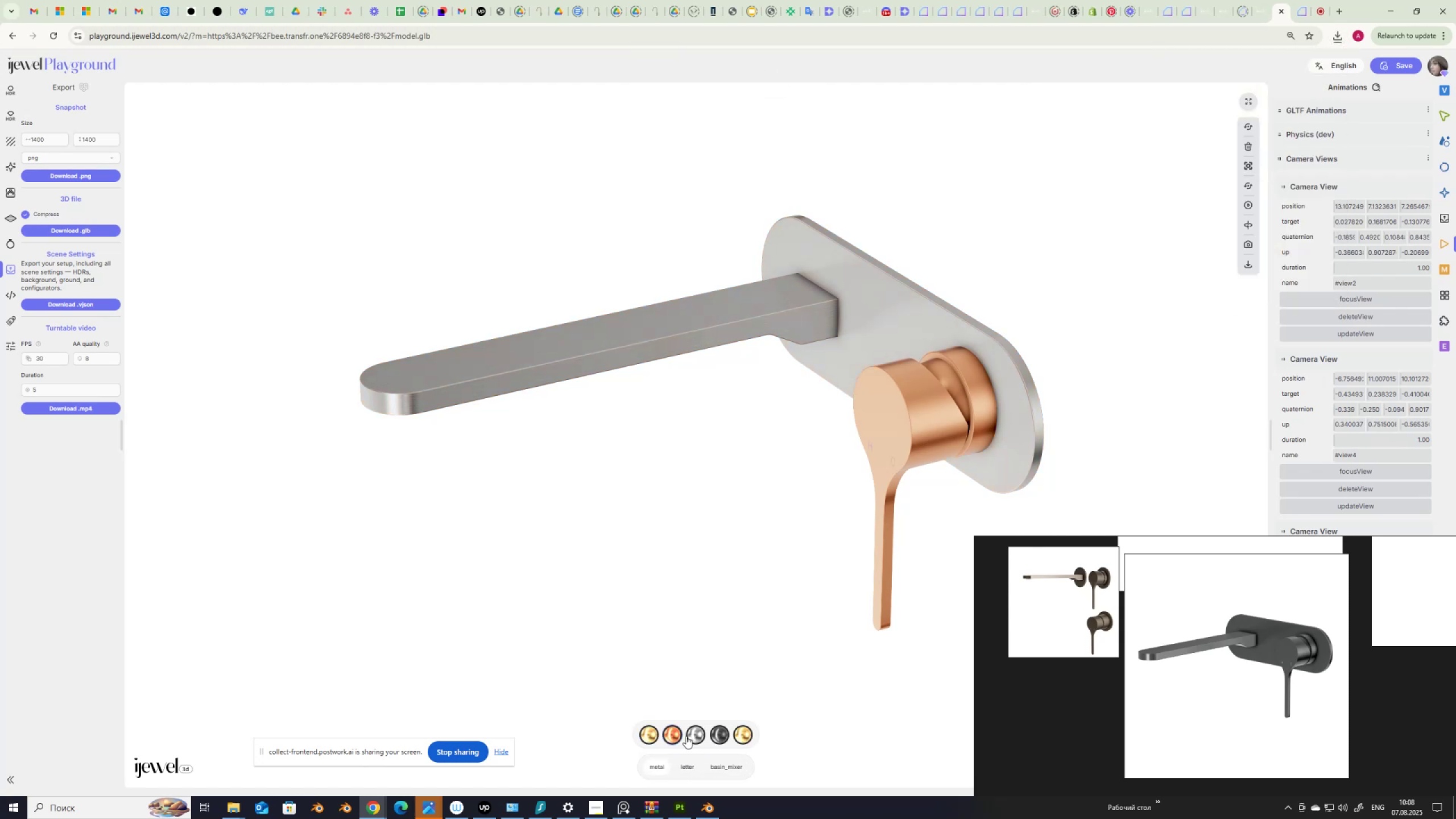 
left_click([691, 735])
 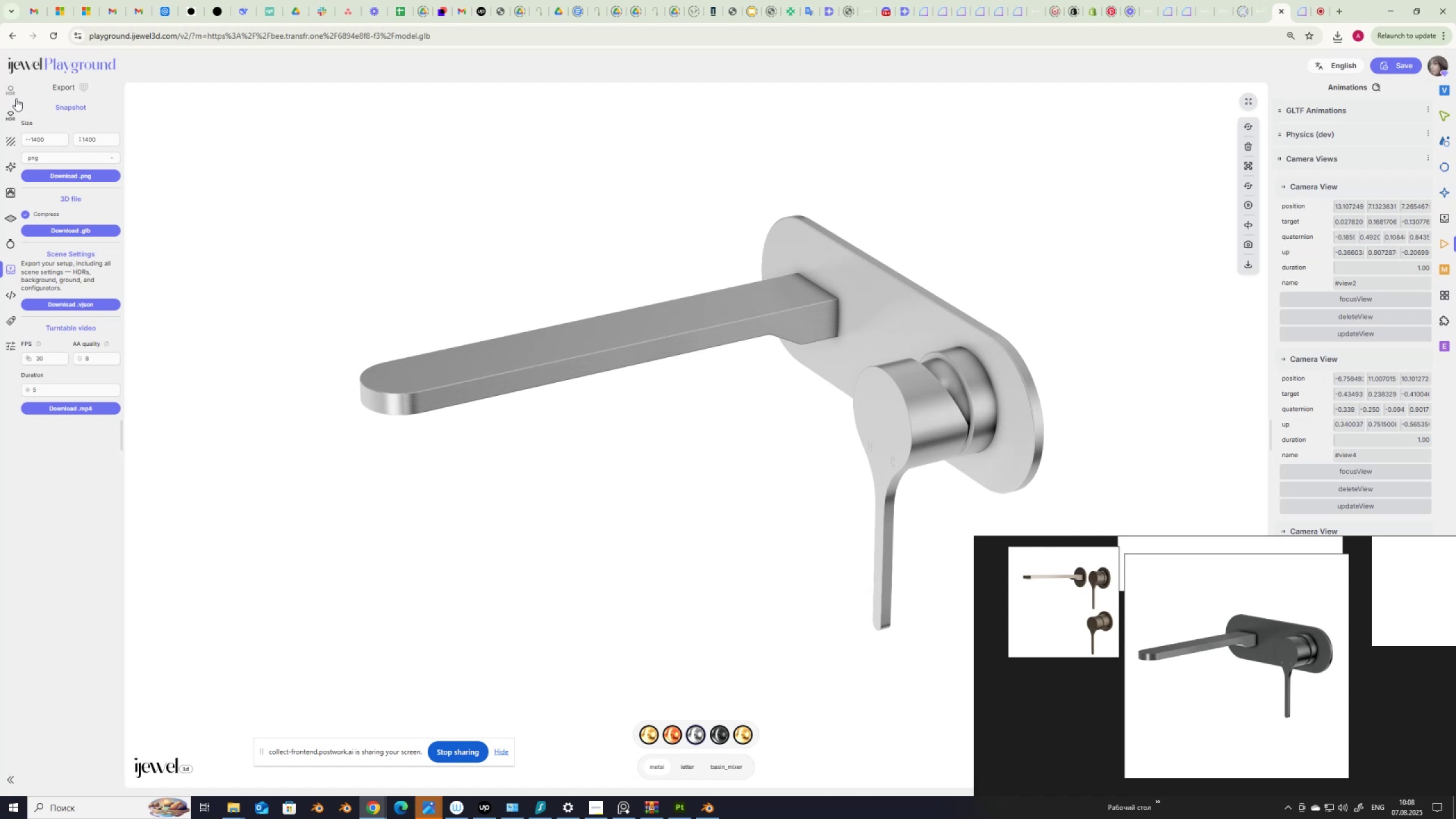 
left_click([70, 175])
 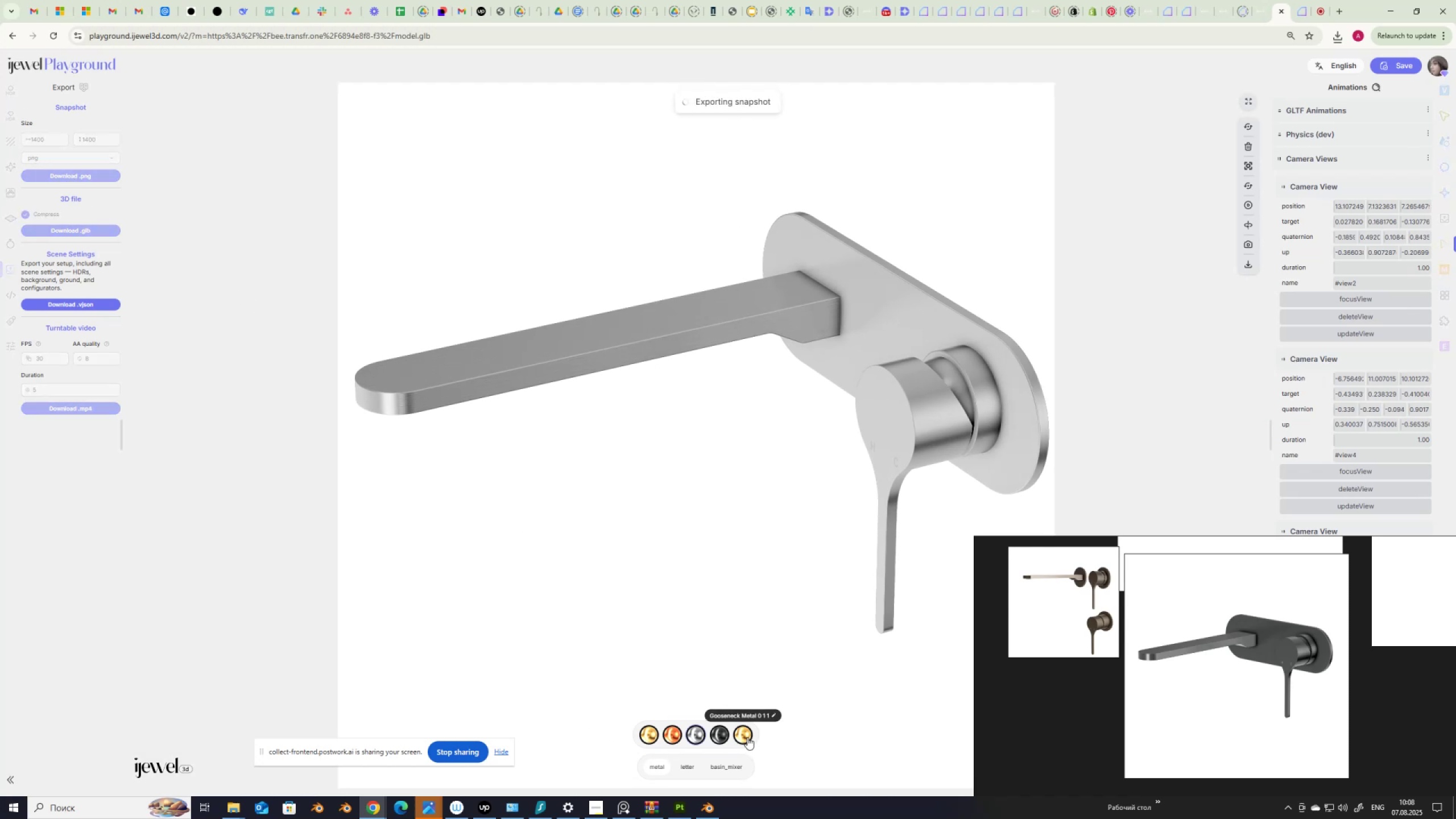 
wait(6.08)
 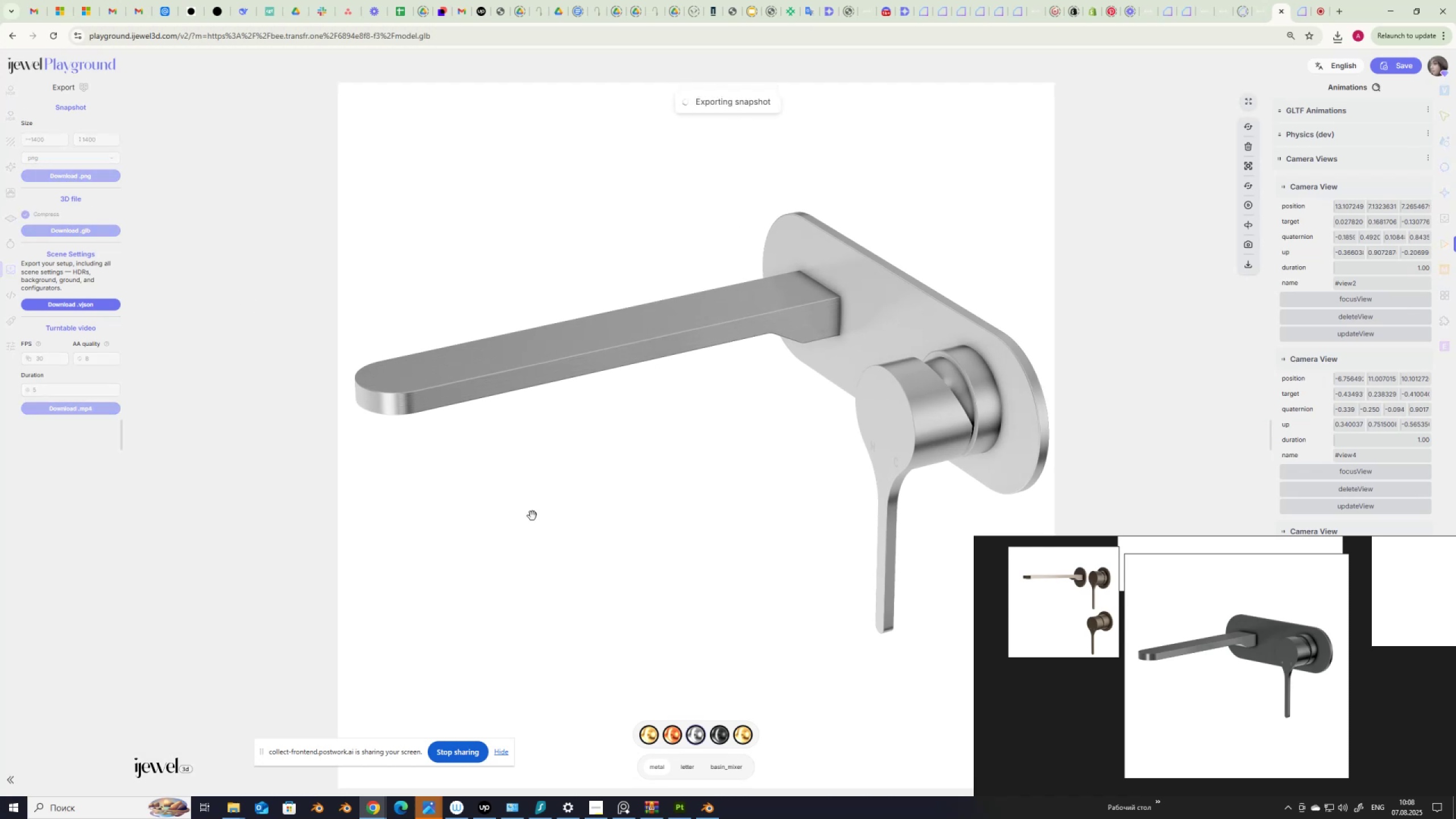 
left_click([746, 734])
 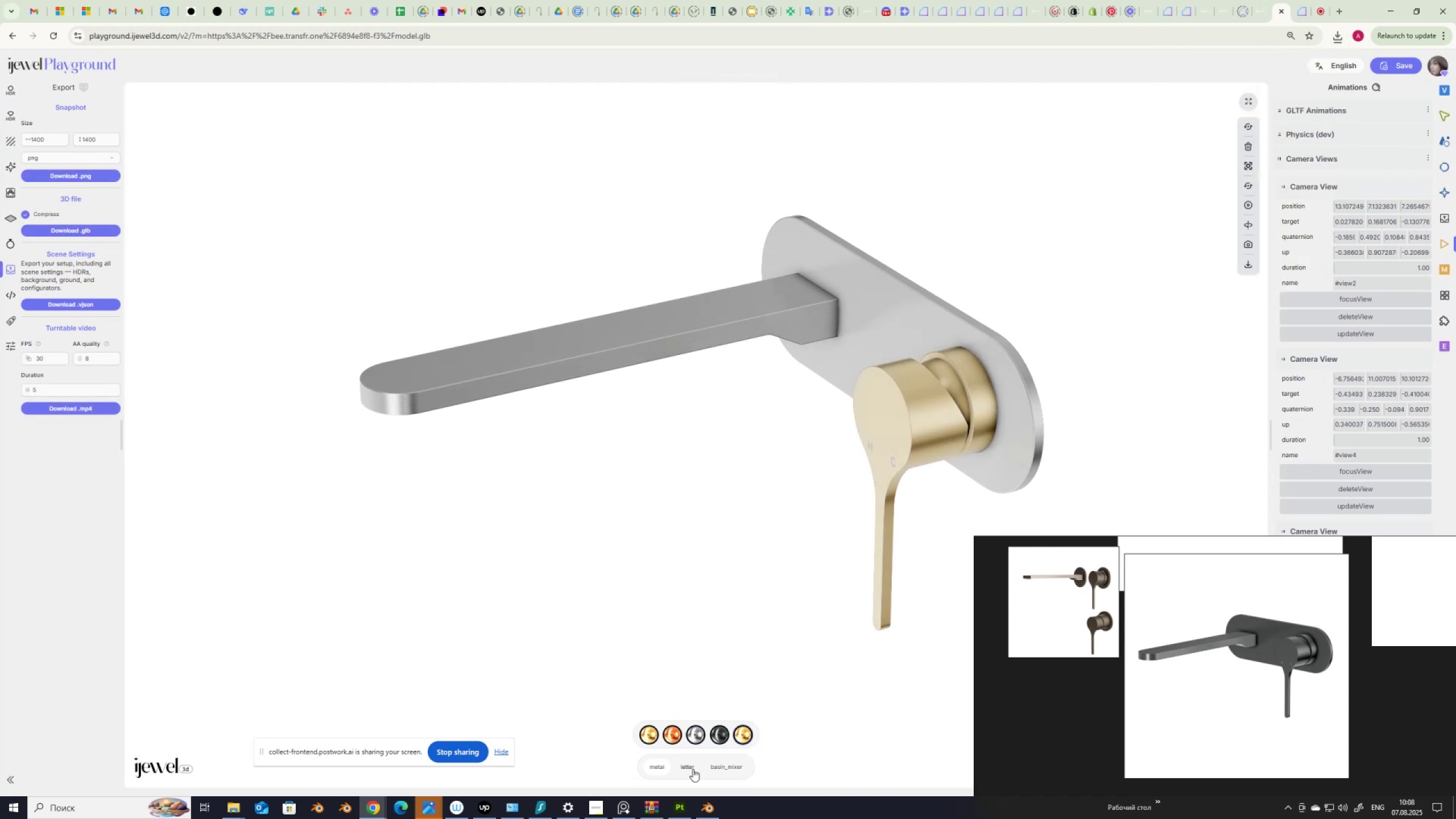 
left_click([691, 769])
 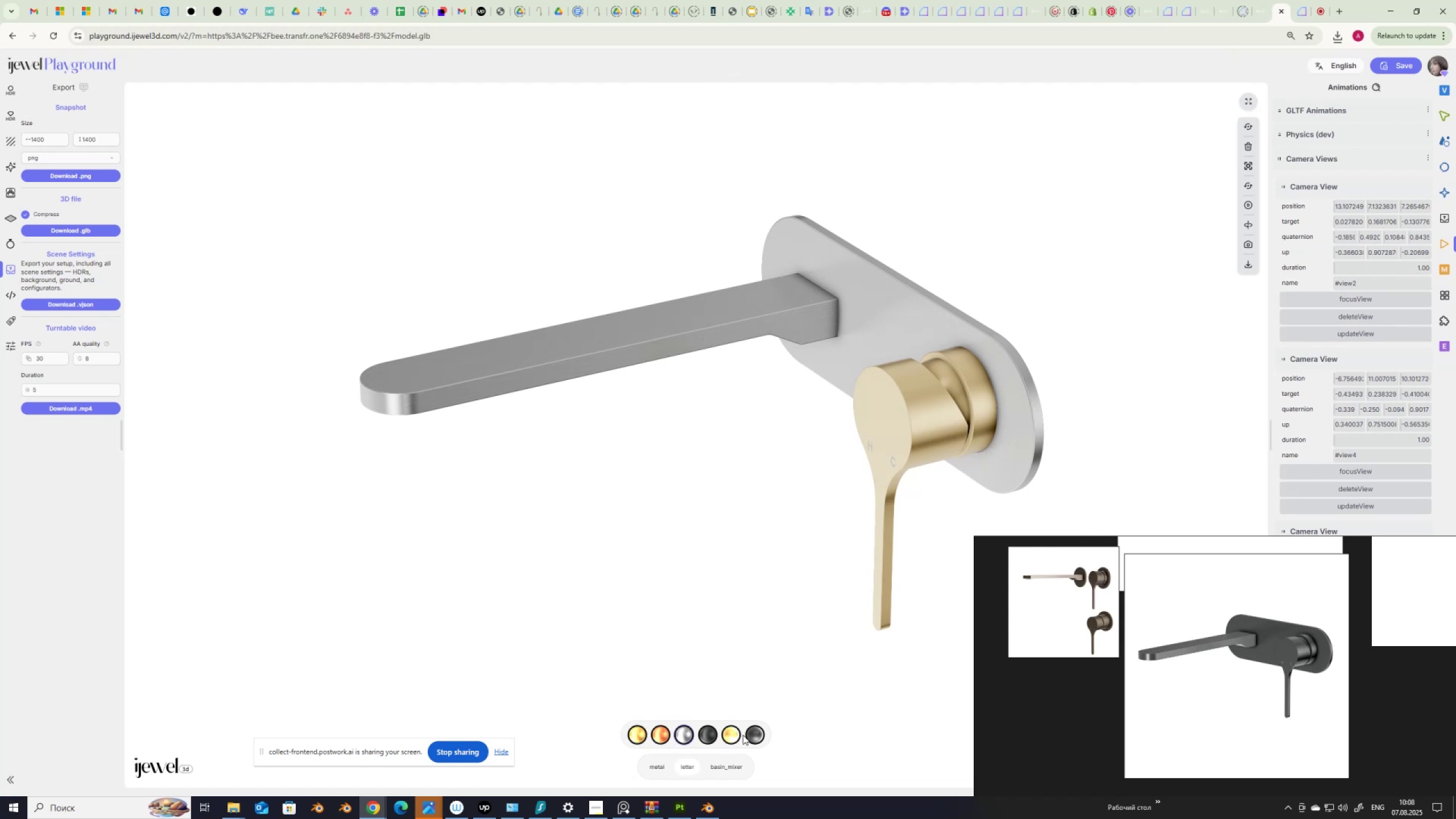 
left_click([726, 733])
 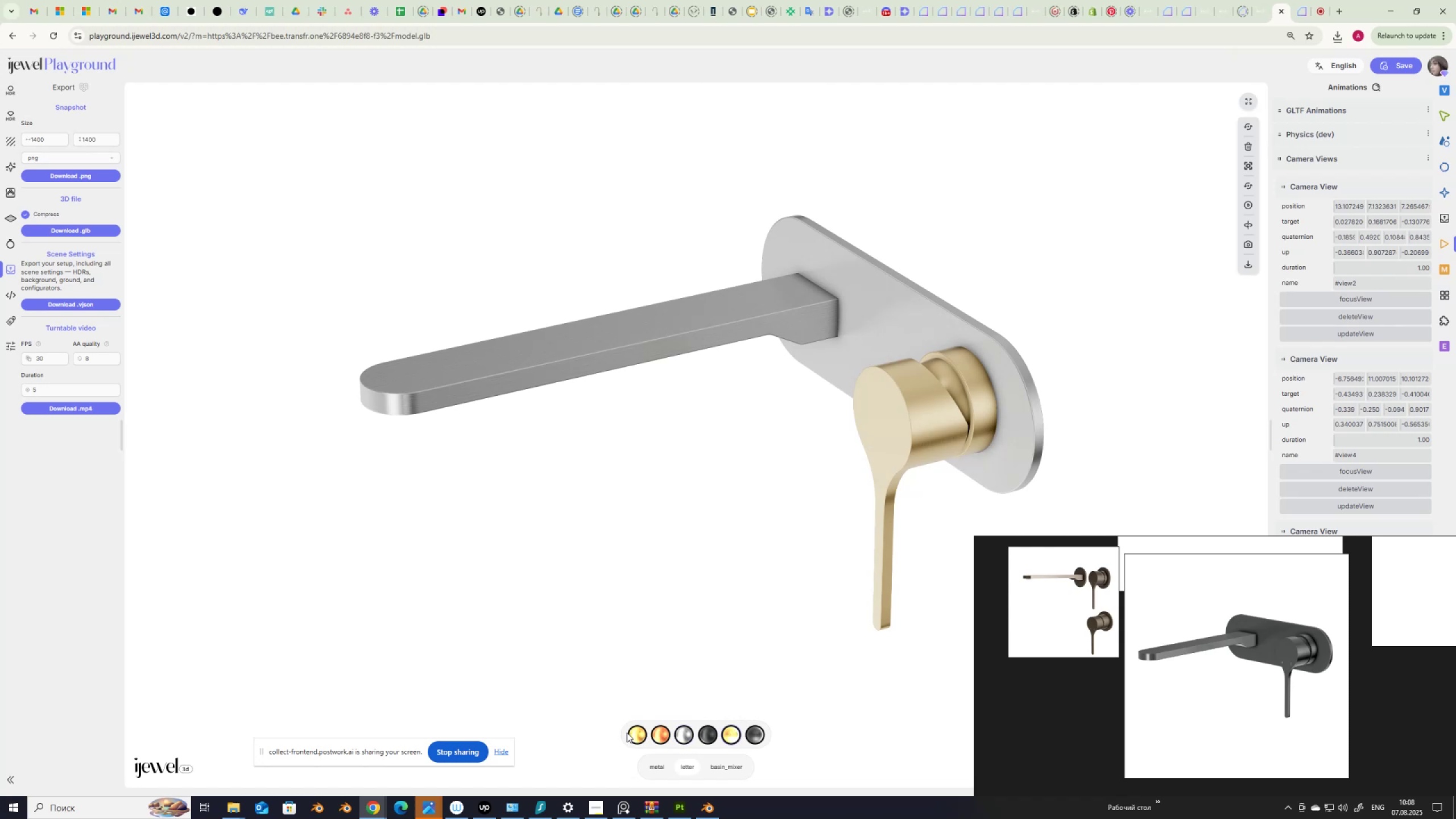 
left_click([636, 733])
 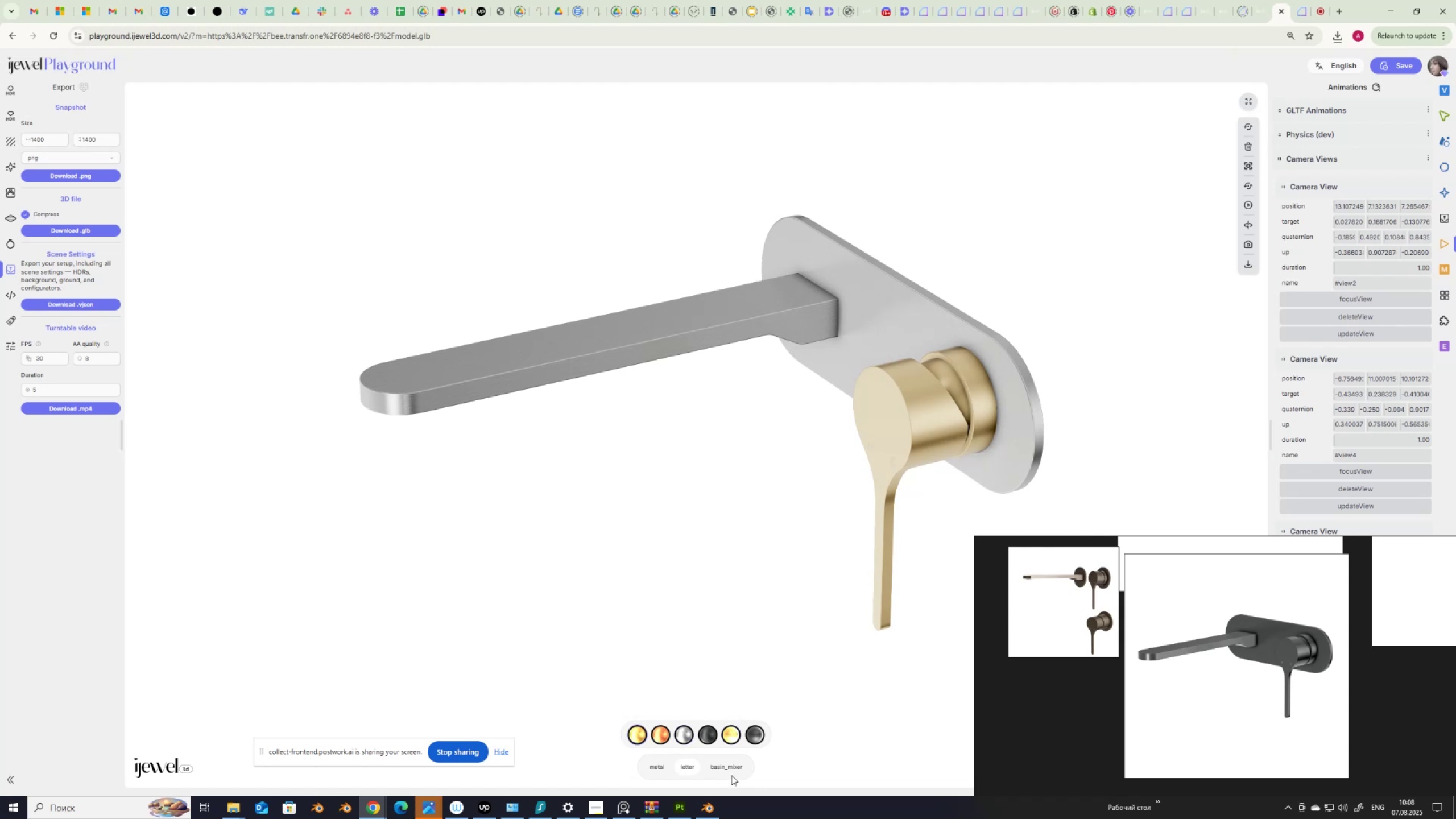 
left_click([729, 769])
 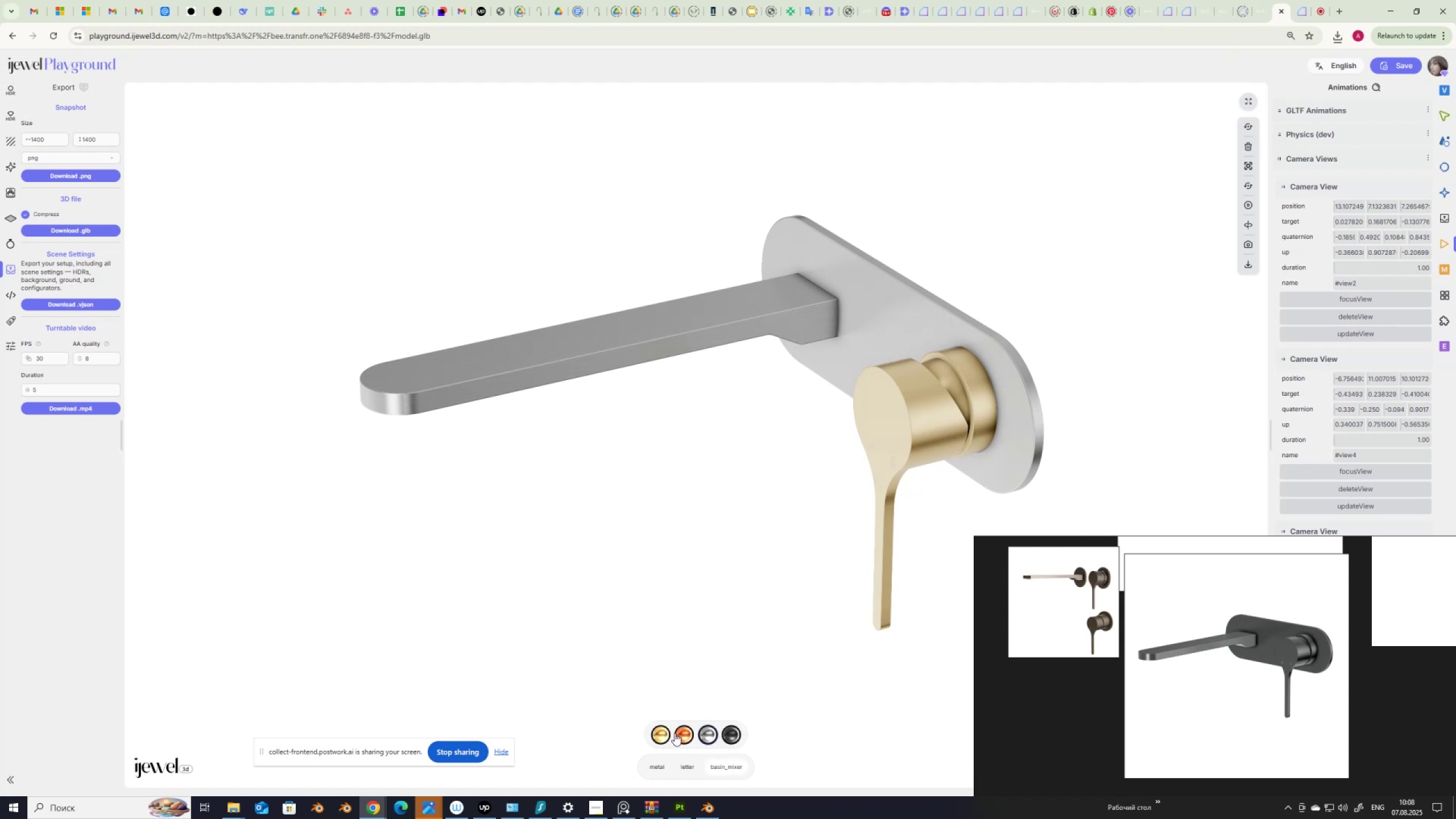 
left_click([665, 736])
 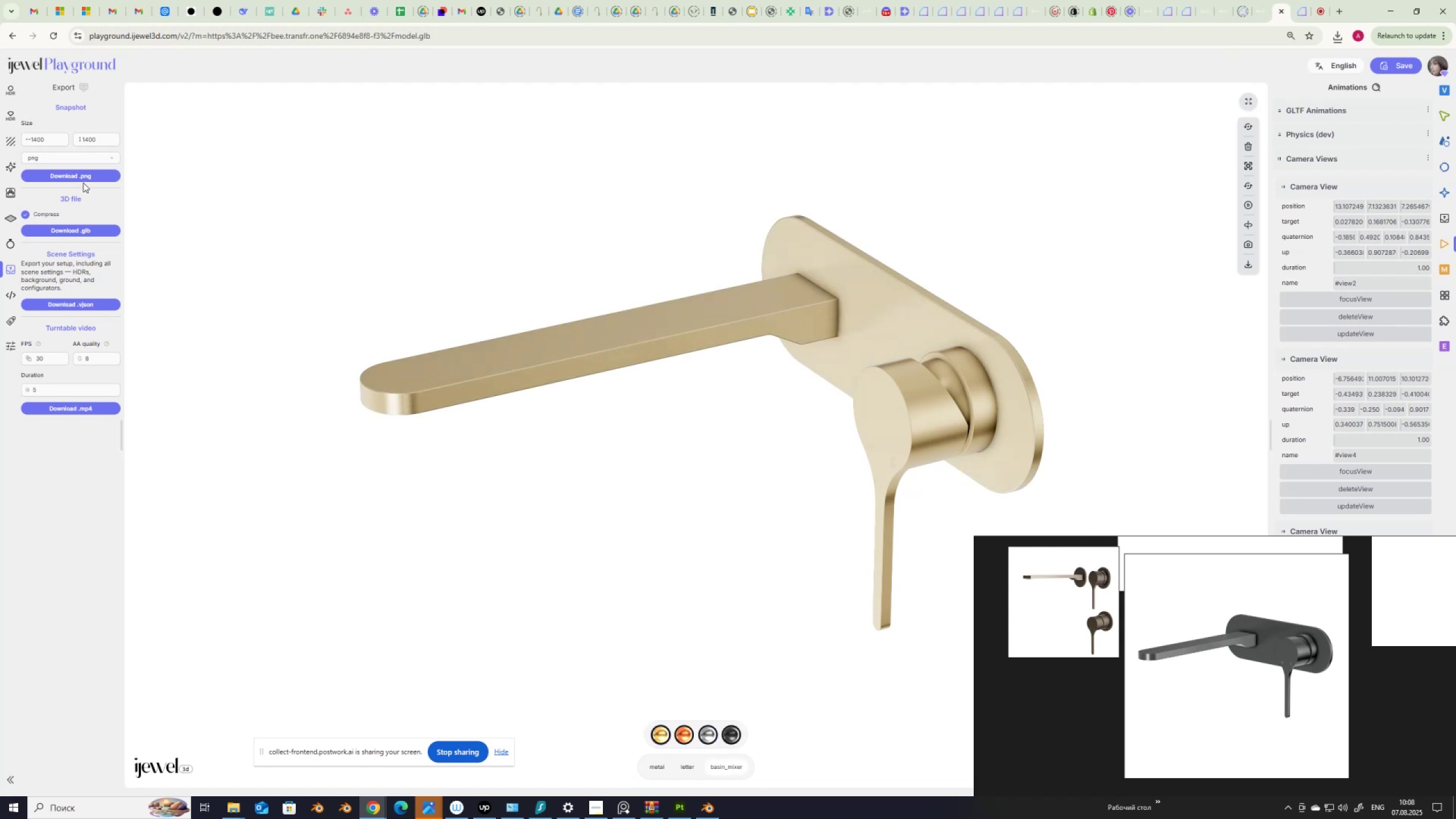 
left_click([75, 177])
 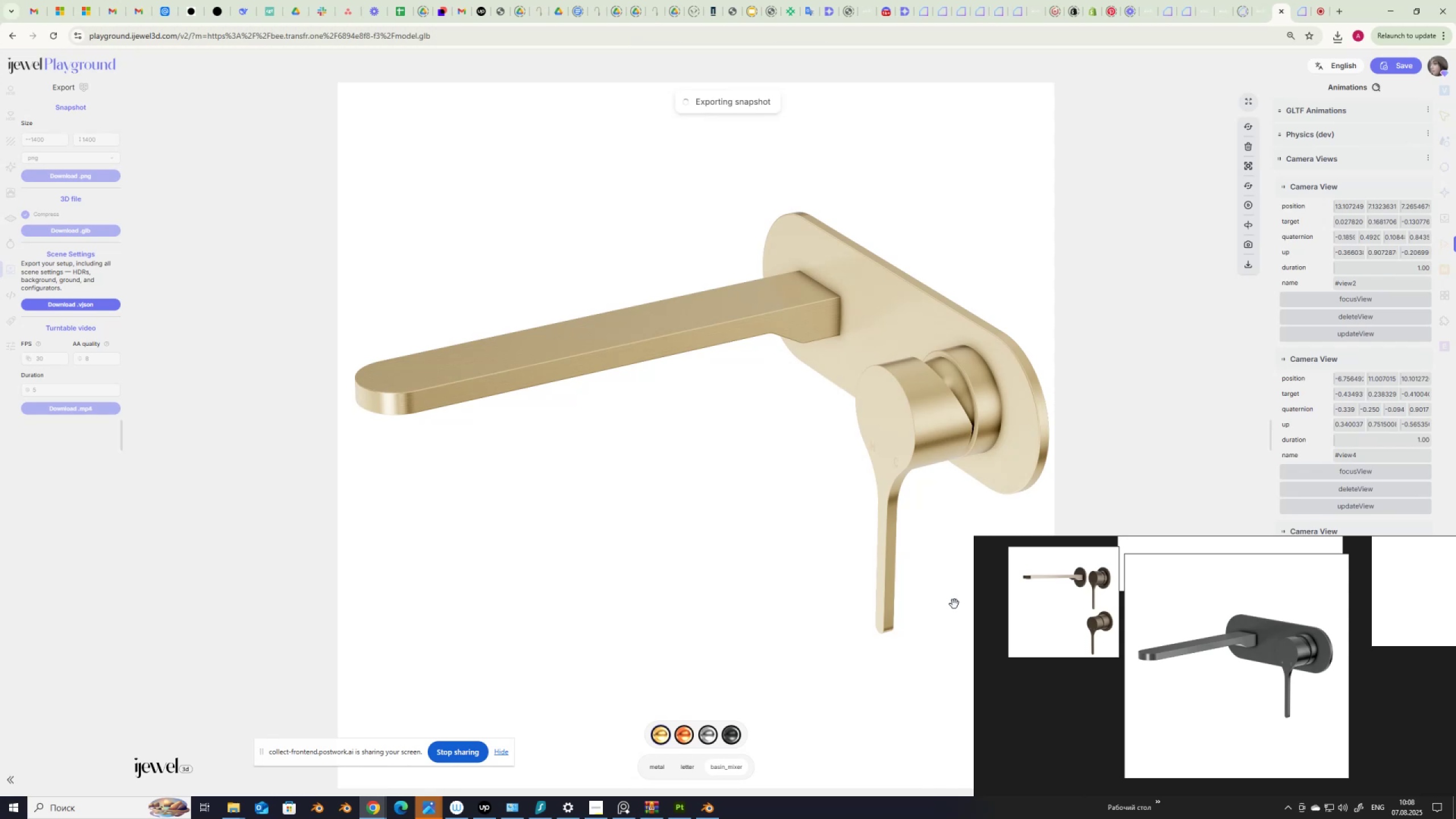 
mouse_move([725, 733])
 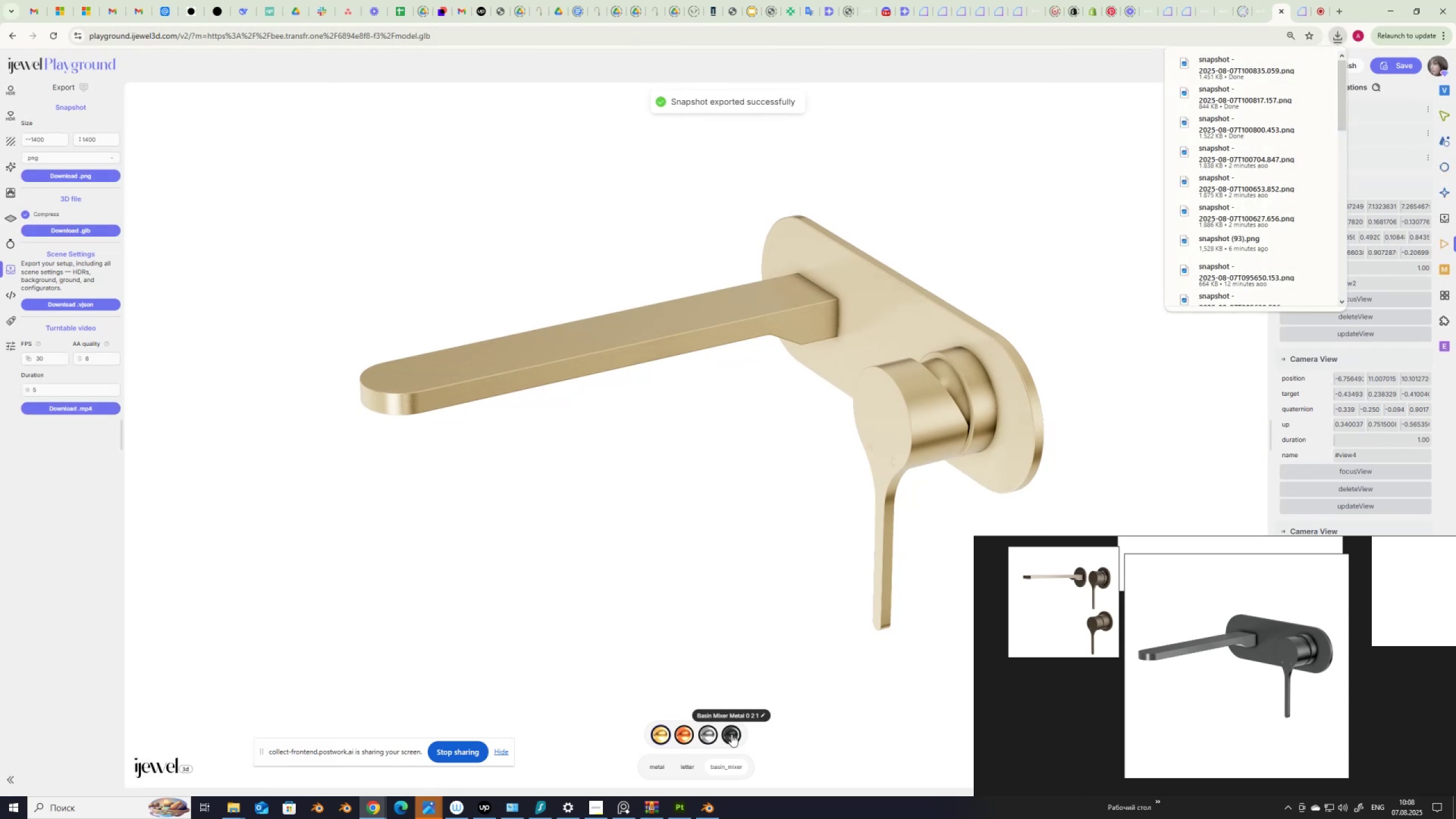 
left_click([731, 734])
 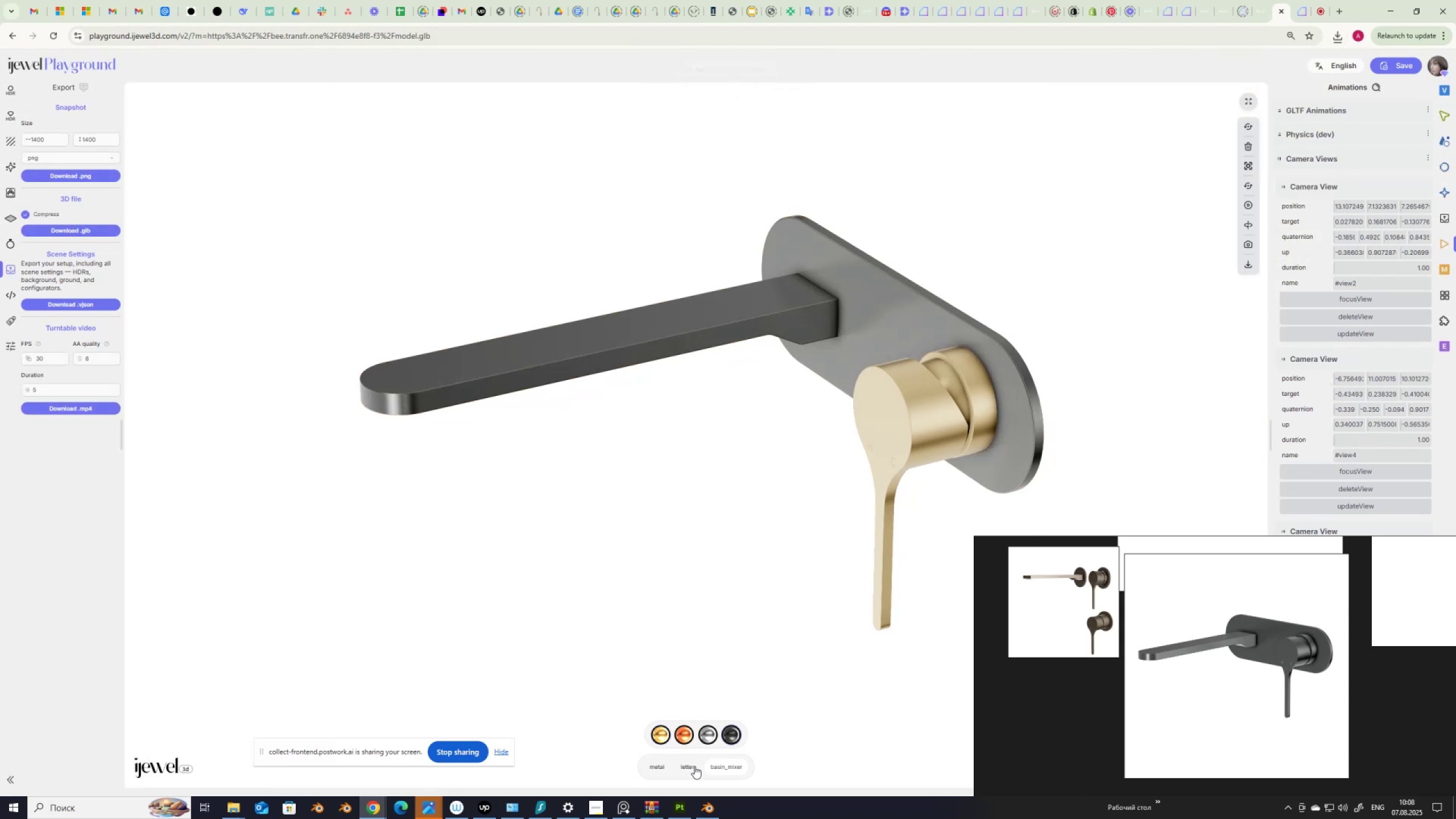 
left_click([687, 767])
 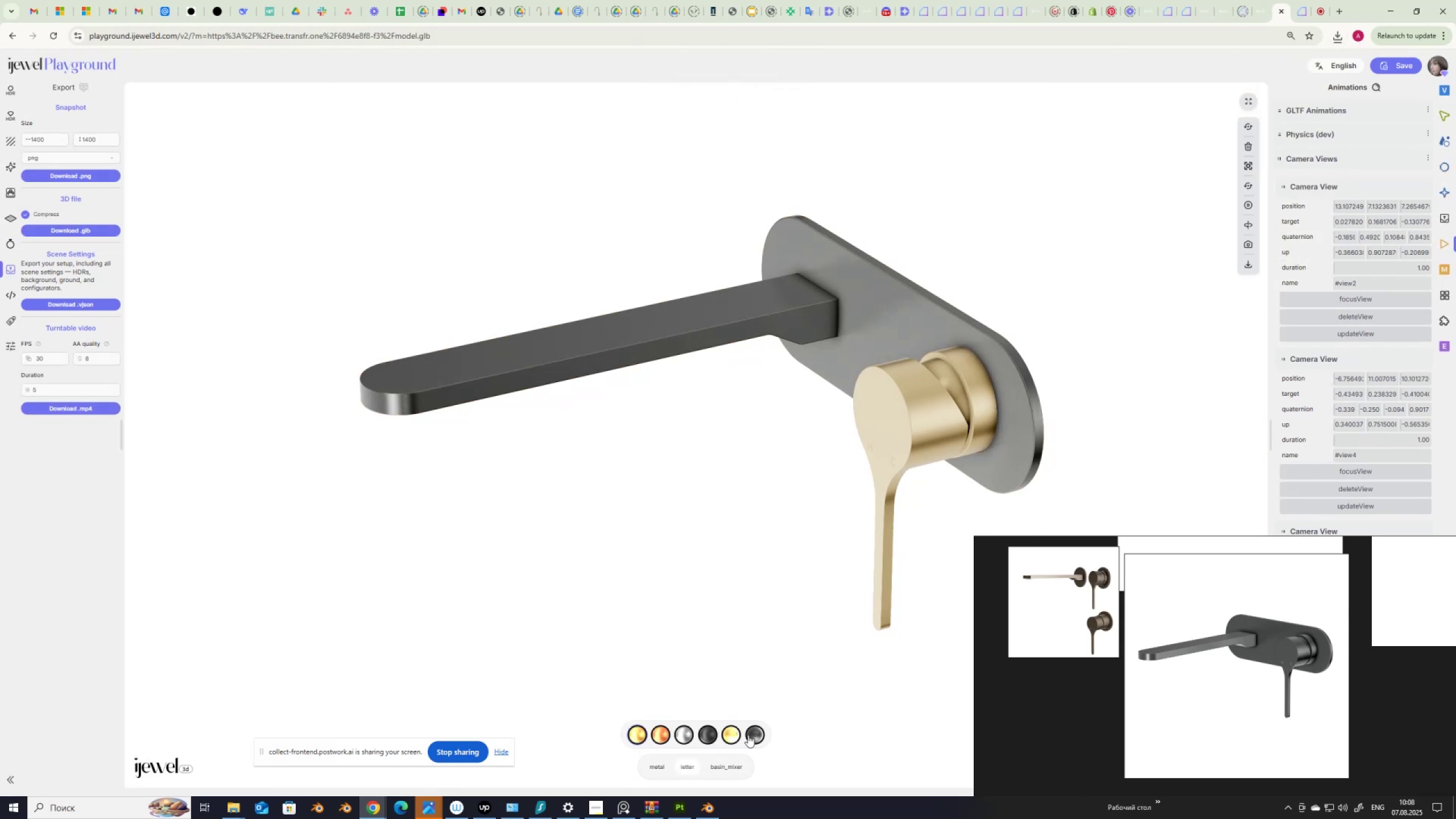 
left_click([753, 733])
 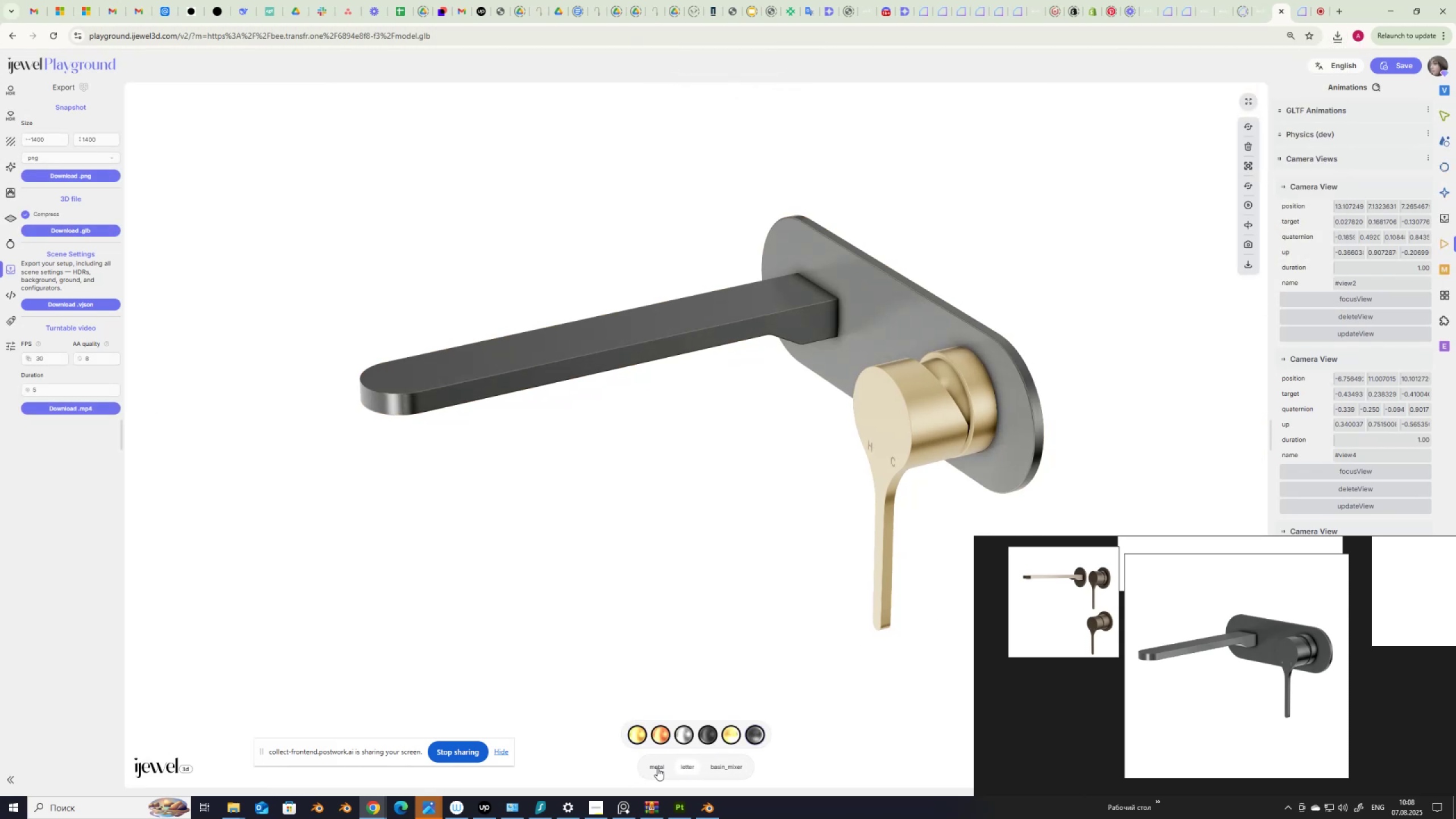 
left_click([657, 768])
 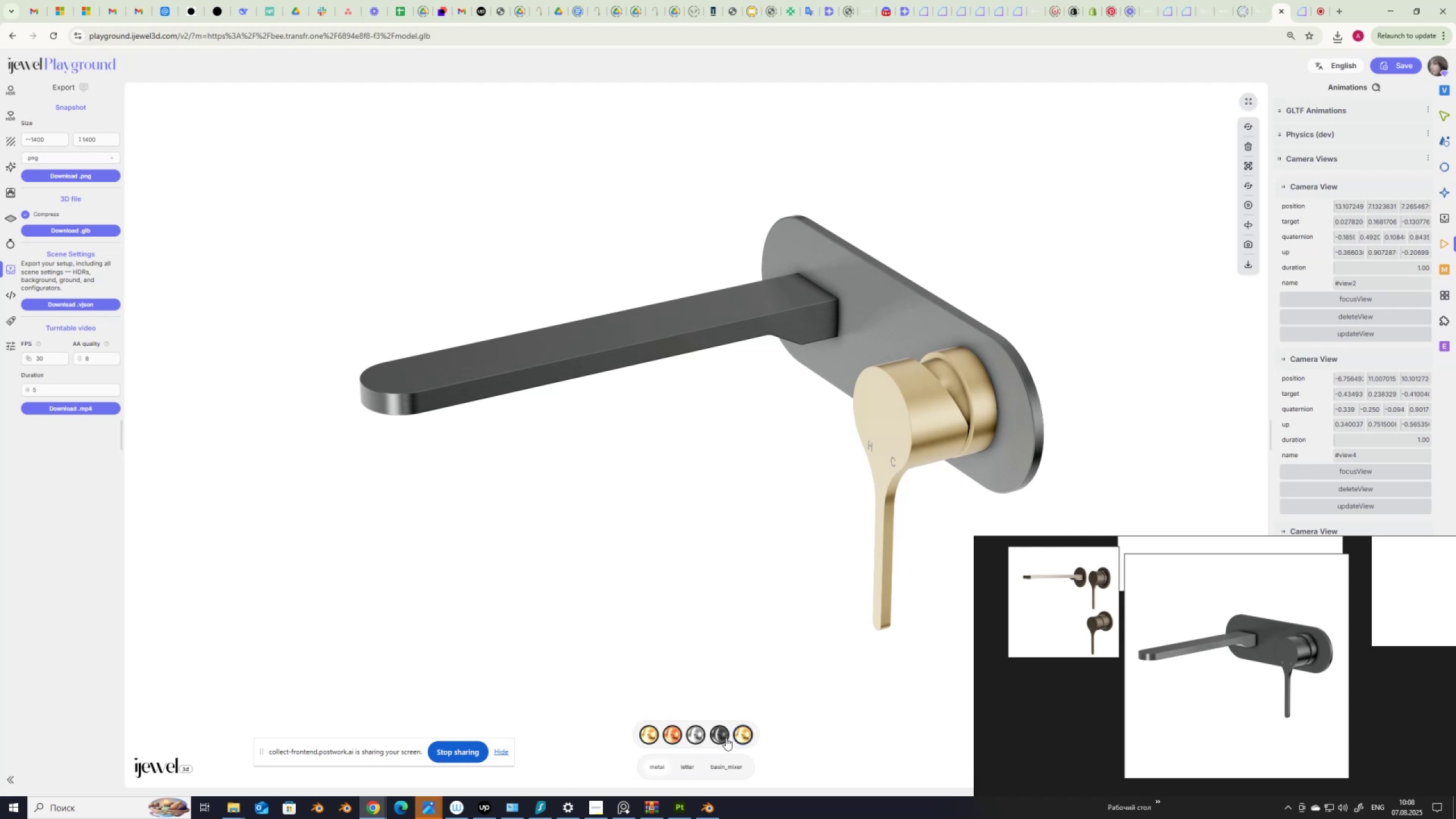 
left_click([719, 735])
 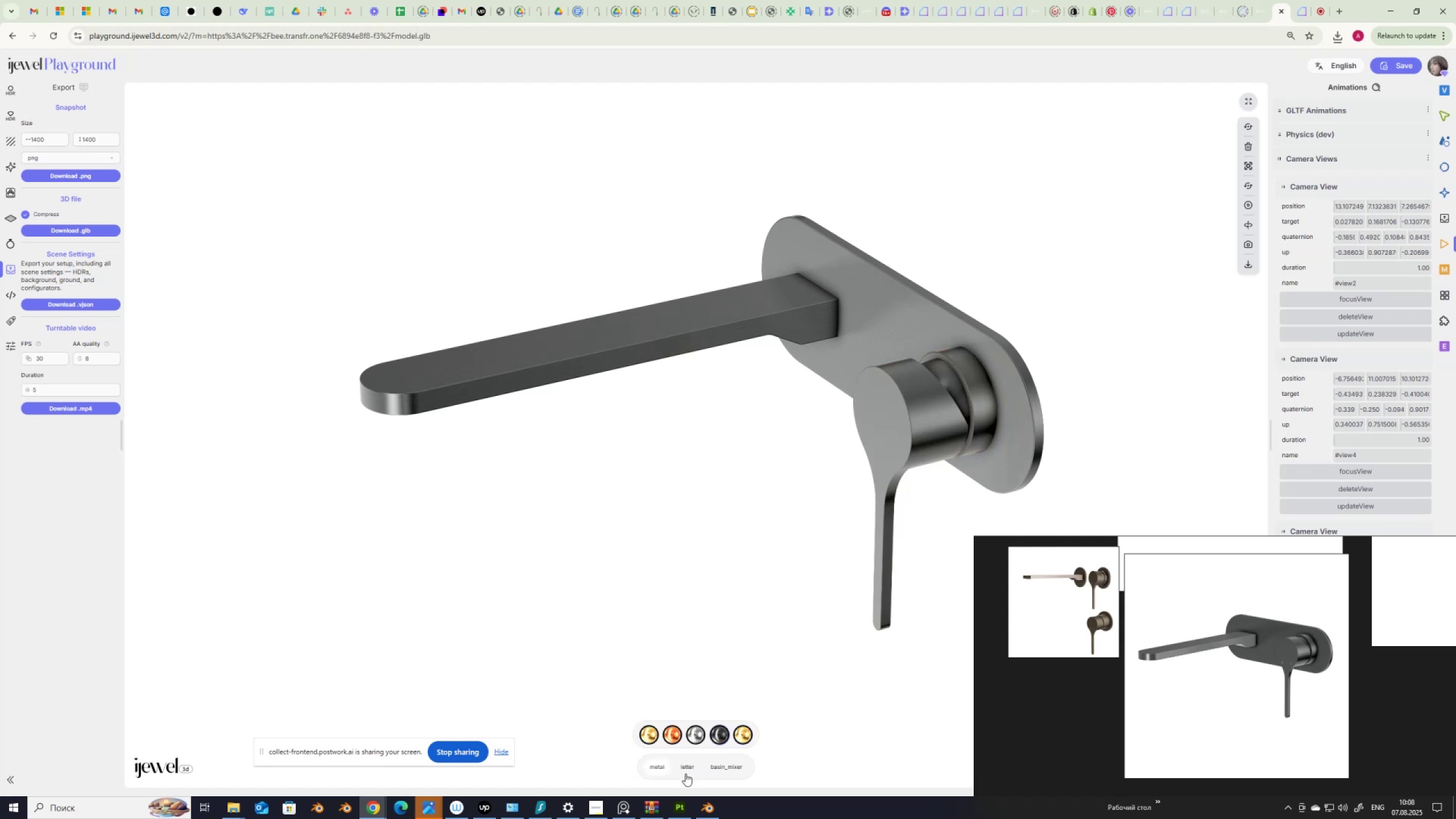 
left_click([687, 766])
 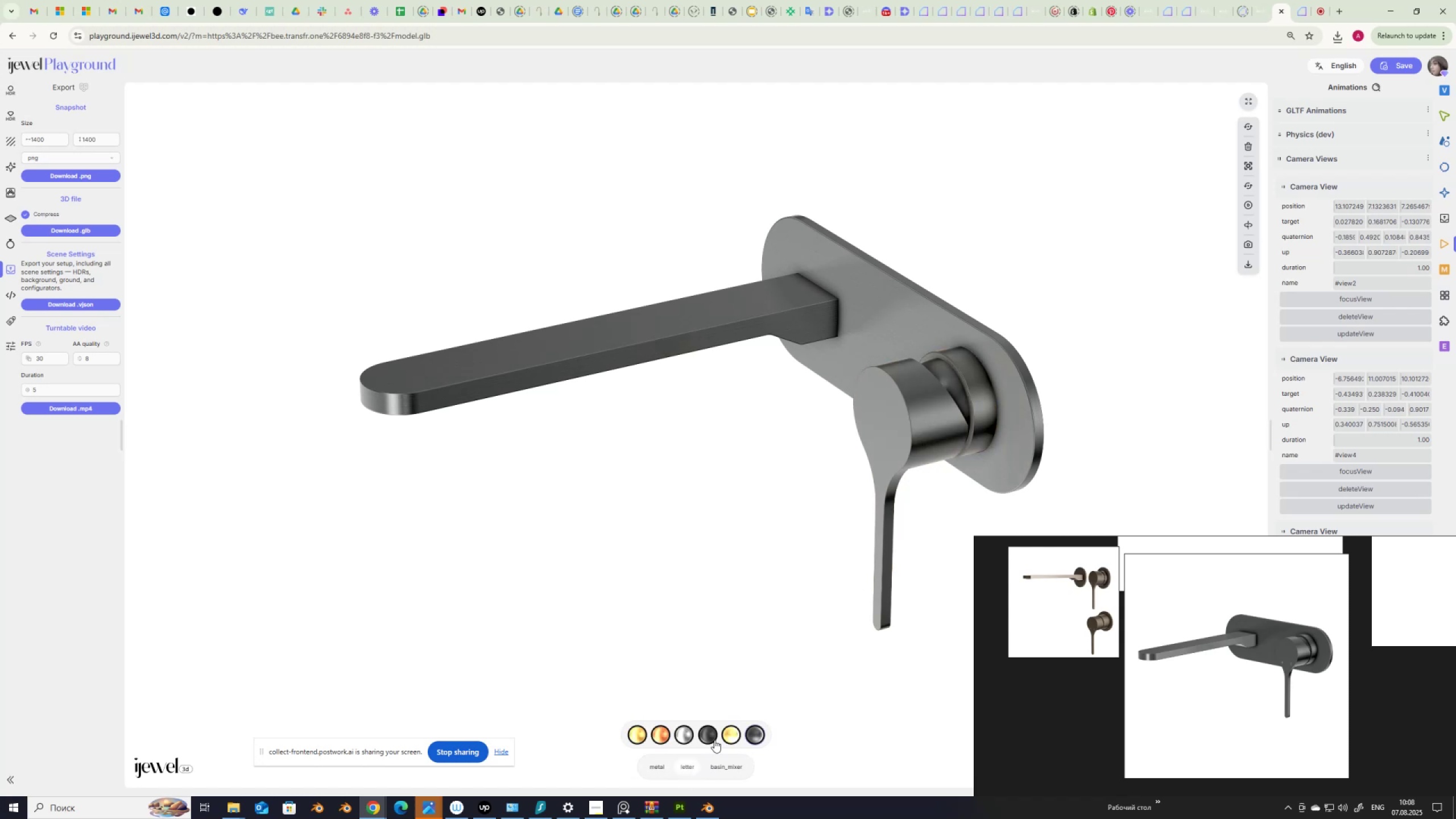 
left_click([710, 738])
 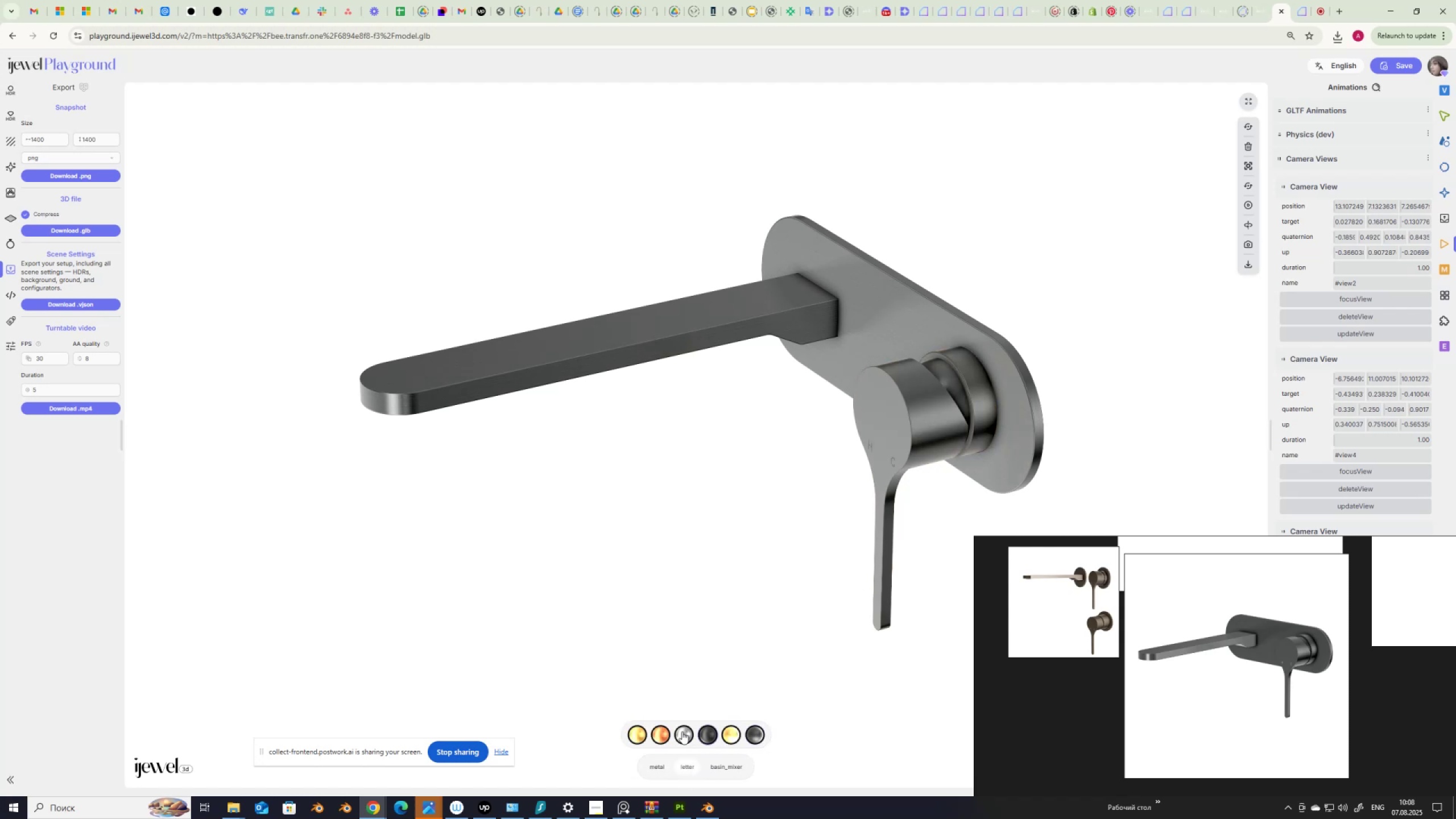 
left_click([681, 731])
 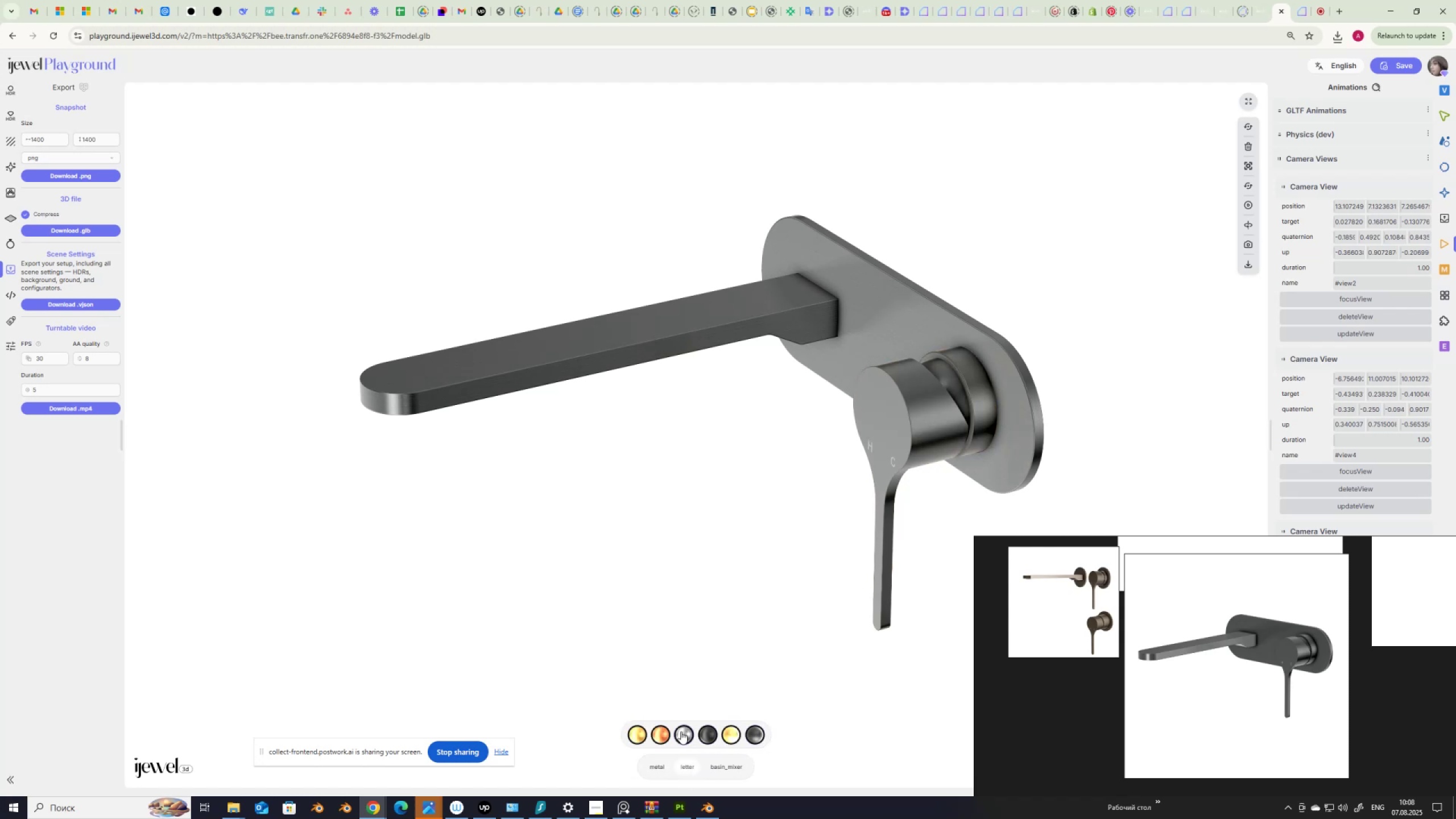 
mouse_move([701, 713])
 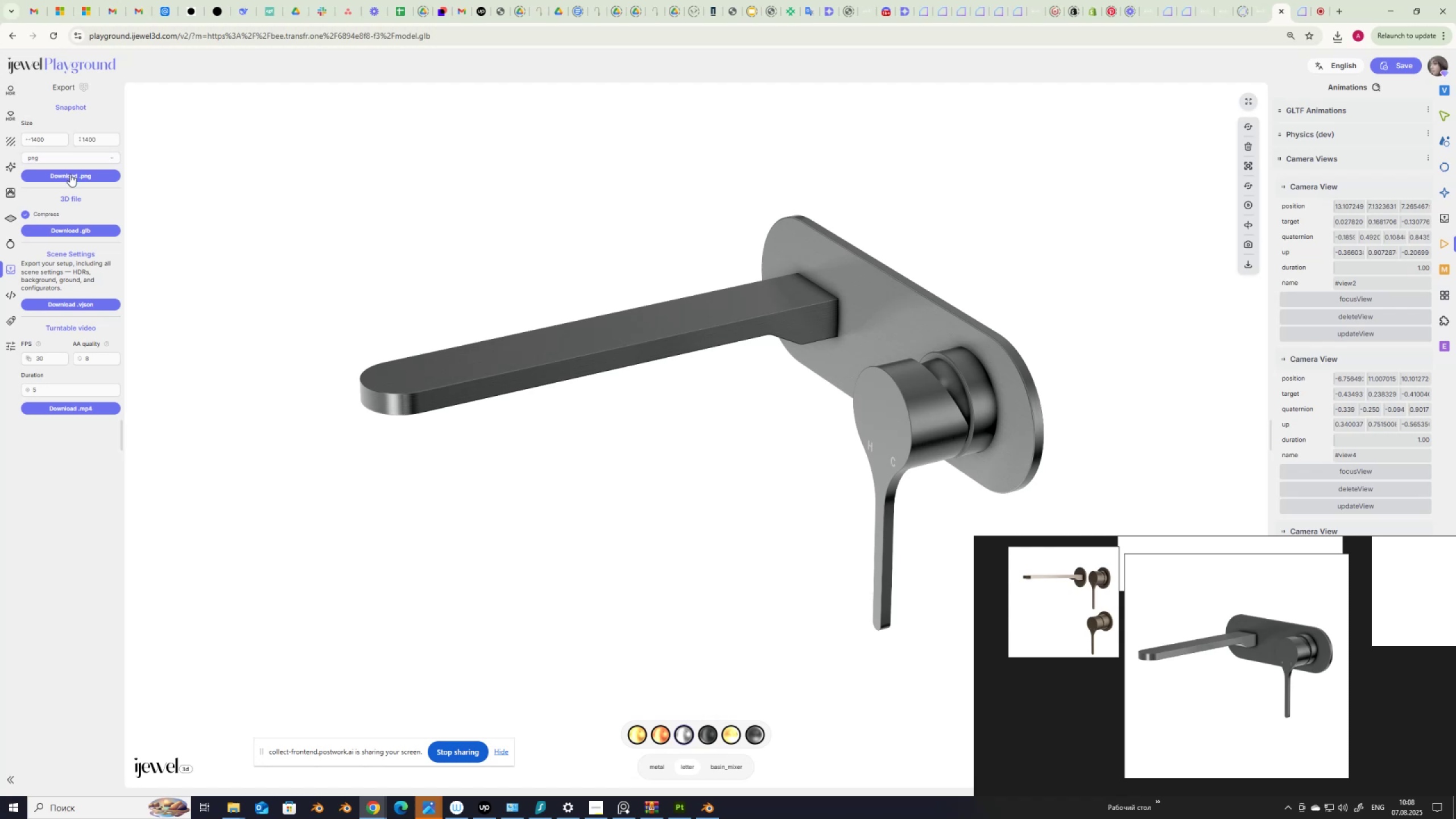 
left_click([68, 179])
 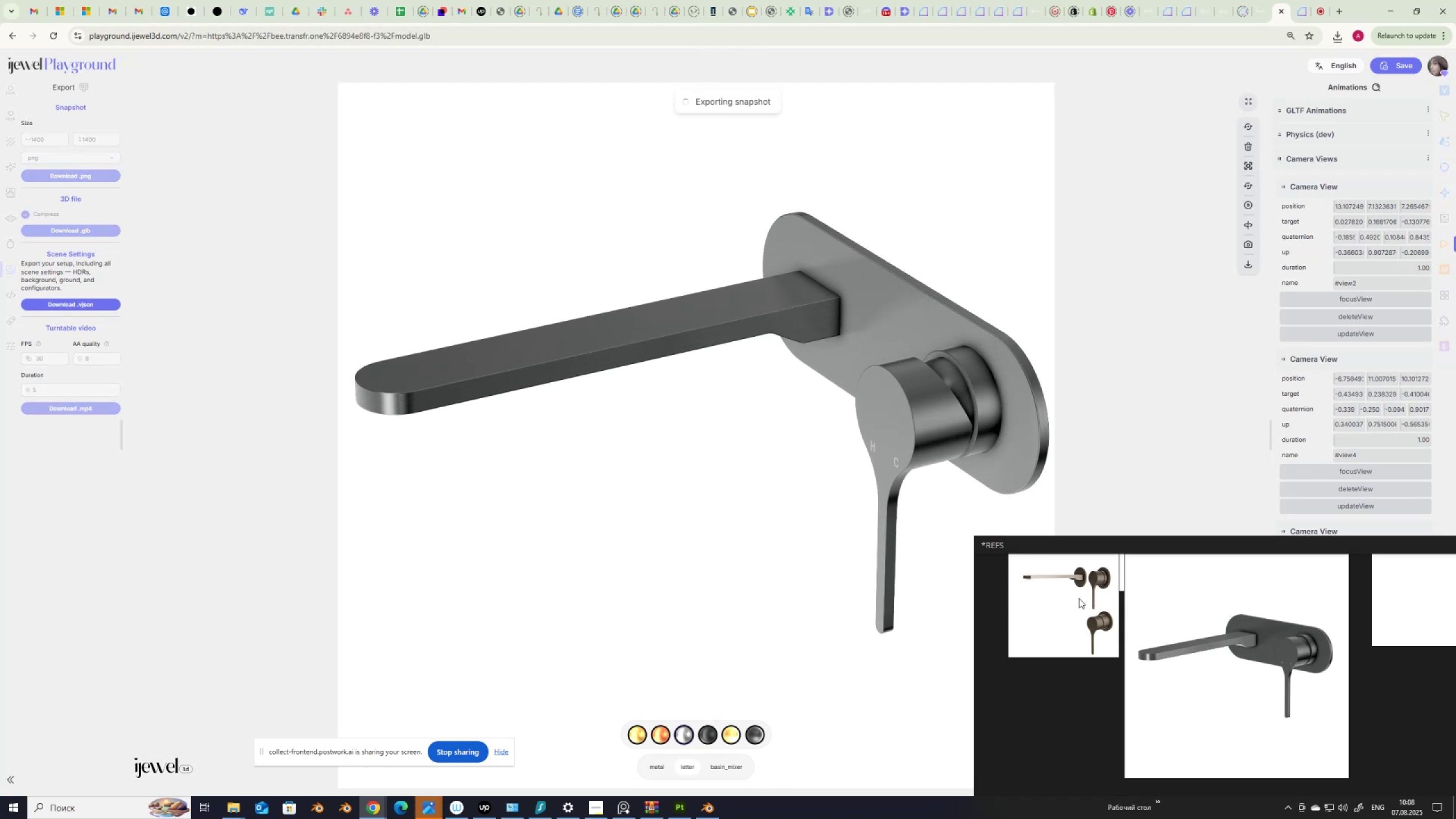 
wait(5.31)
 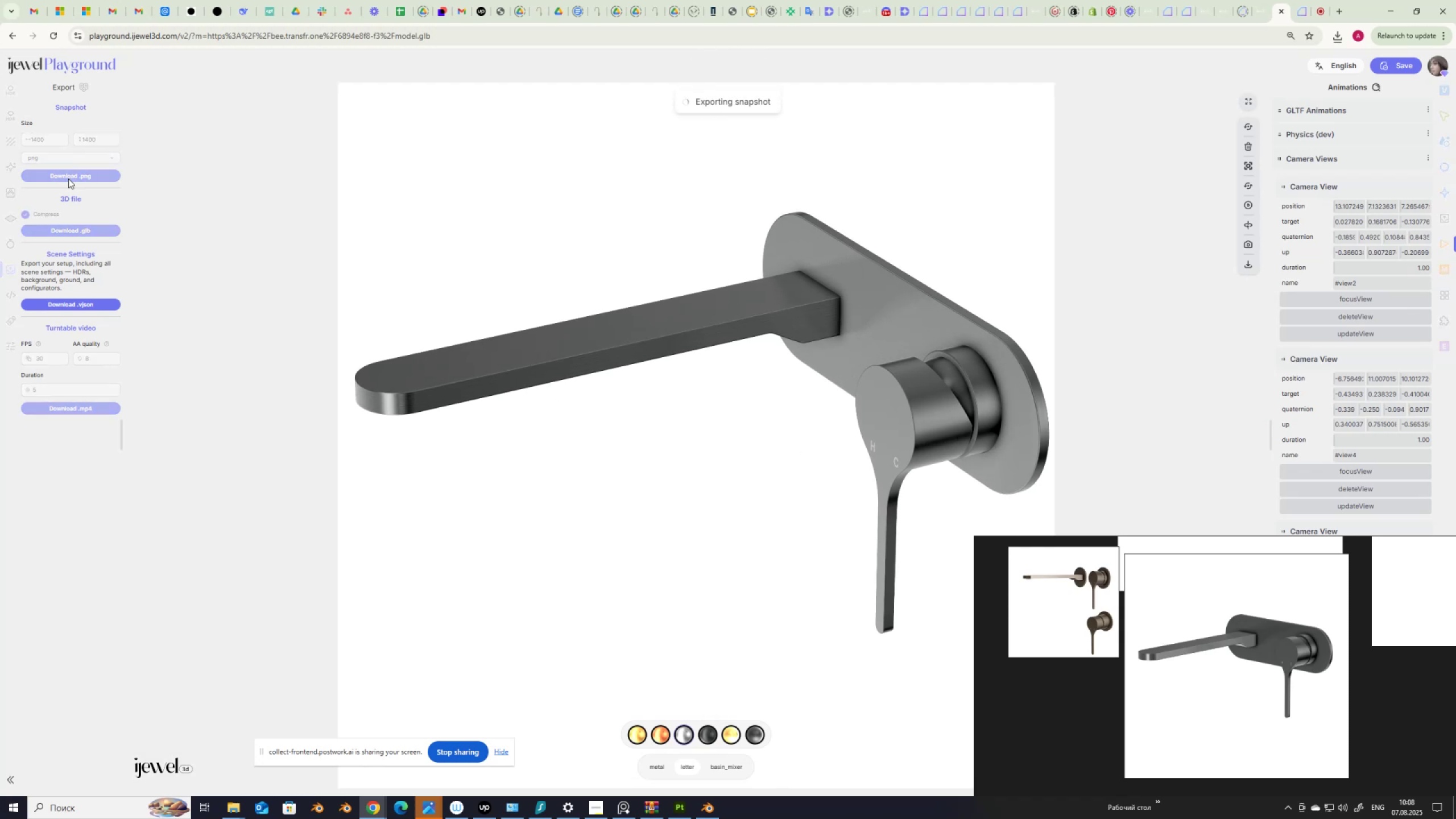 
scroll: coordinate [1125, 574], scroll_direction: down, amount: 8.0
 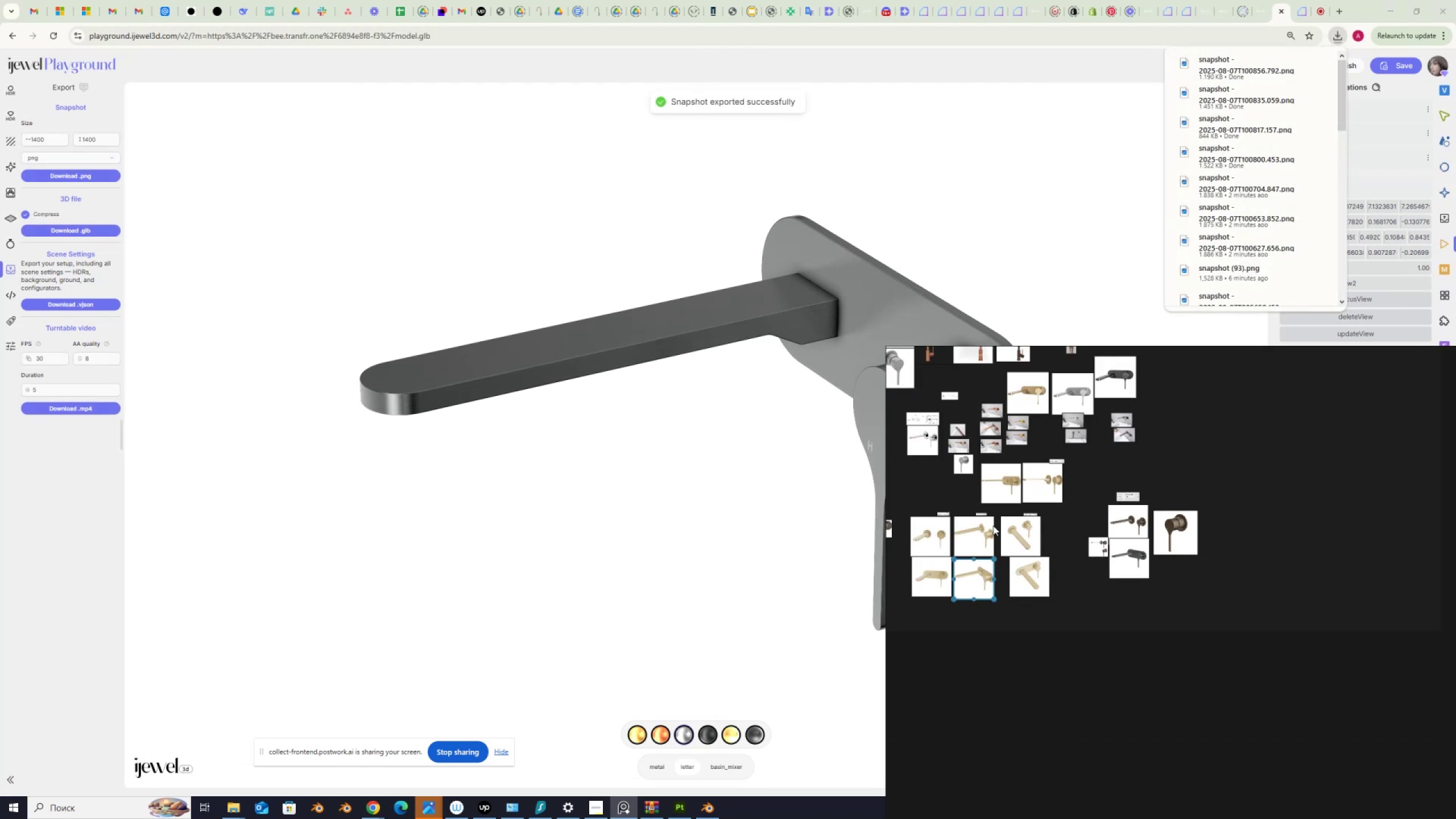 
scroll: coordinate [921, 528], scroll_direction: up, amount: 5.0
 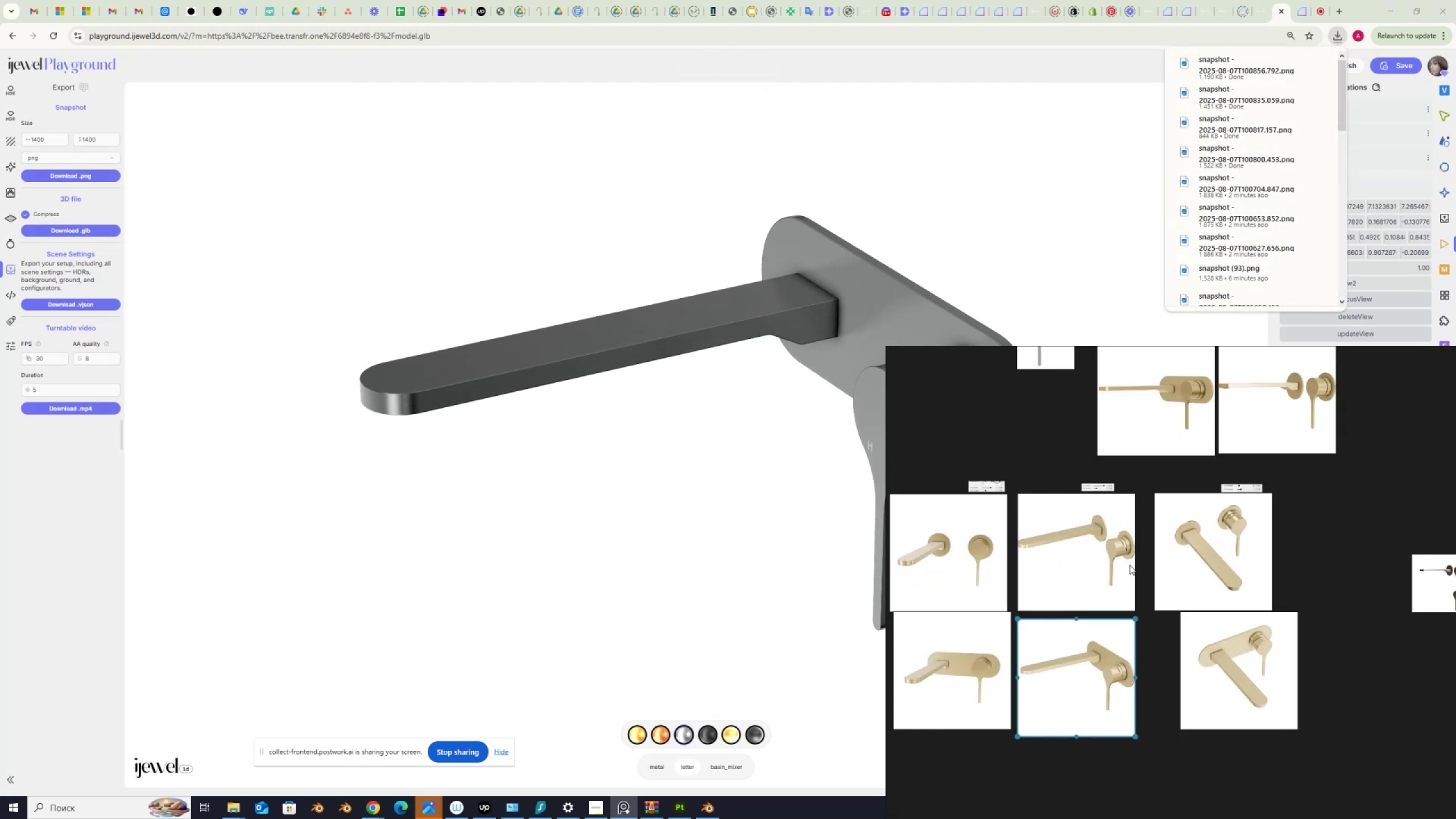 
scroll: coordinate [1203, 540], scroll_direction: none, amount: 0.0
 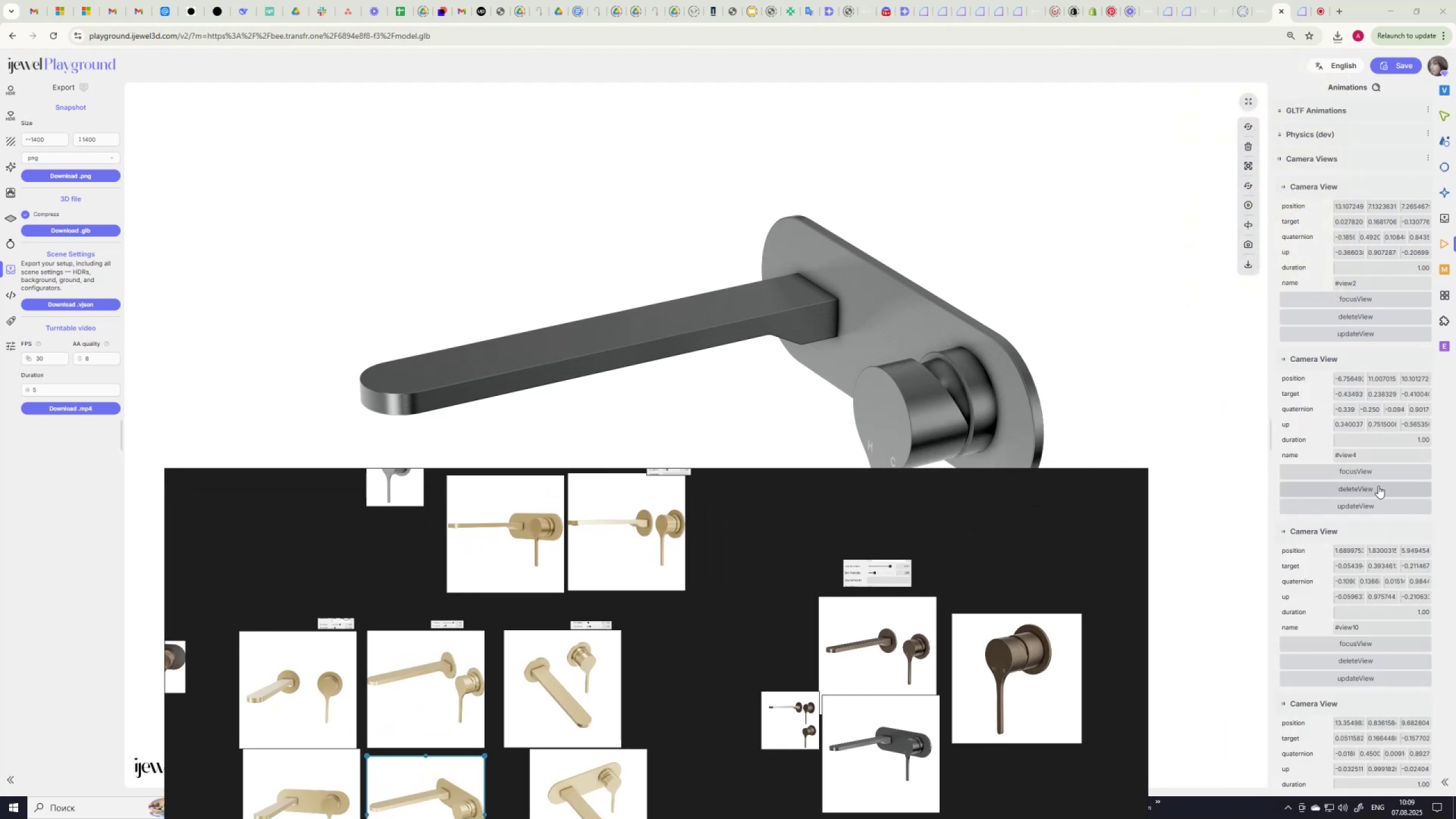 
left_click([1376, 466])
 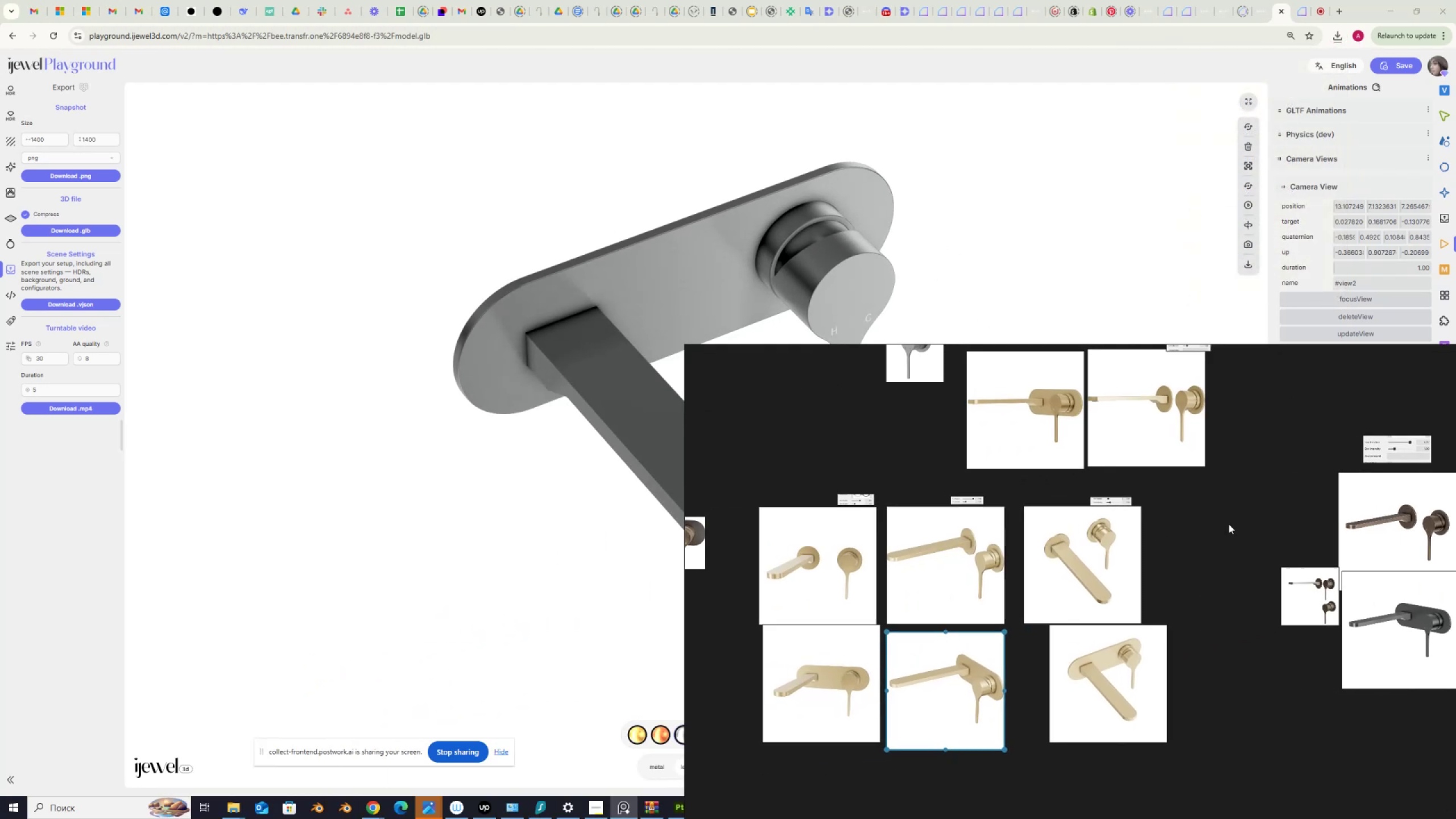 
scroll: coordinate [1234, 484], scroll_direction: up, amount: 6.0
 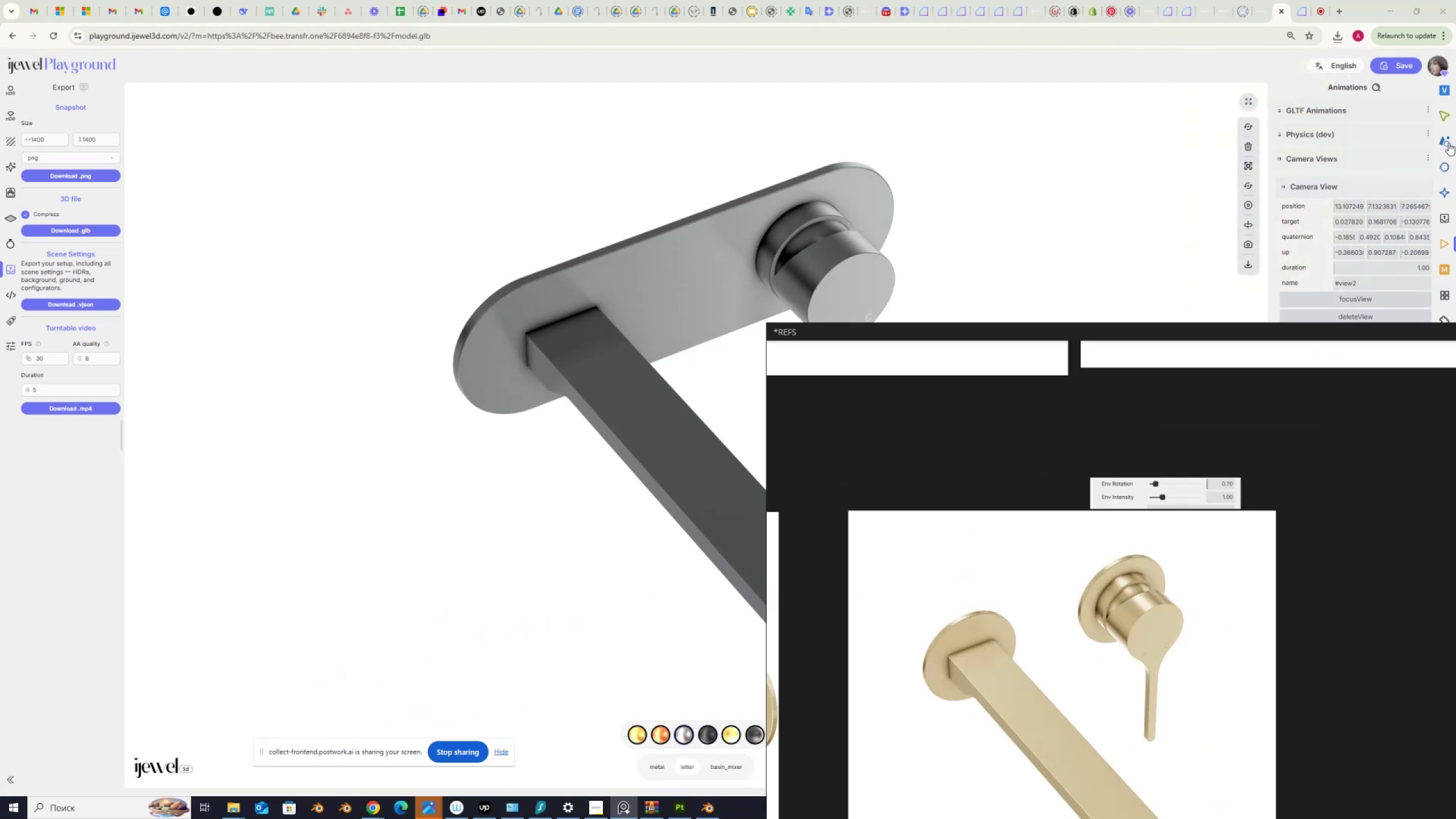 
left_click([1447, 141])
 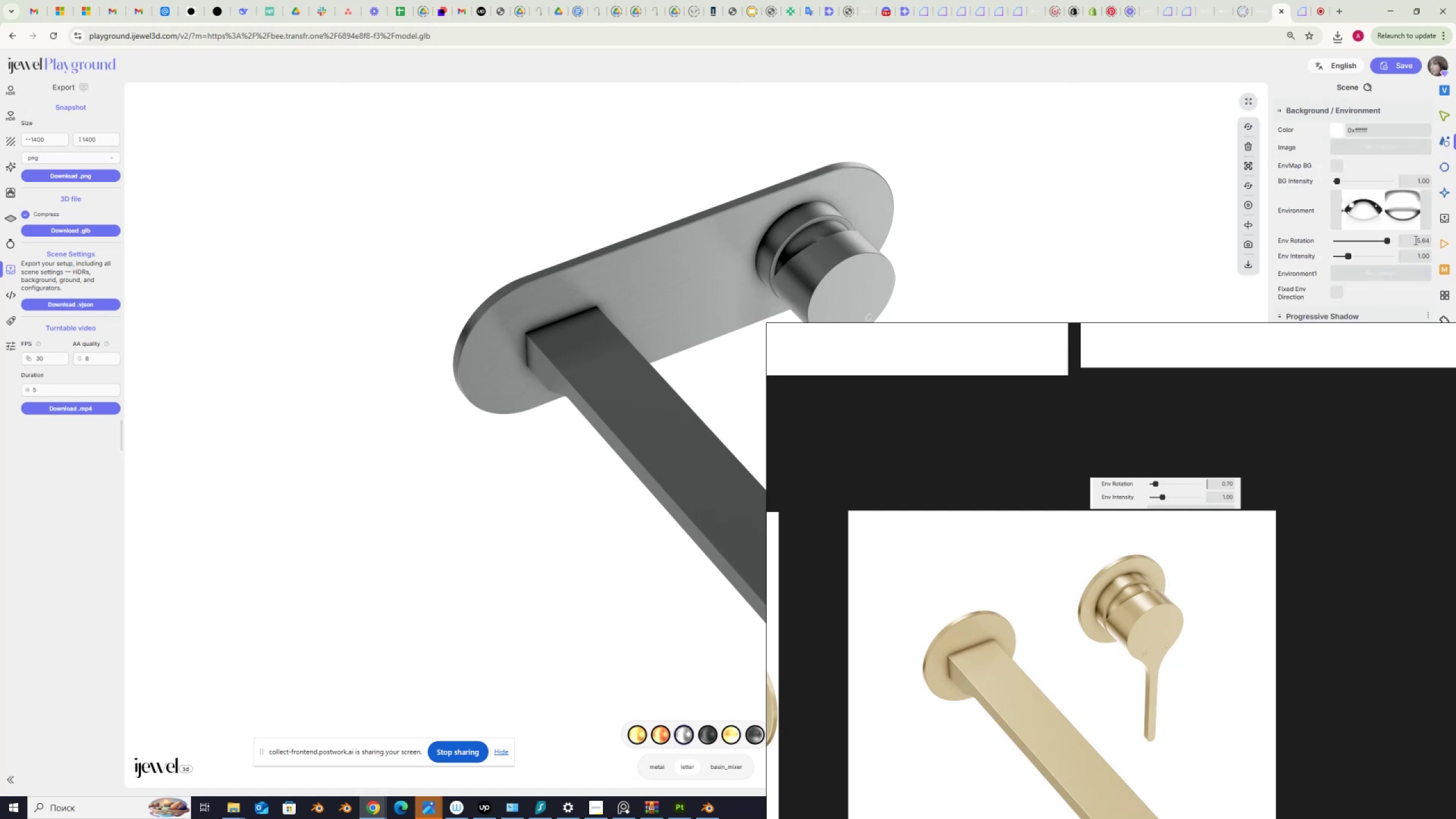 
key(Numpad0)
 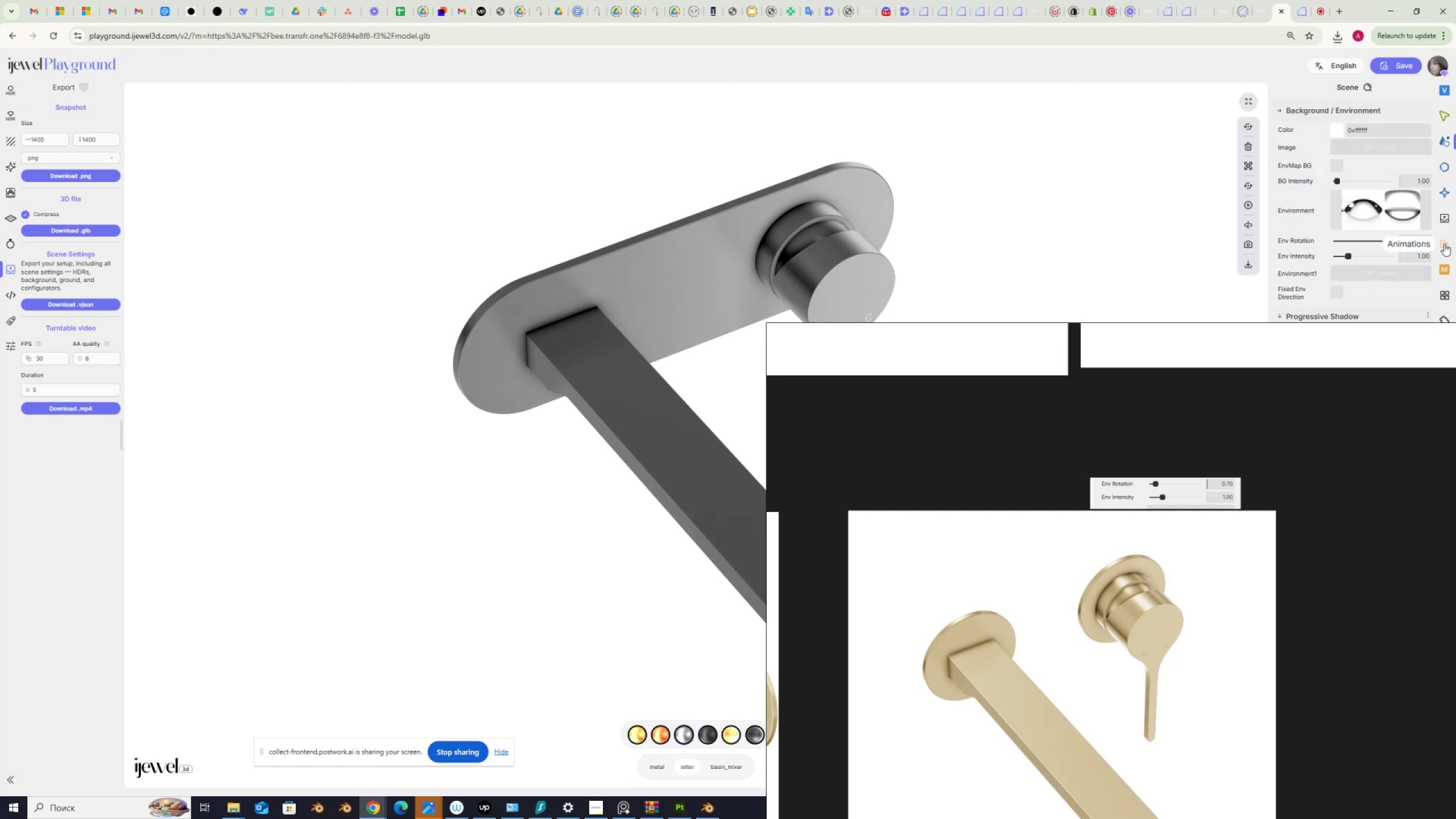 
key(NumpadDecimal)
 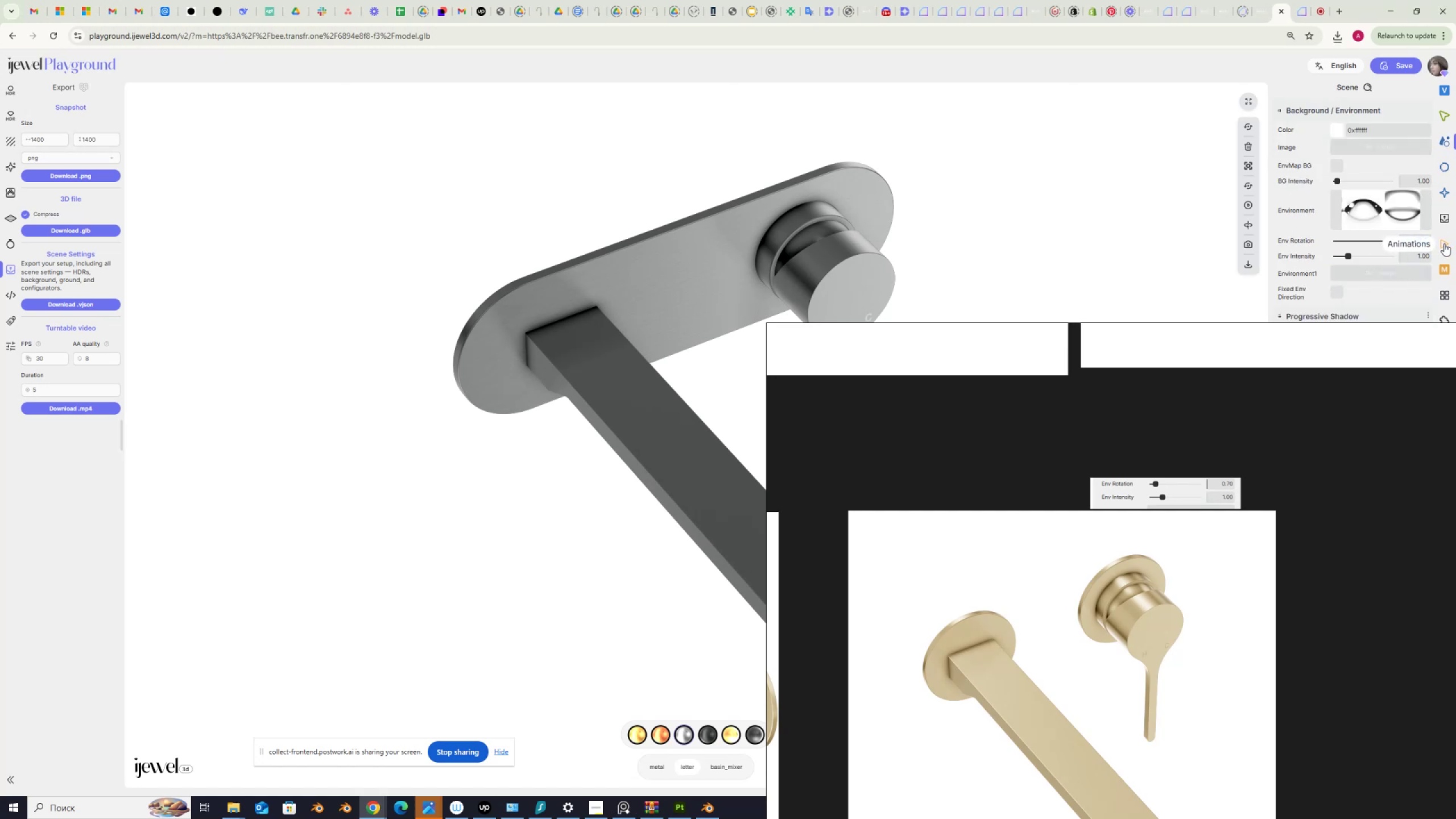 
key(Numpad7)
 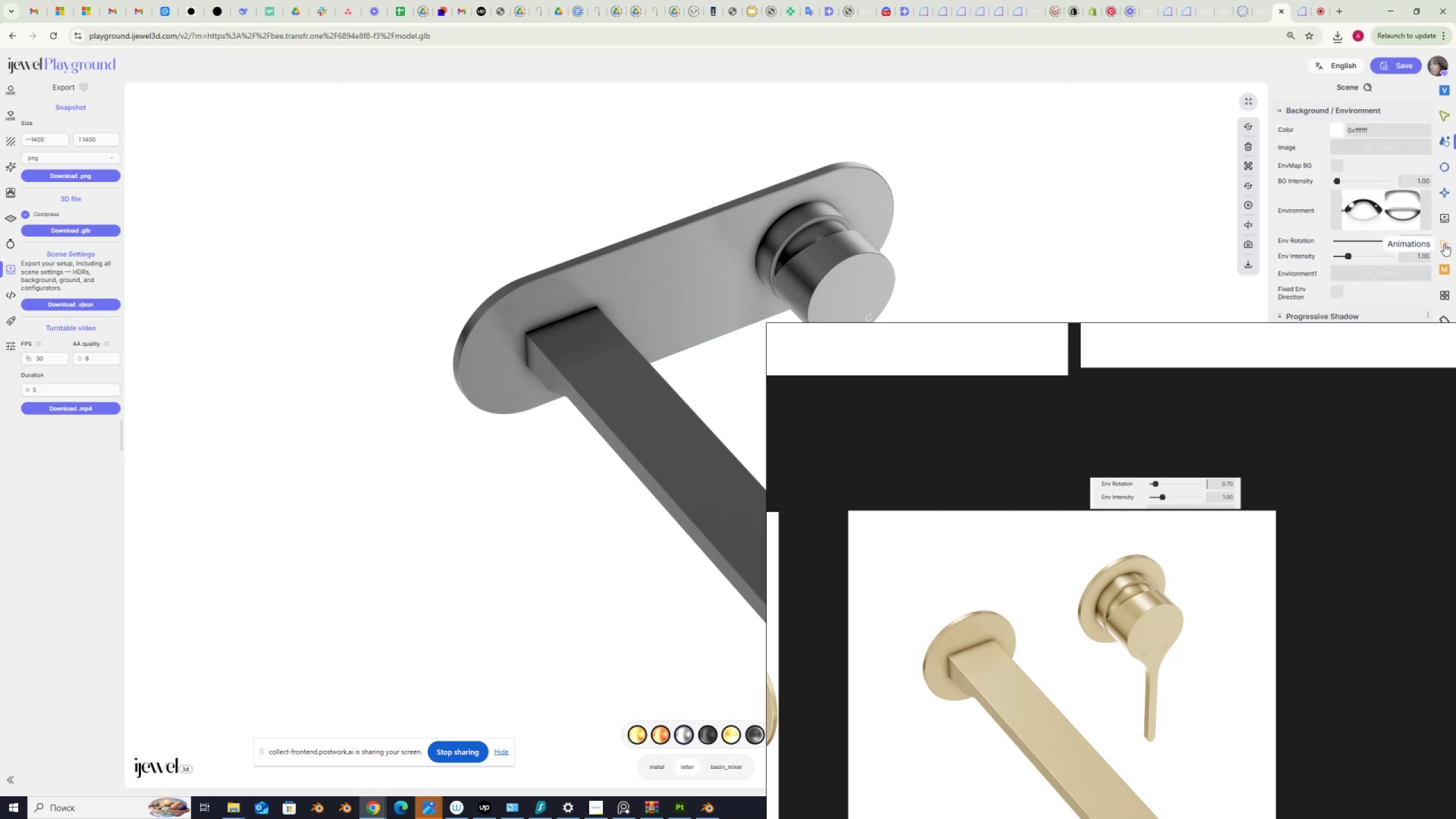 
key(NumpadEnter)
 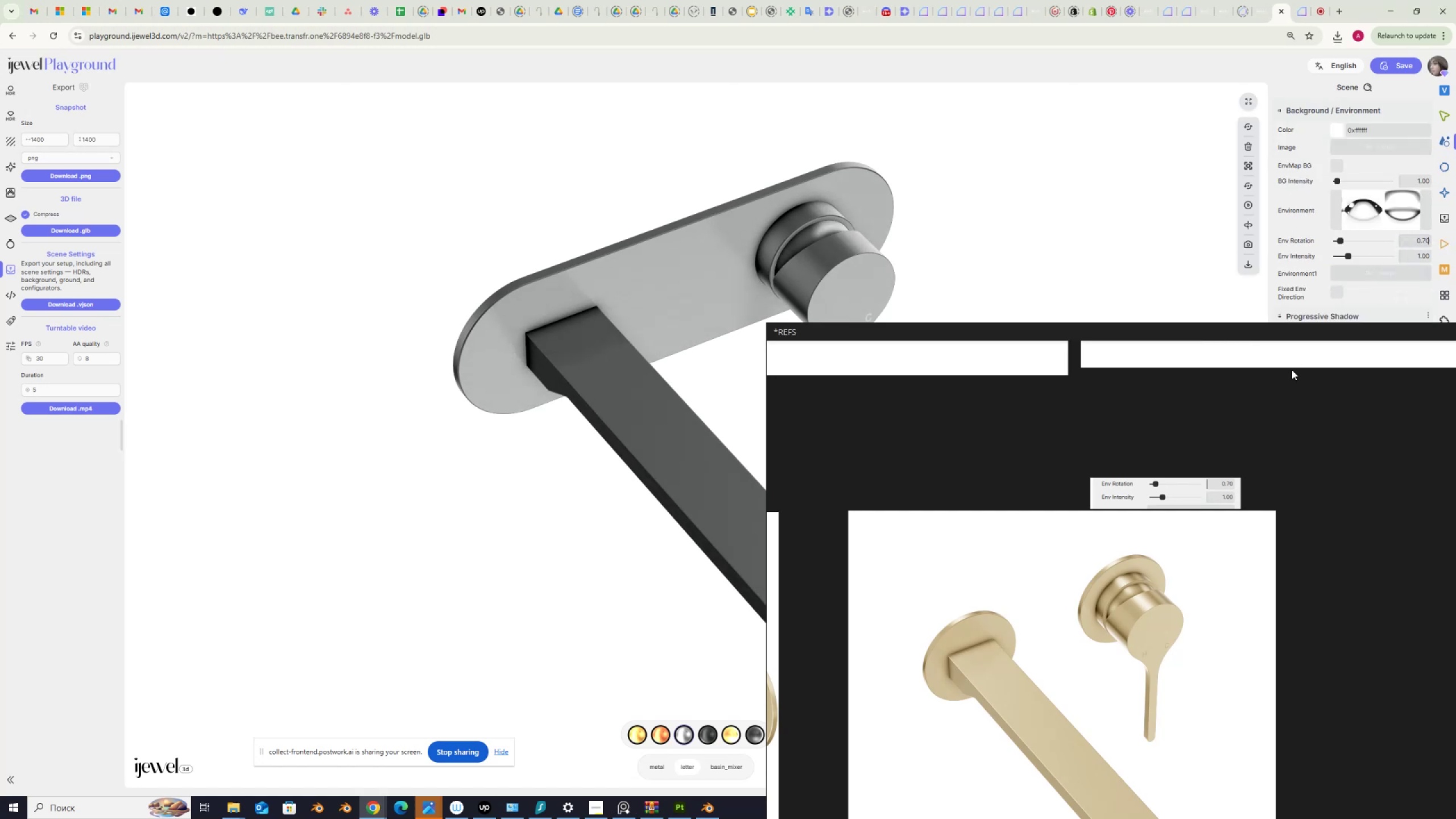 
left_click([1338, 295])
 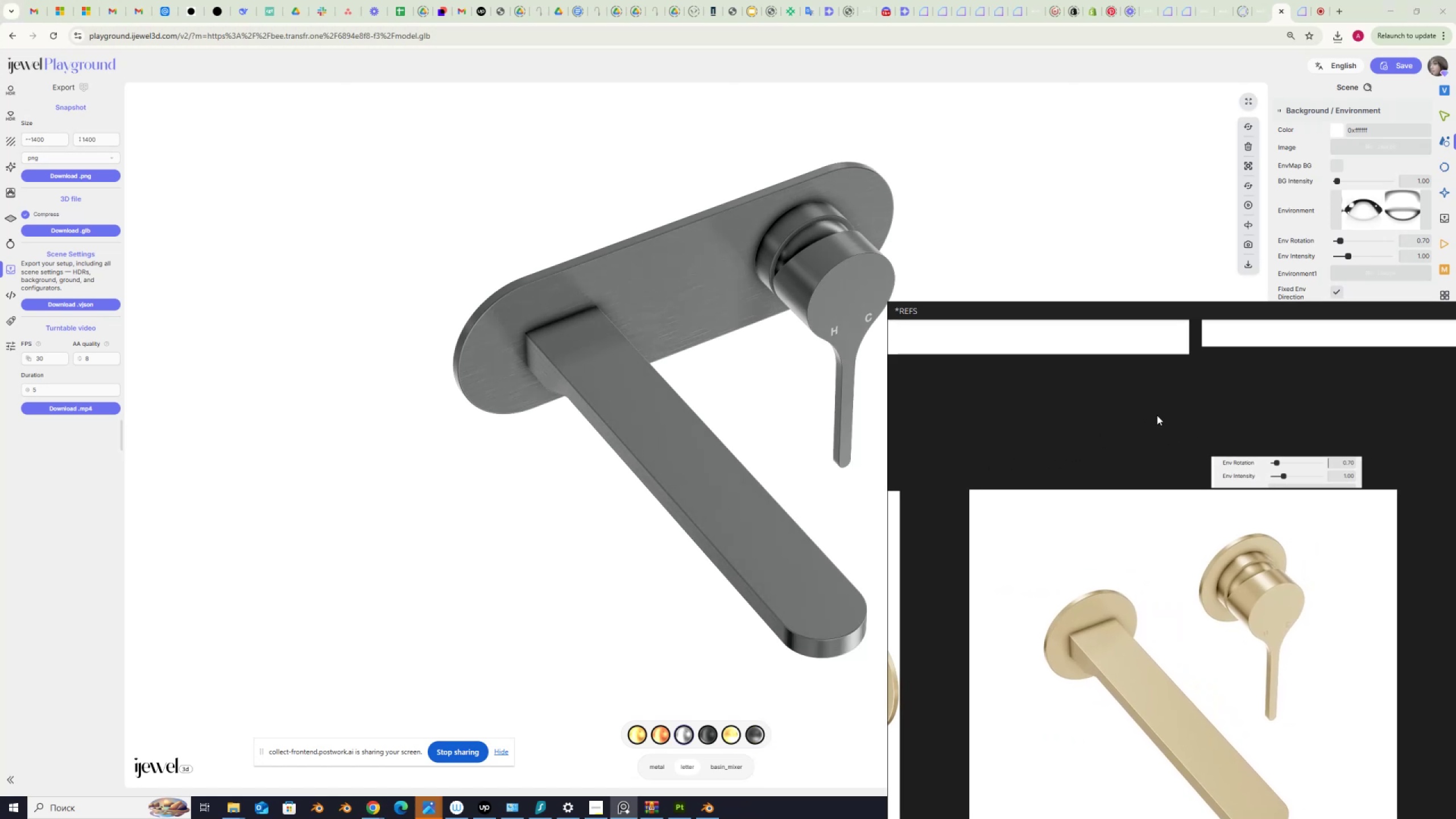 
wait(7.26)
 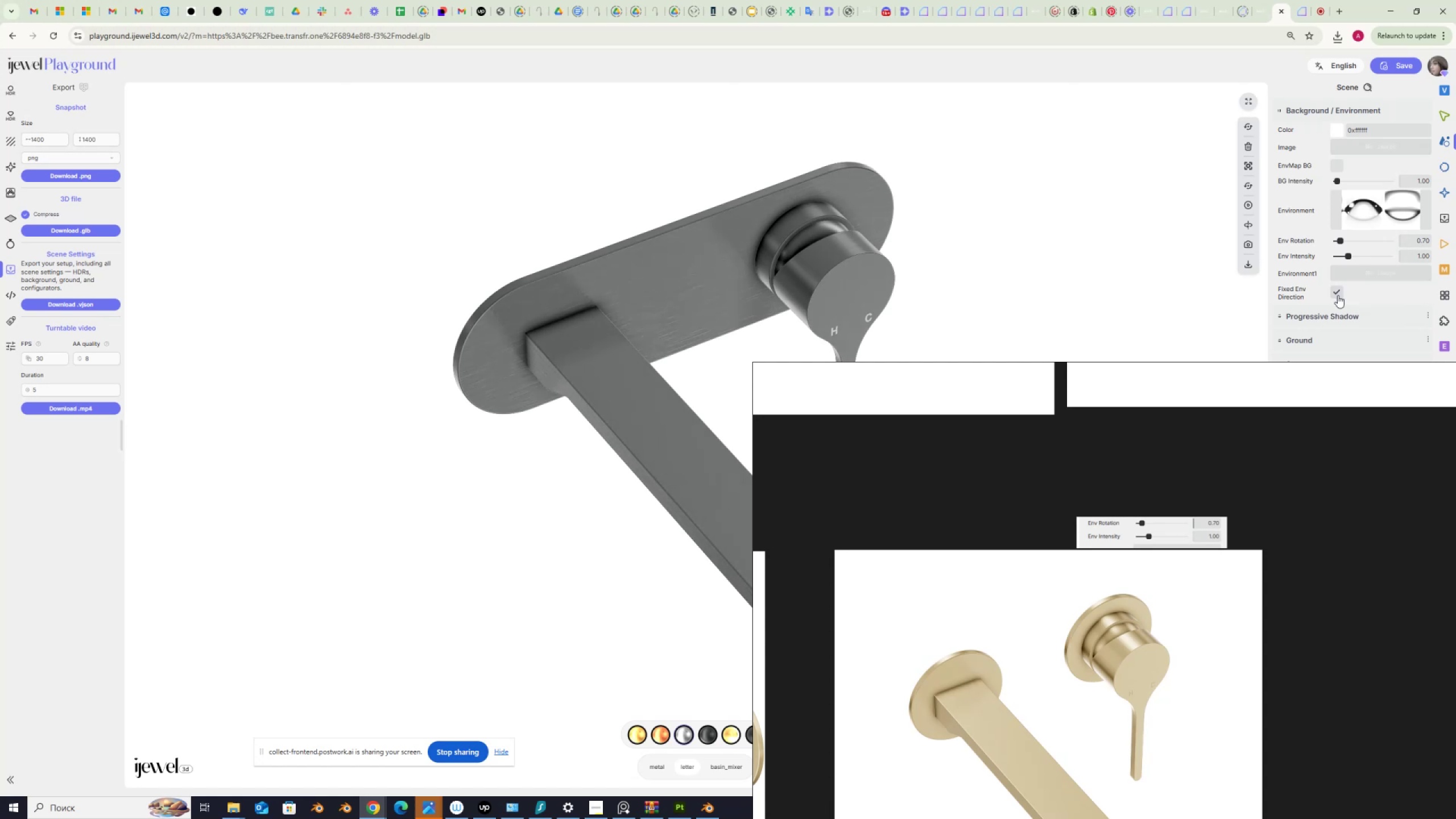 
scroll: coordinate [1152, 410], scroll_direction: down, amount: 7.0
 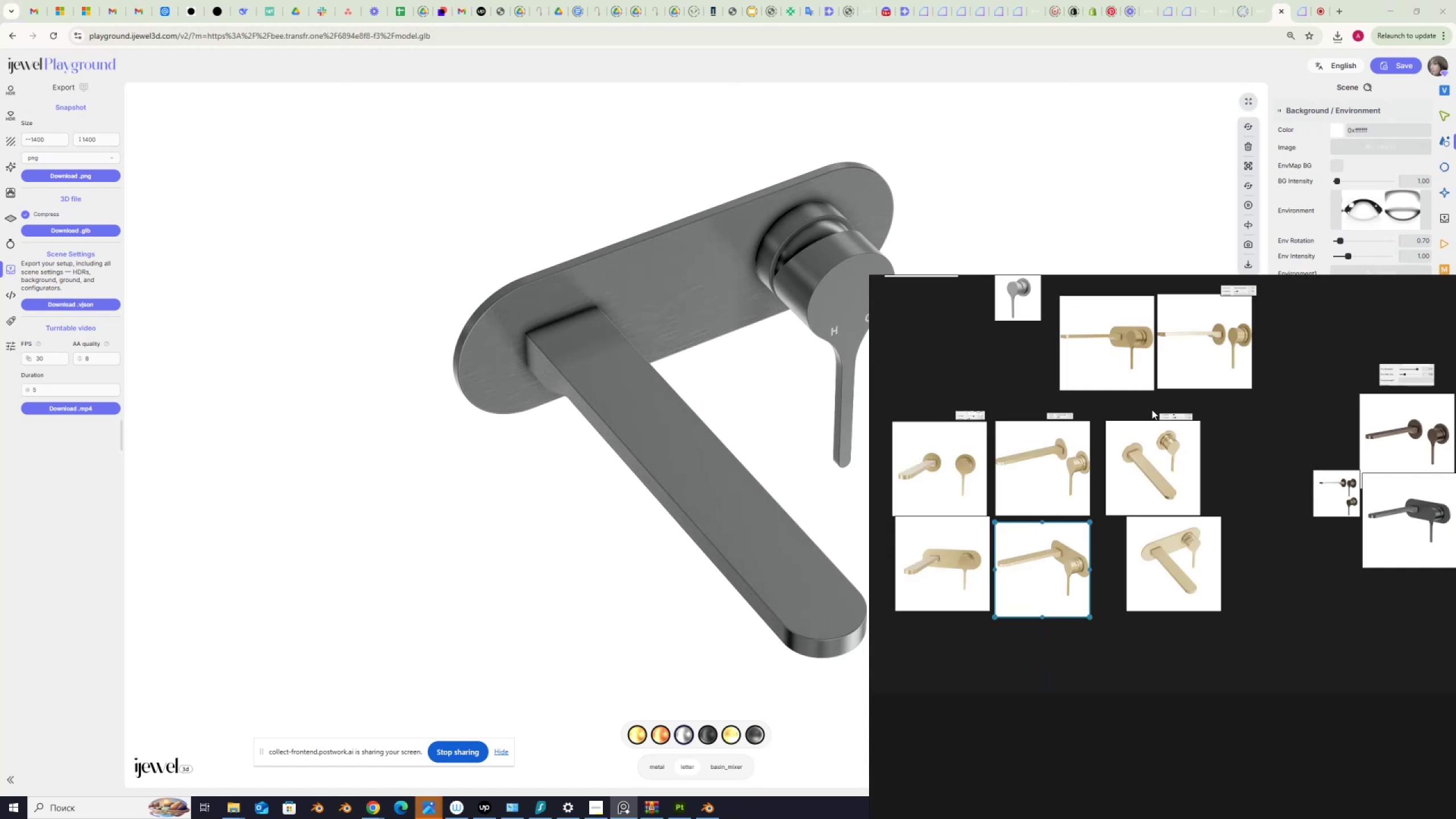 
scroll: coordinate [1152, 410], scroll_direction: up, amount: 4.0
 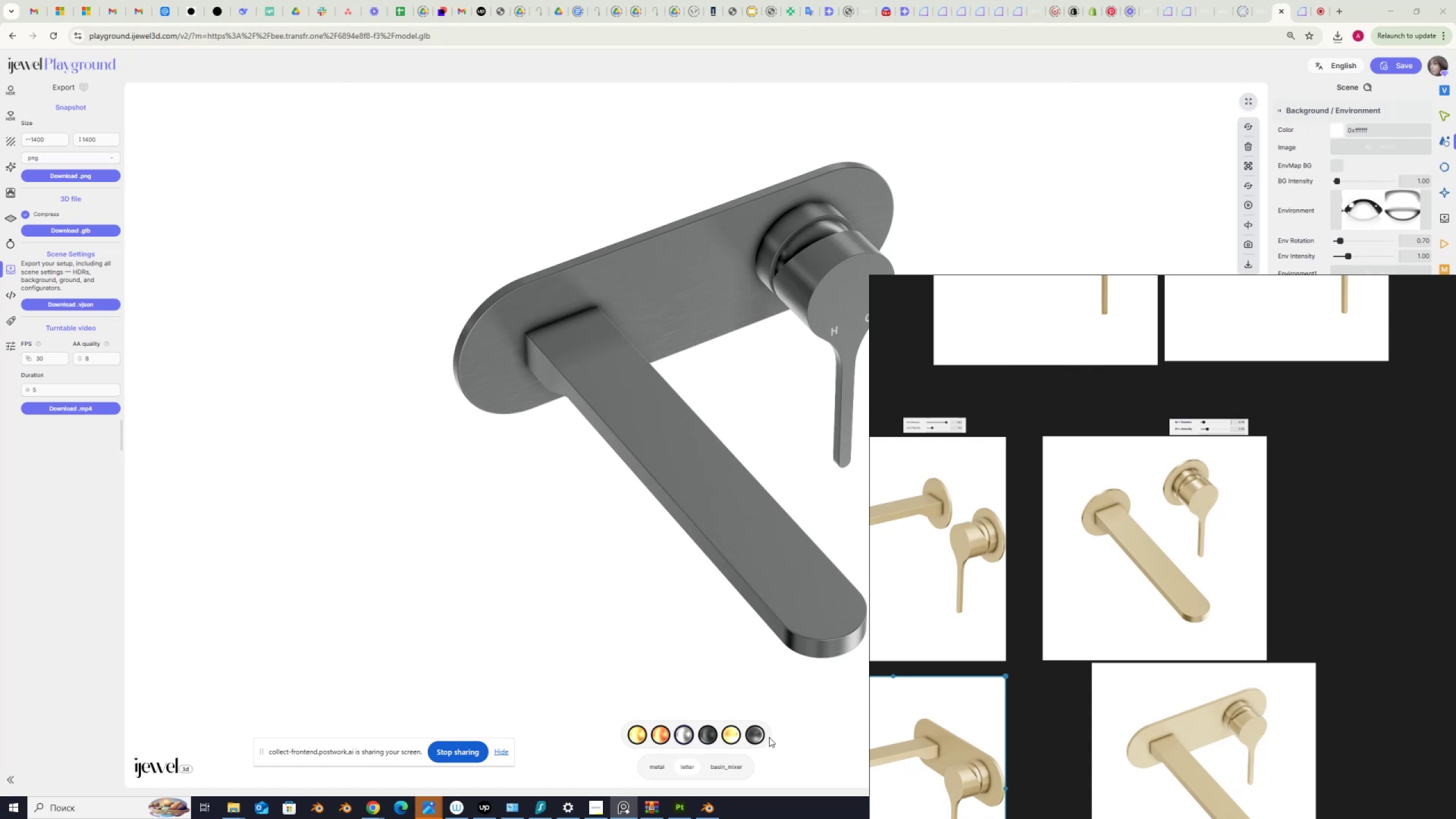 
wait(6.12)
 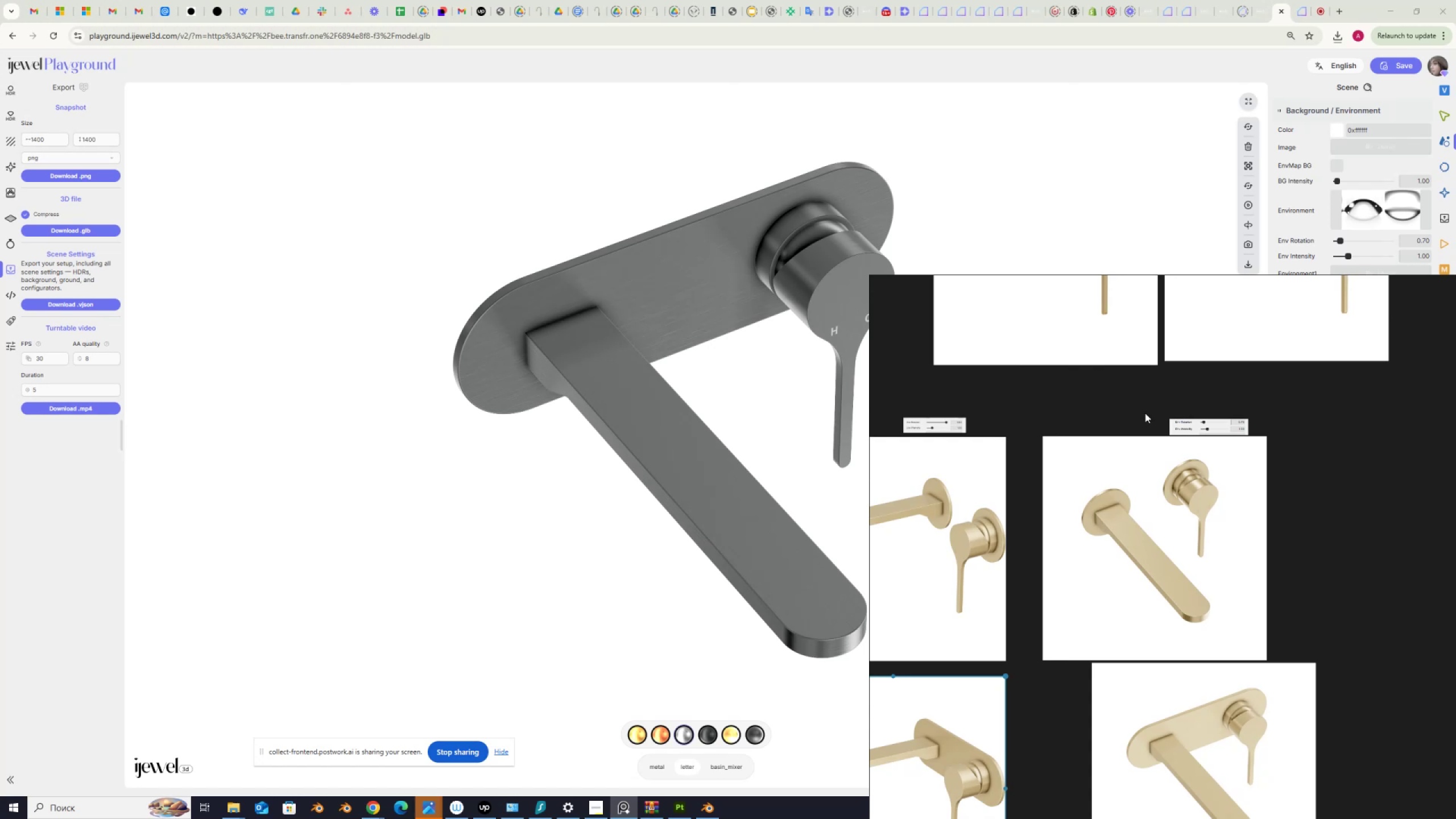 
left_click([751, 734])
 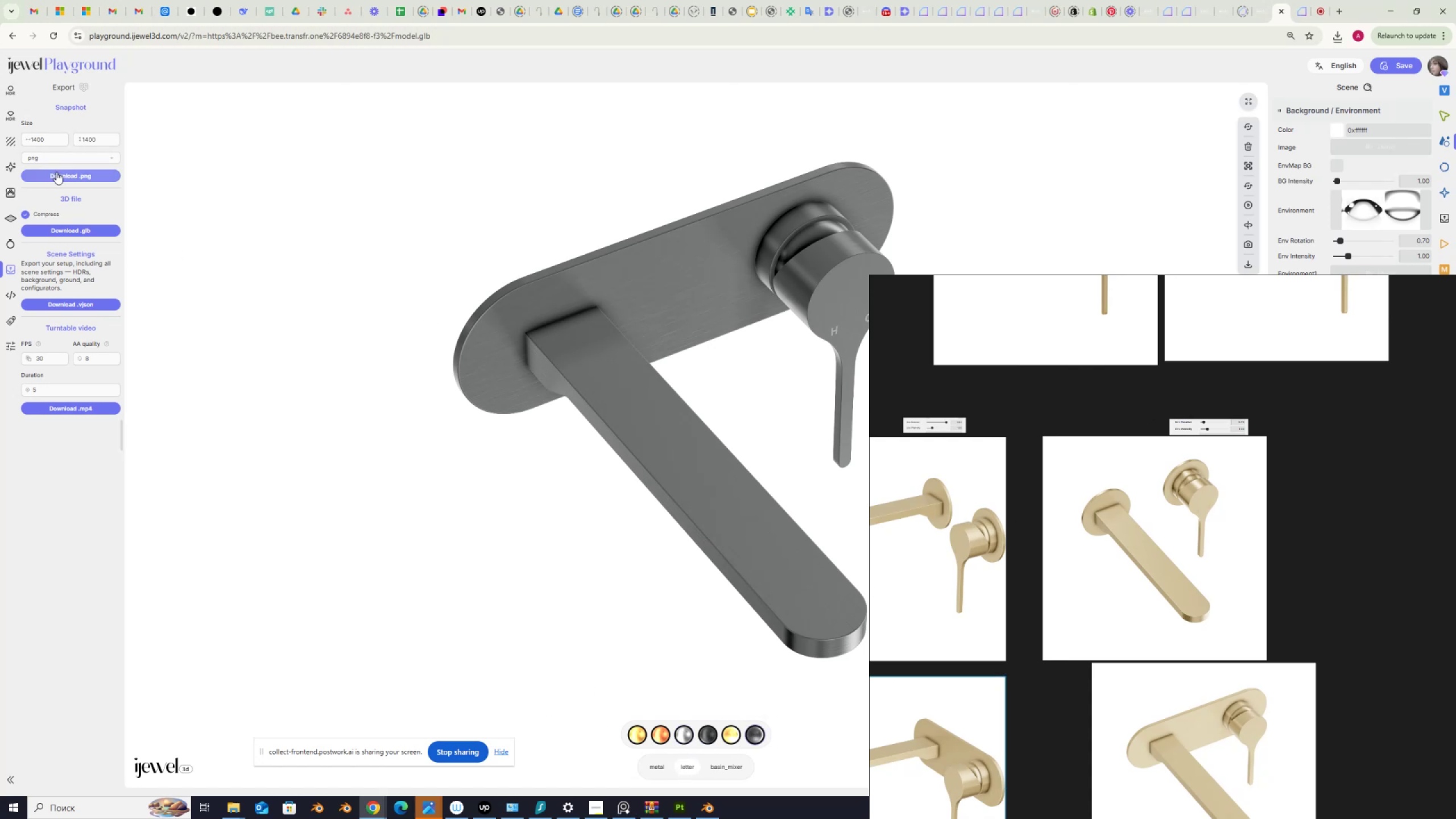 
wait(8.16)
 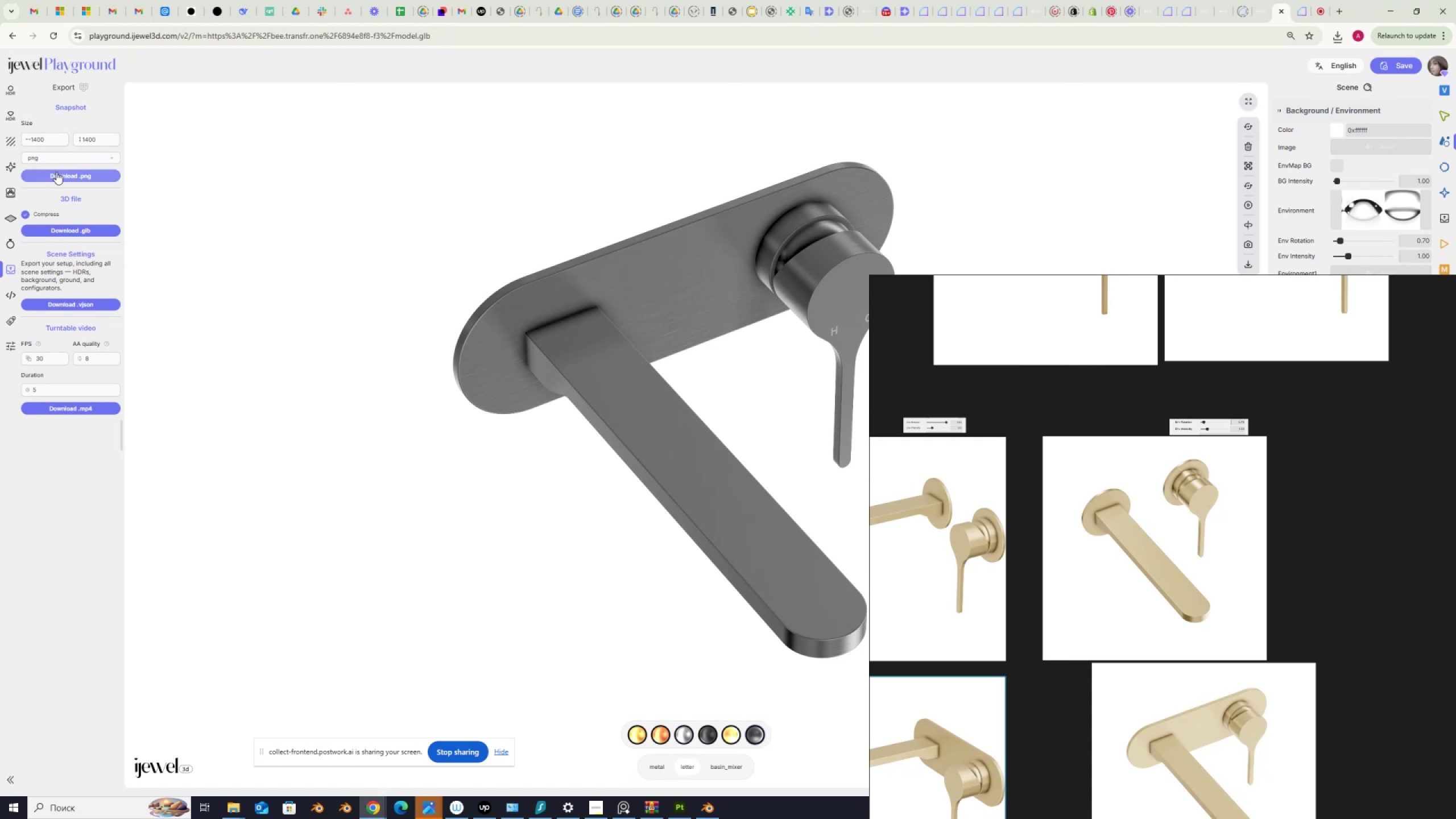 
scroll: coordinate [1106, 469], scroll_direction: down, amount: 2.0
 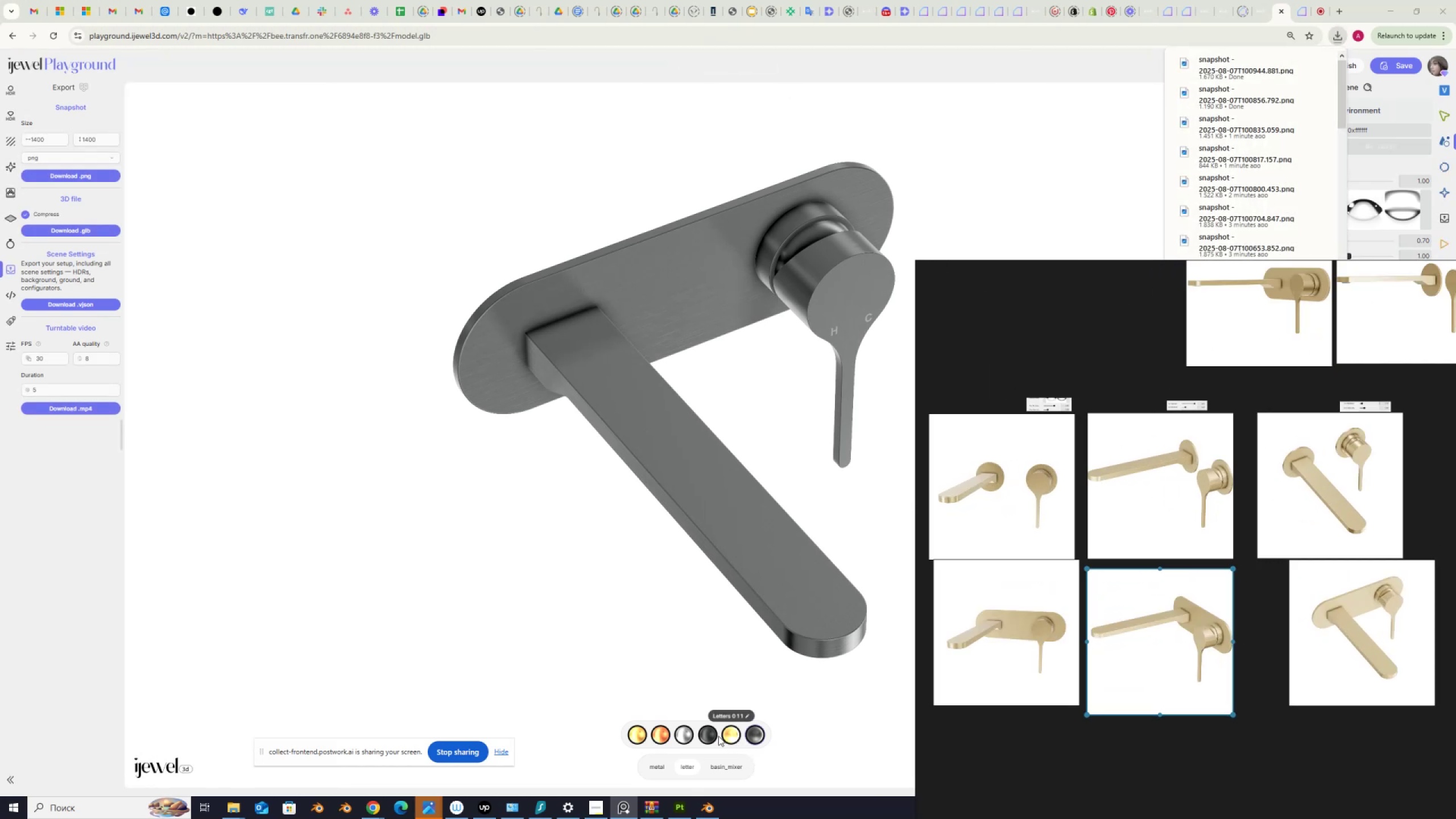 
wait(5.27)
 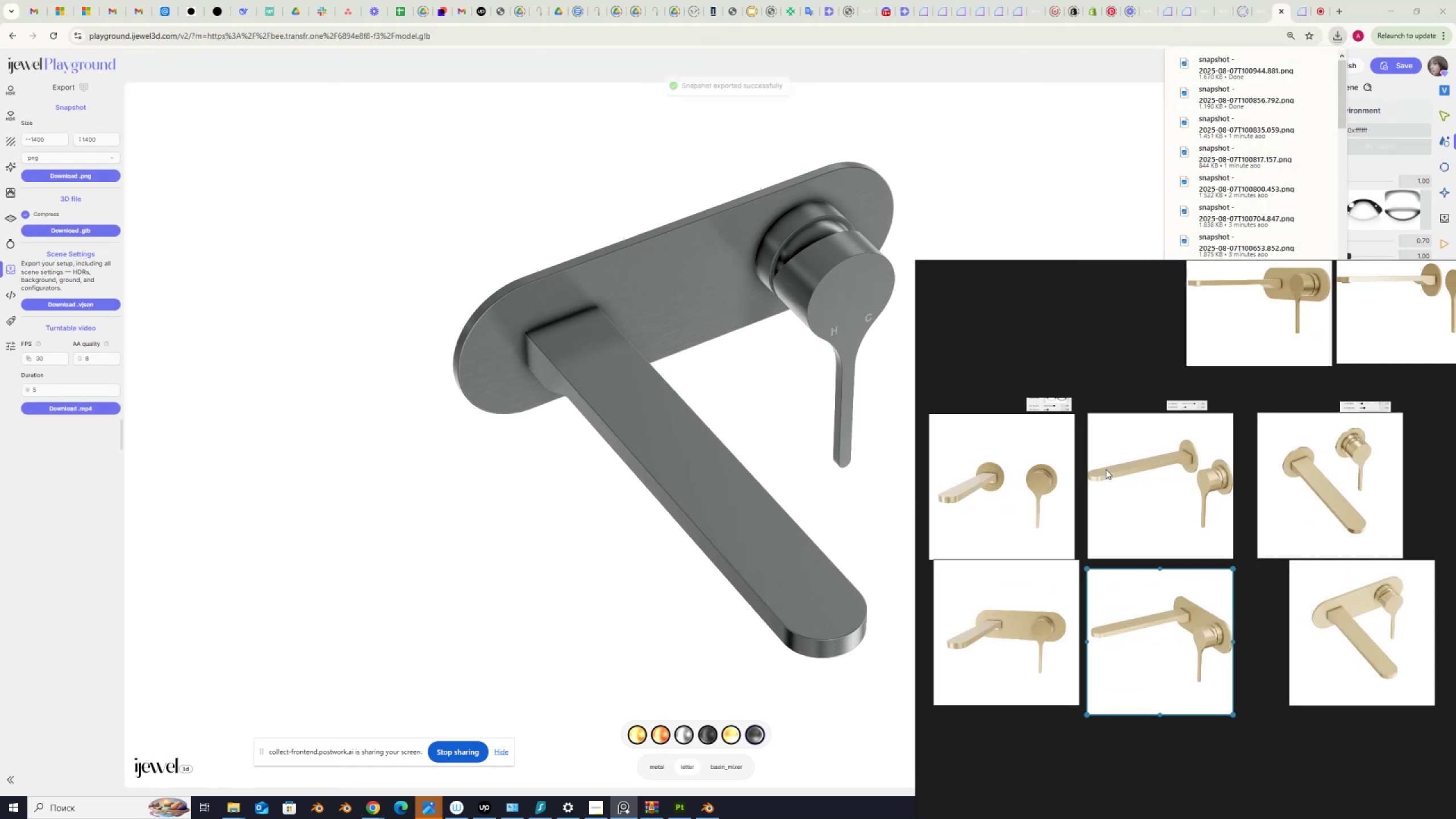 
left_click([655, 766])
 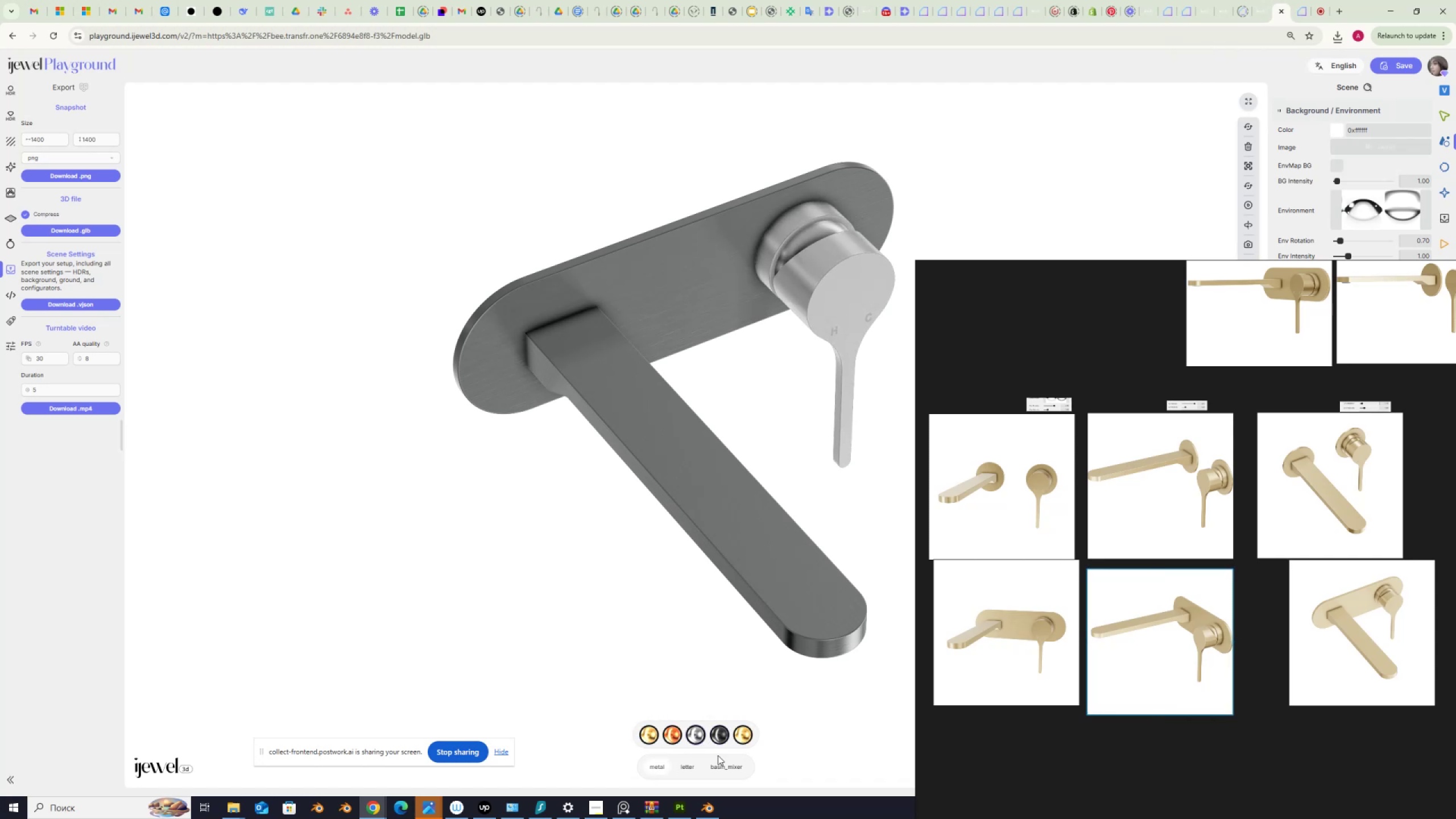 
wait(5.93)
 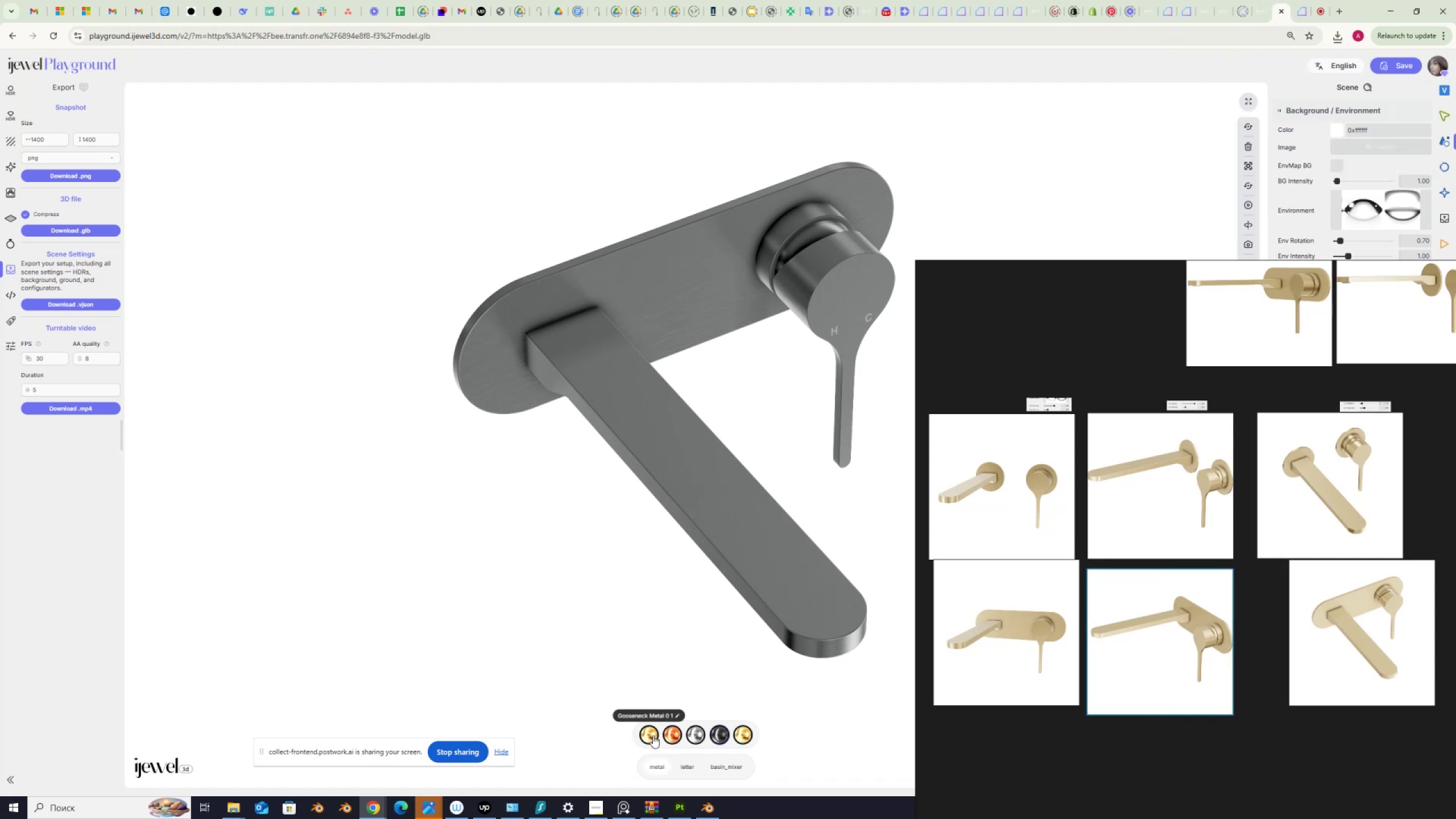 
left_click([729, 766])
 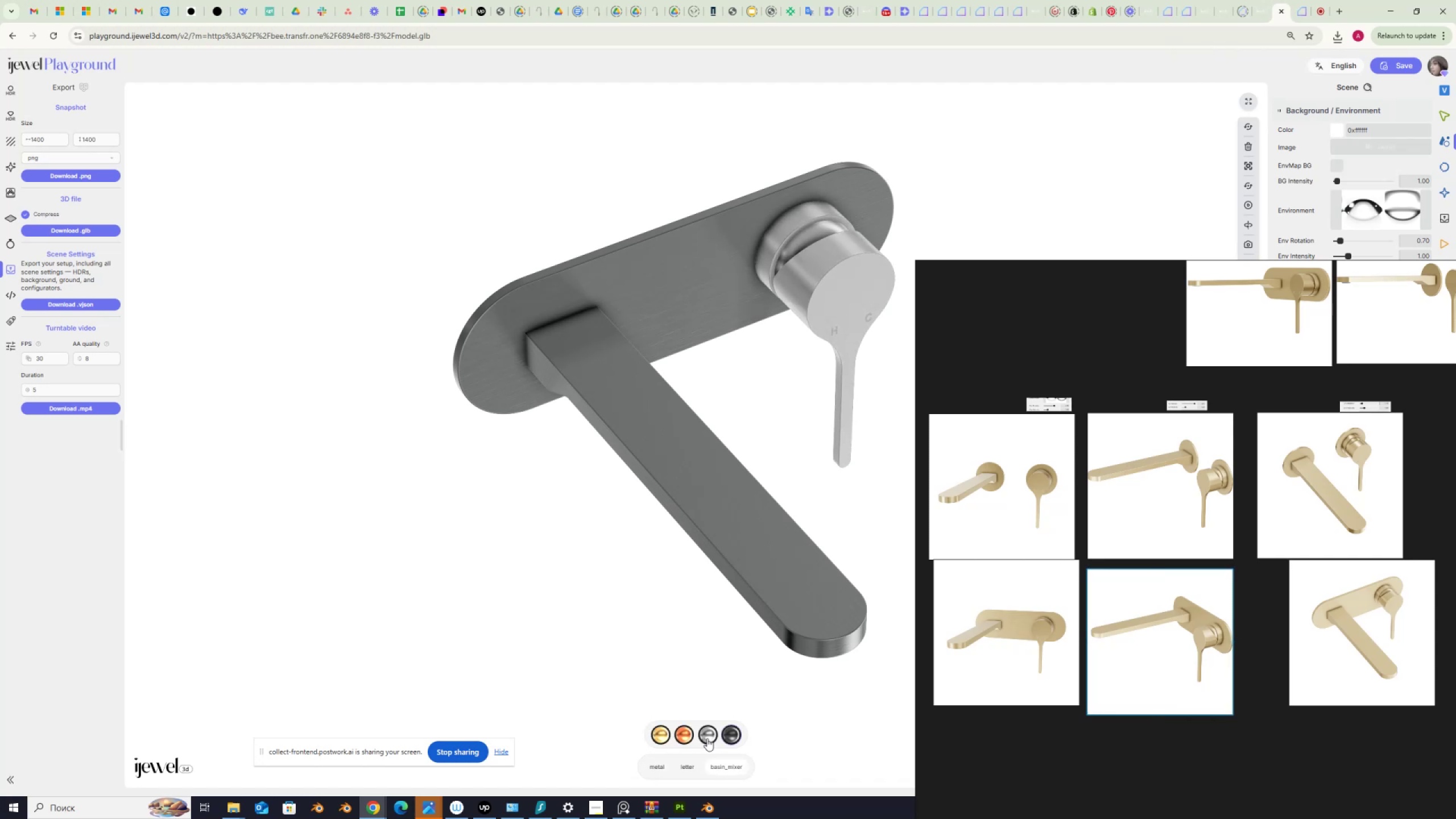 
left_click([707, 738])
 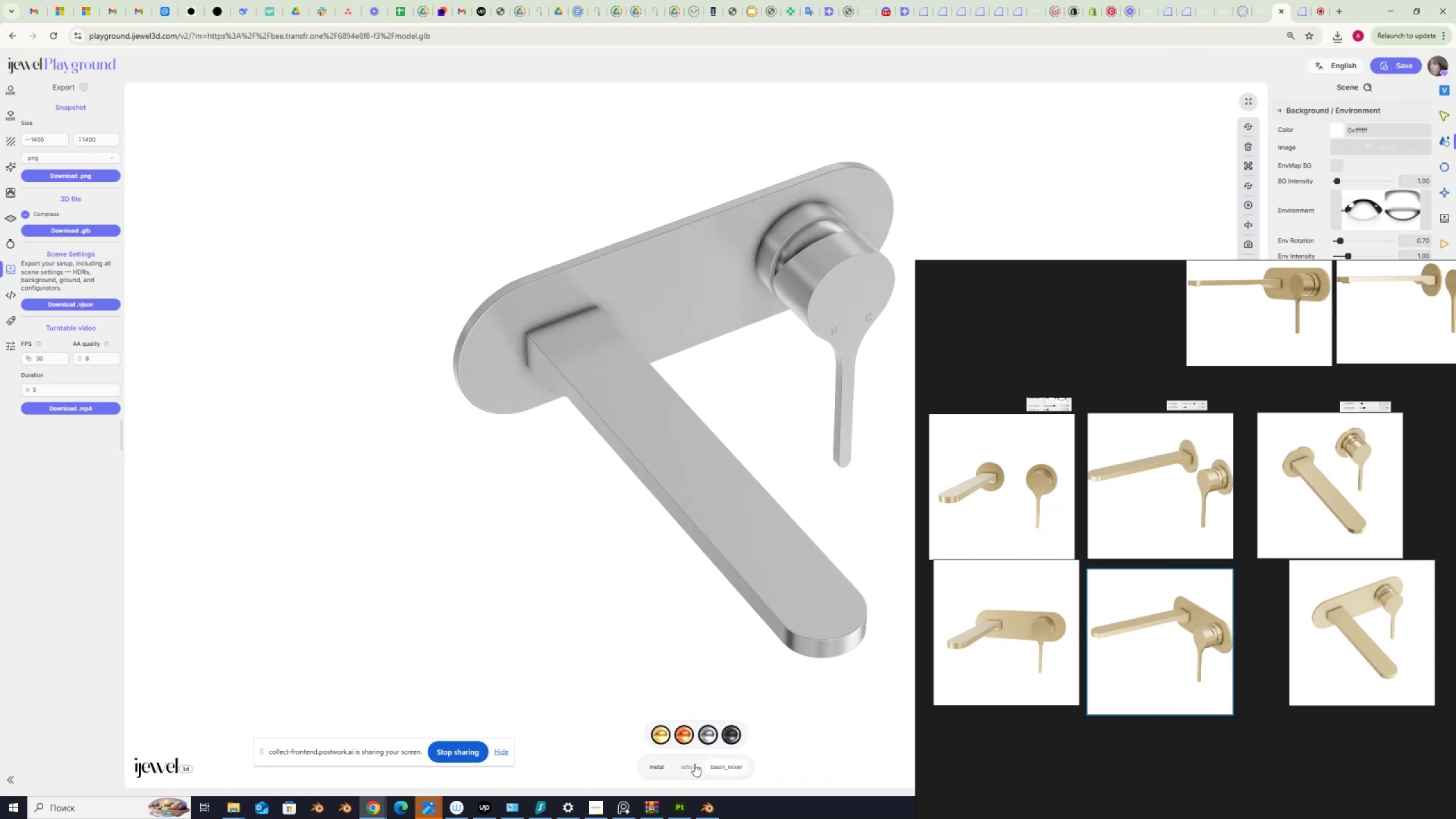 
left_click([692, 766])
 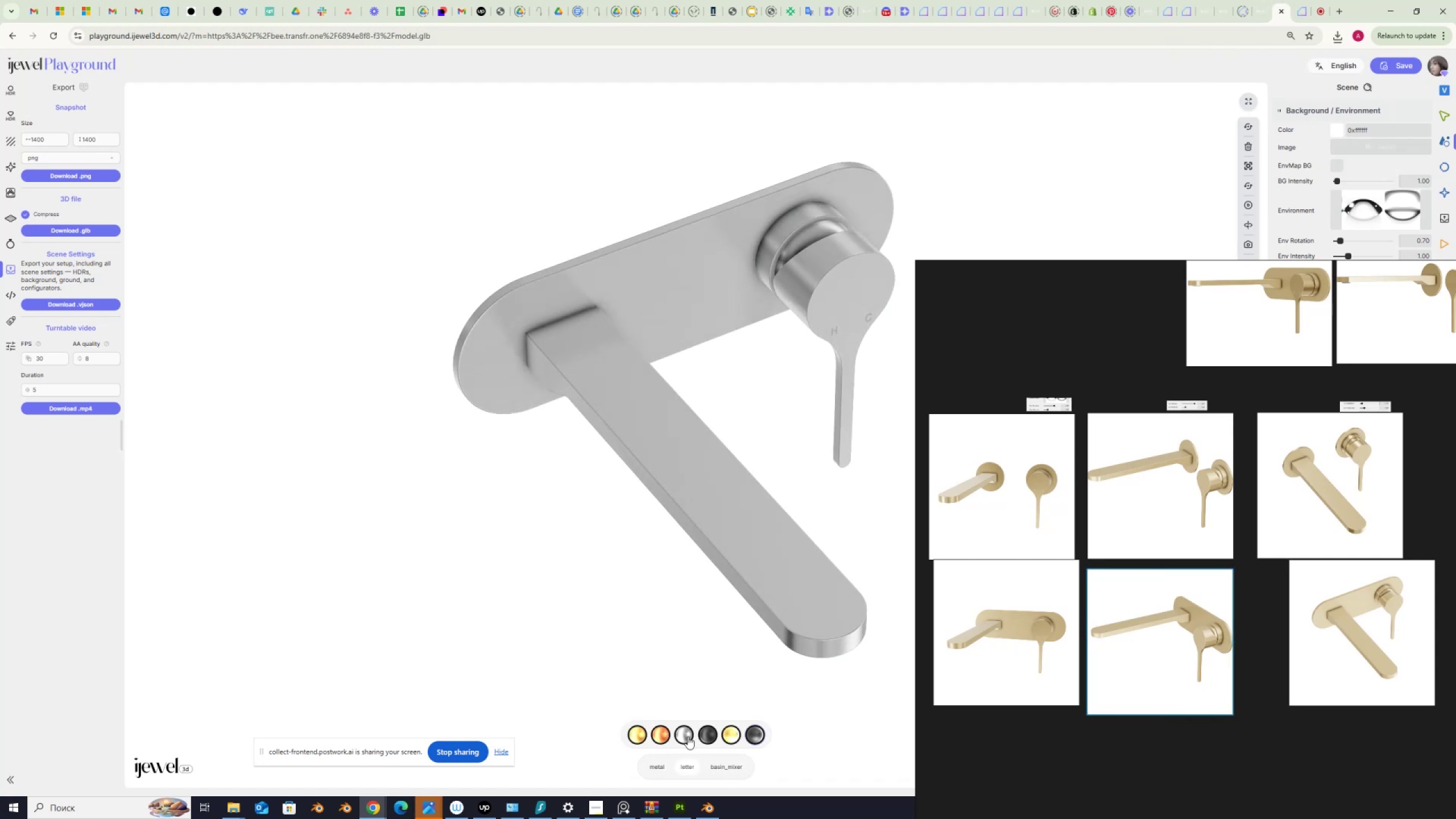 
left_click([681, 737])
 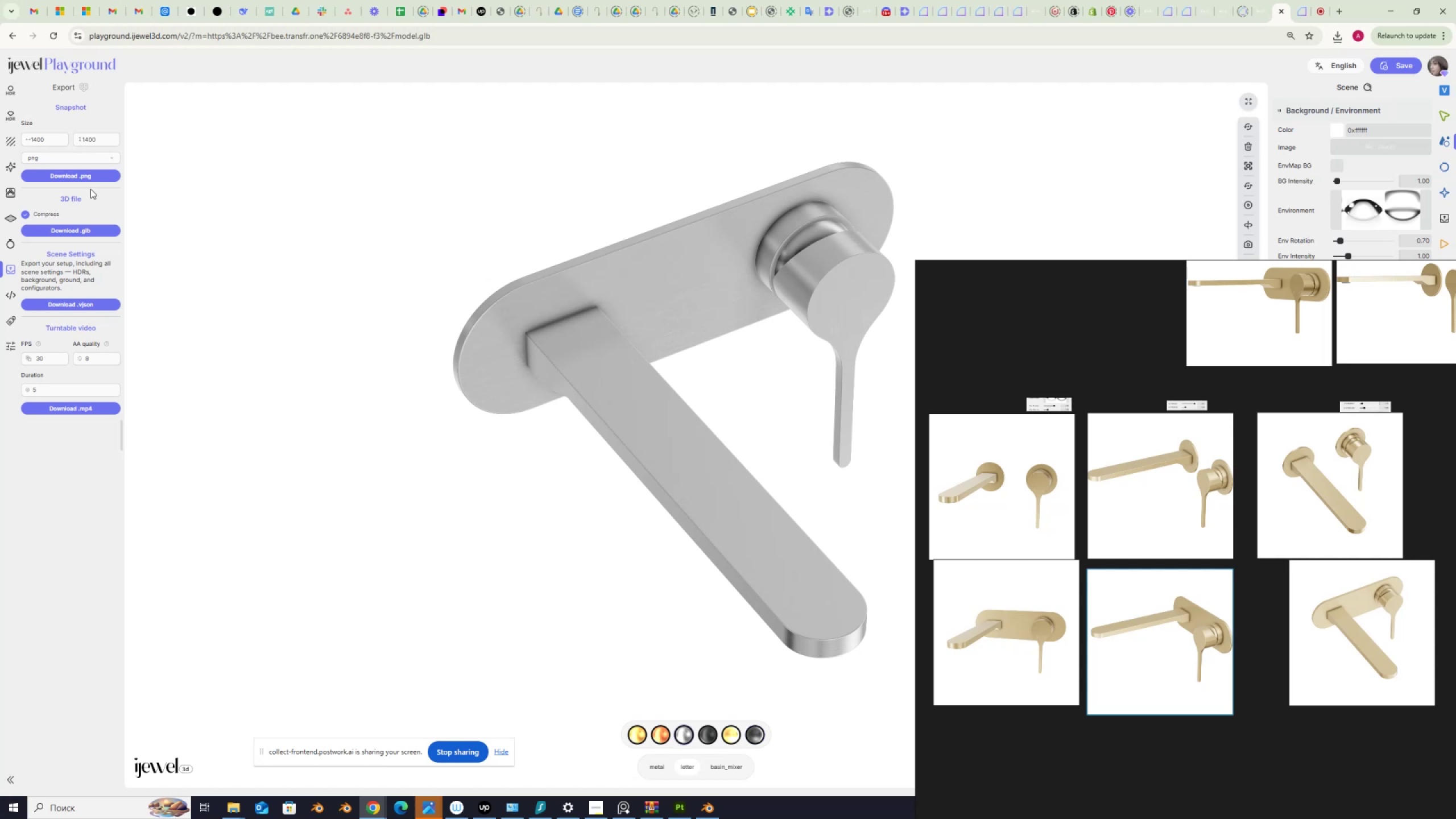 
left_click([82, 175])
 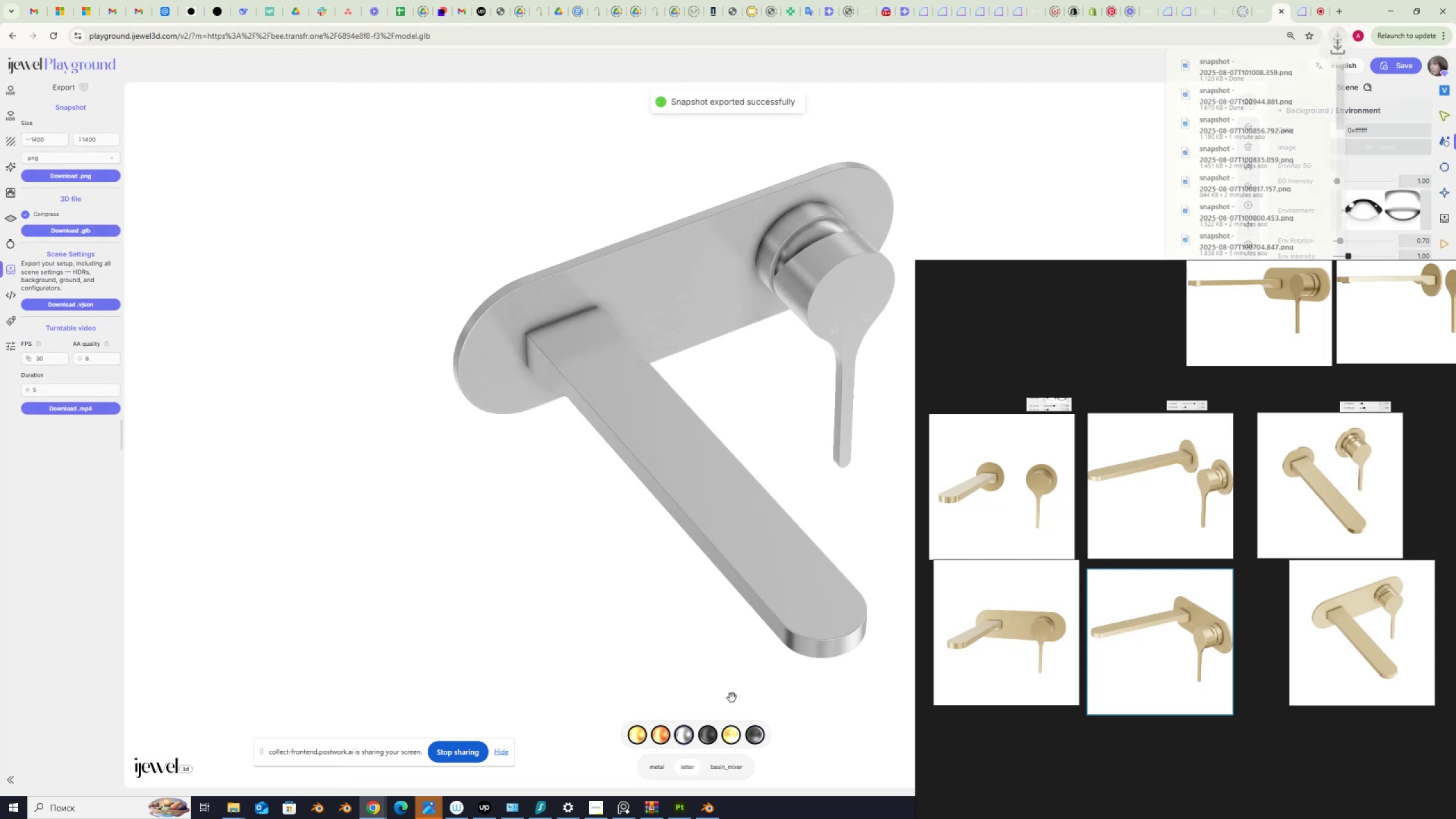 
wait(10.45)
 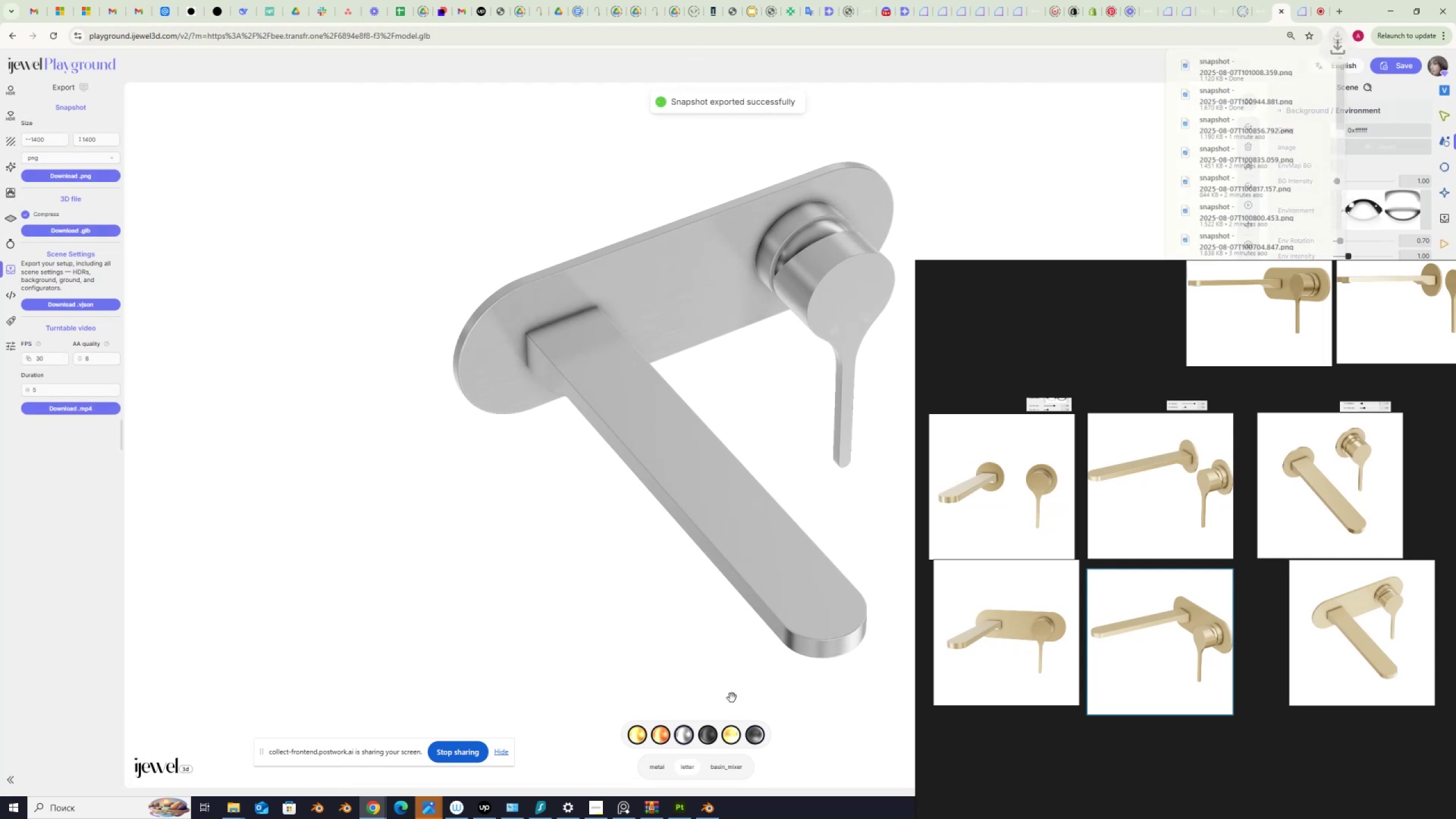 
left_click([656, 766])
 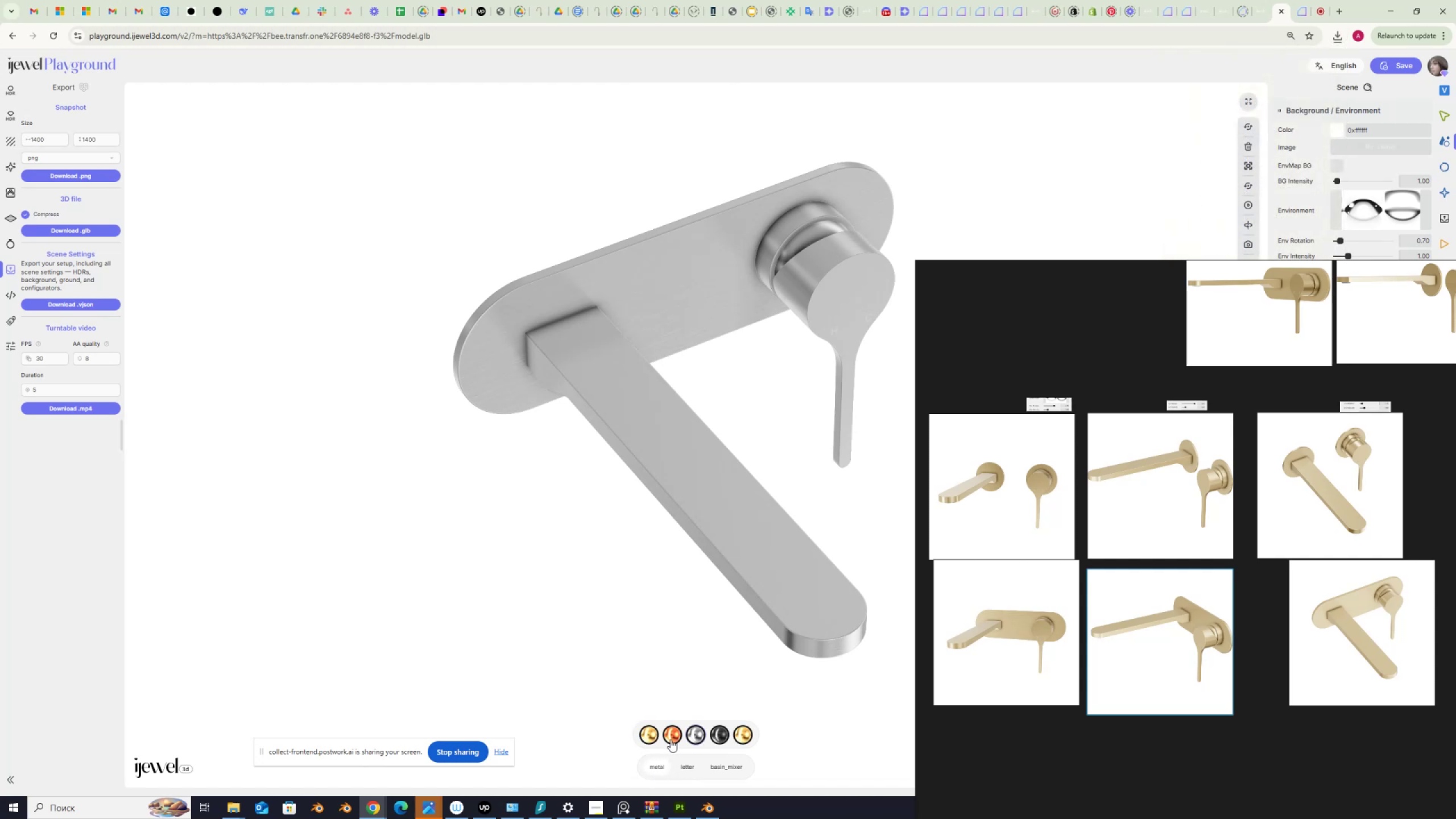 
left_click([672, 733])
 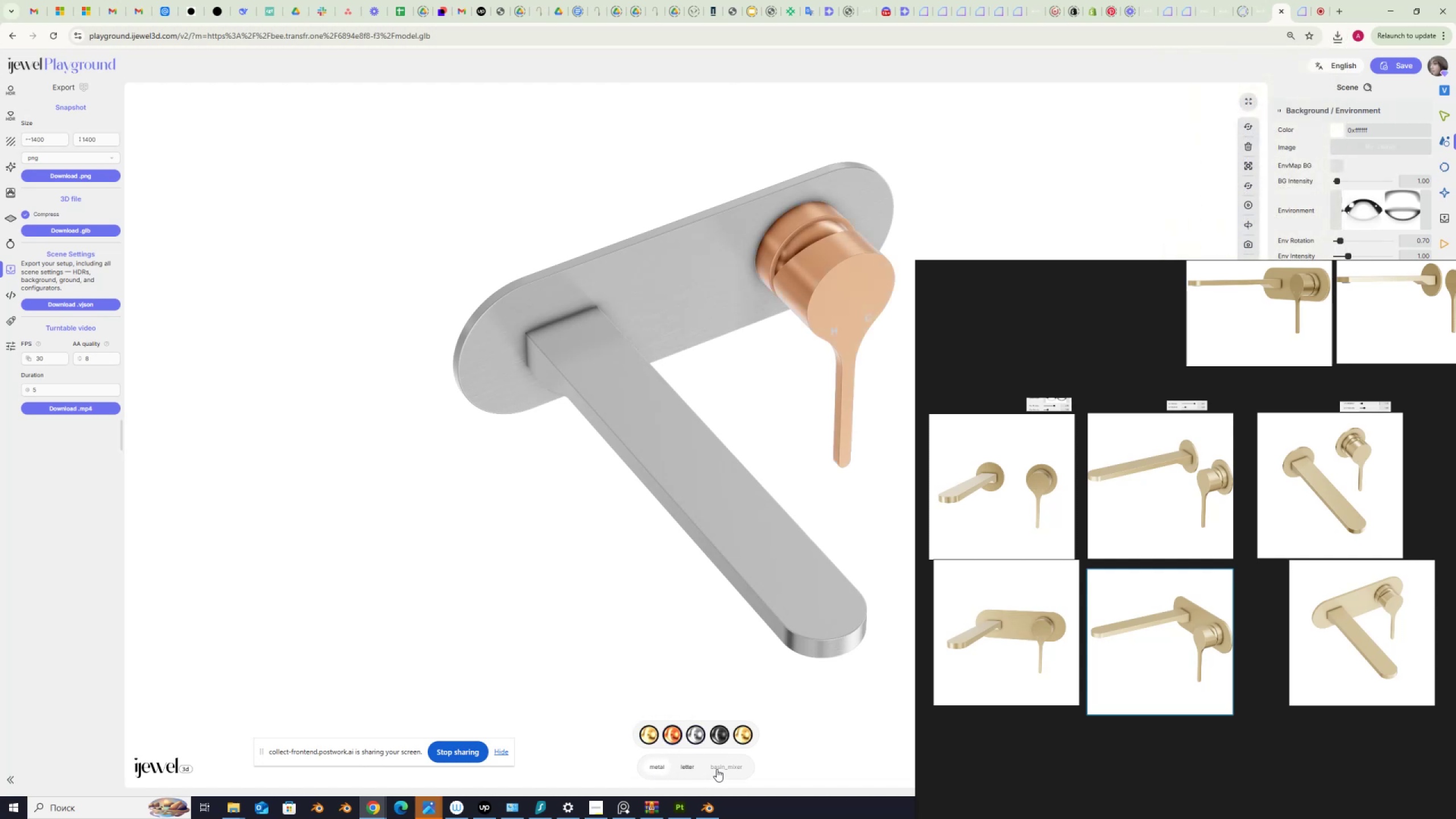 
left_click([720, 766])
 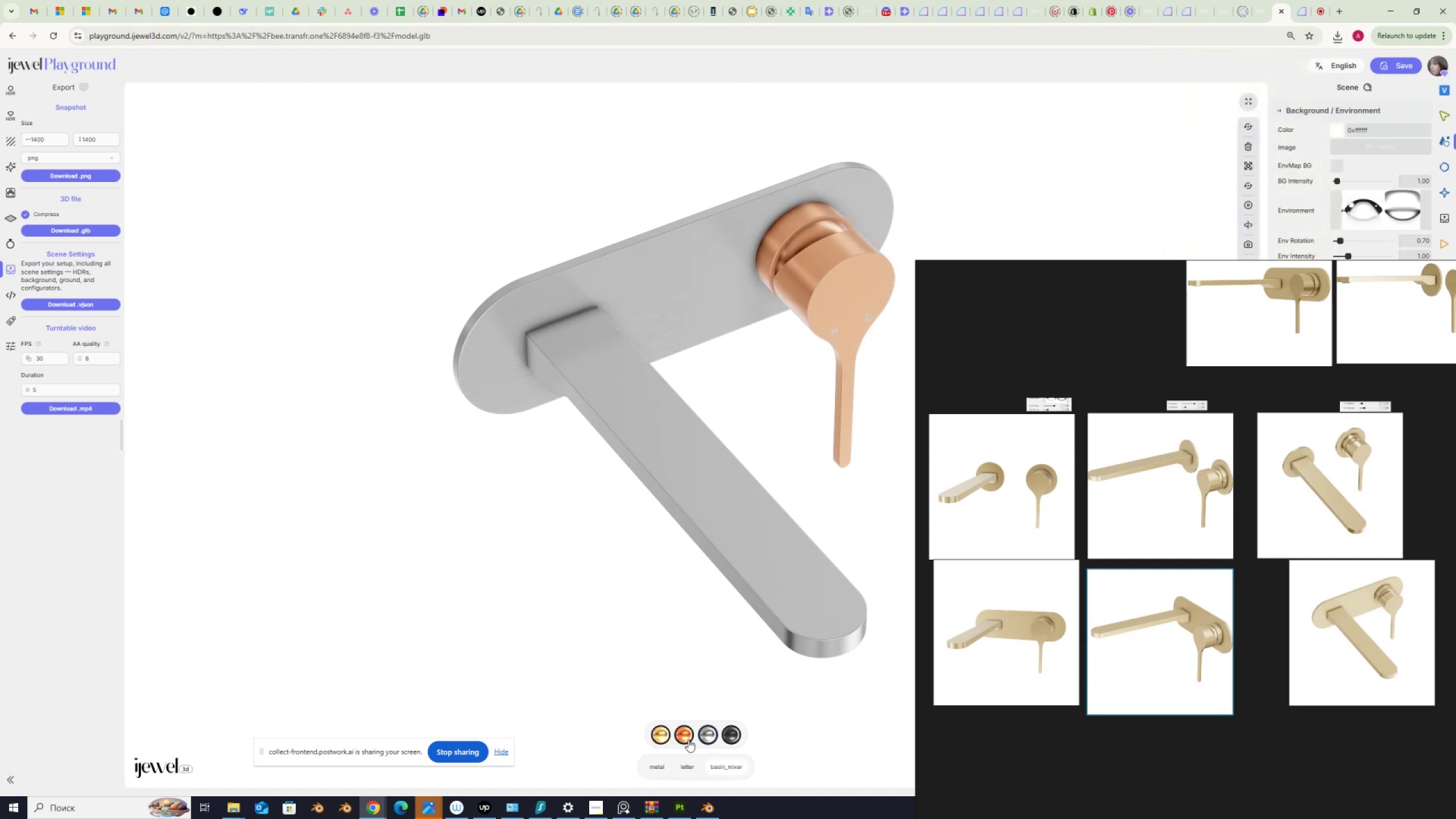 
left_click([685, 737])
 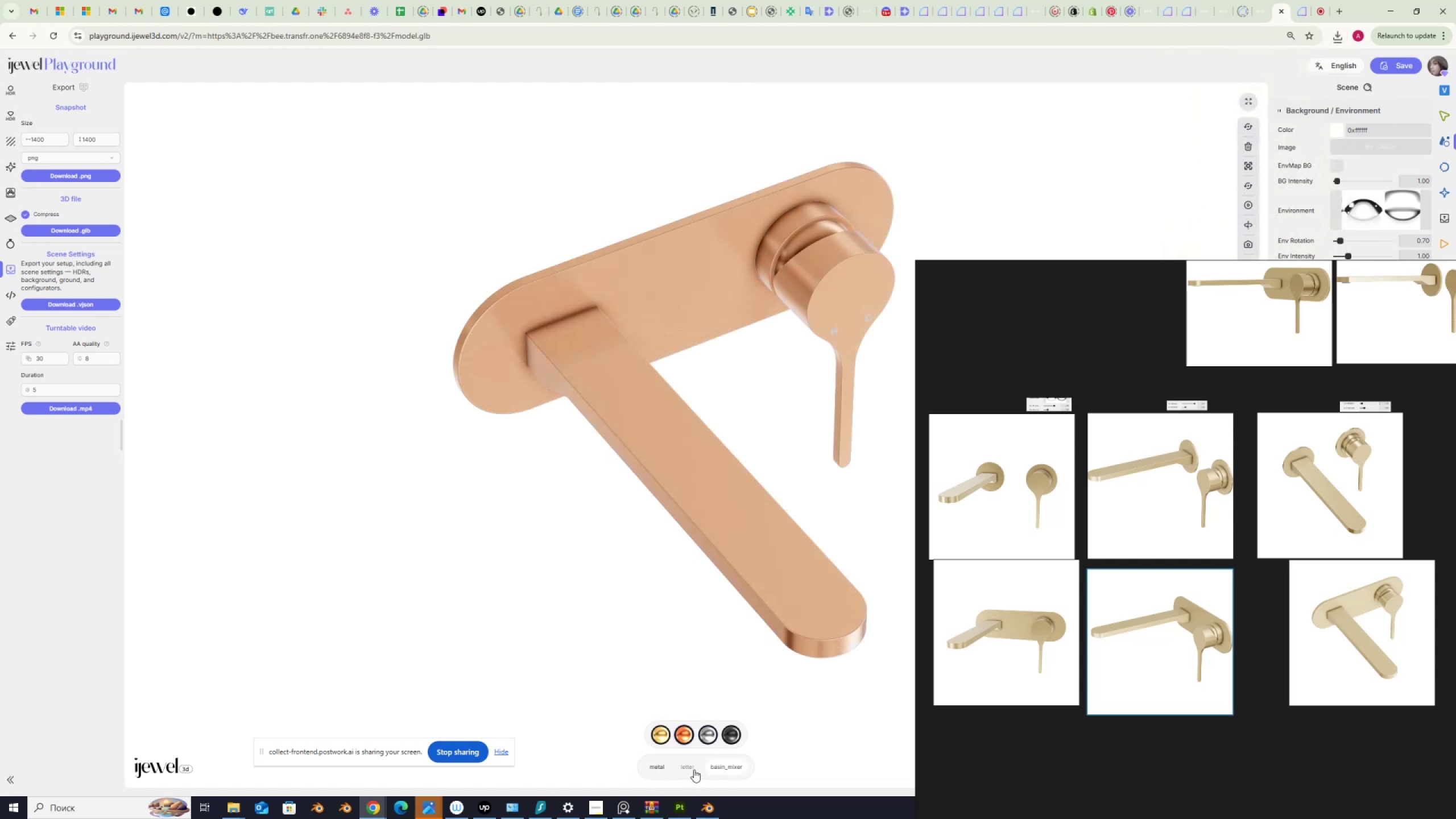 
left_click([689, 767])
 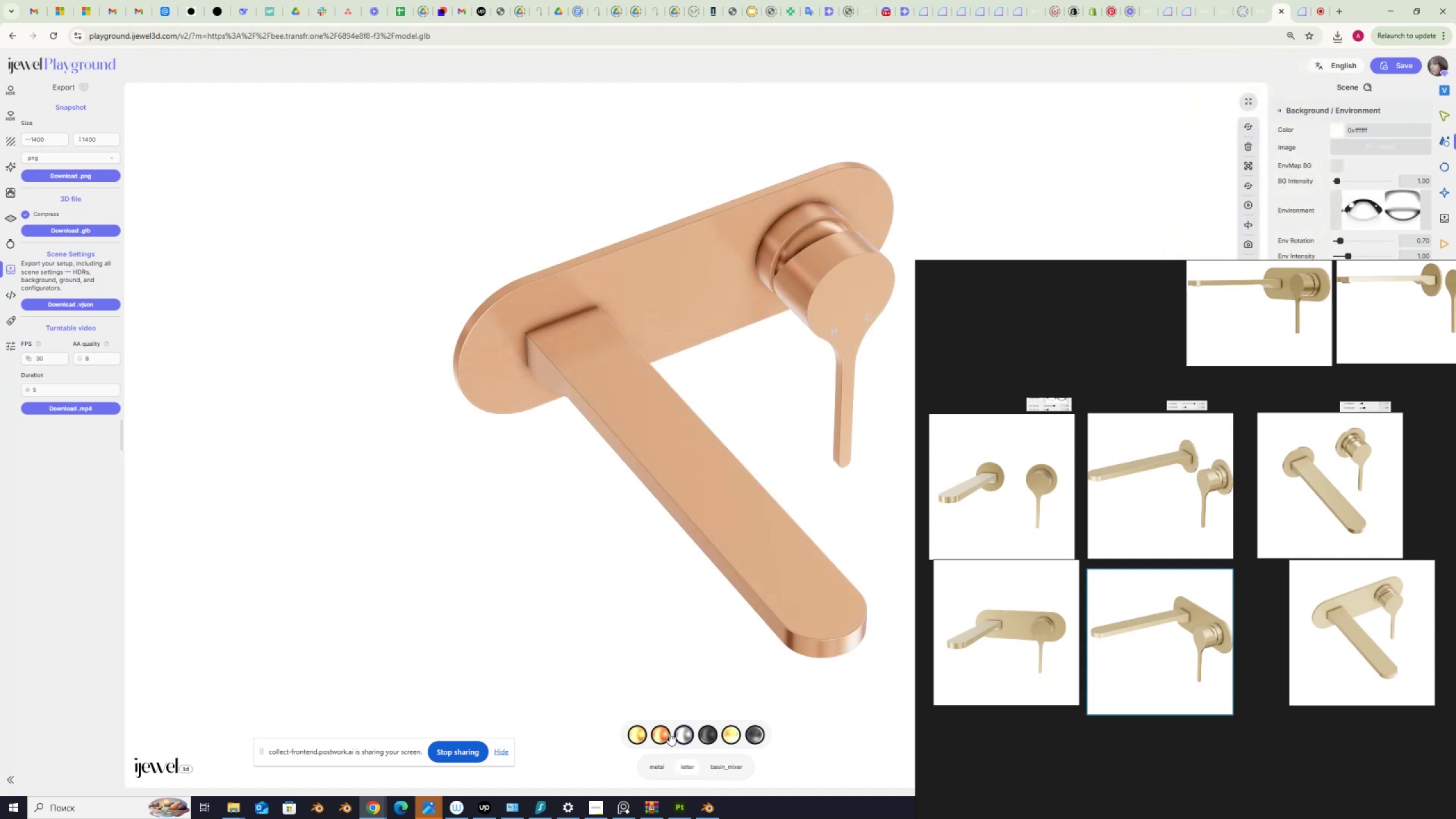 
left_click([662, 733])
 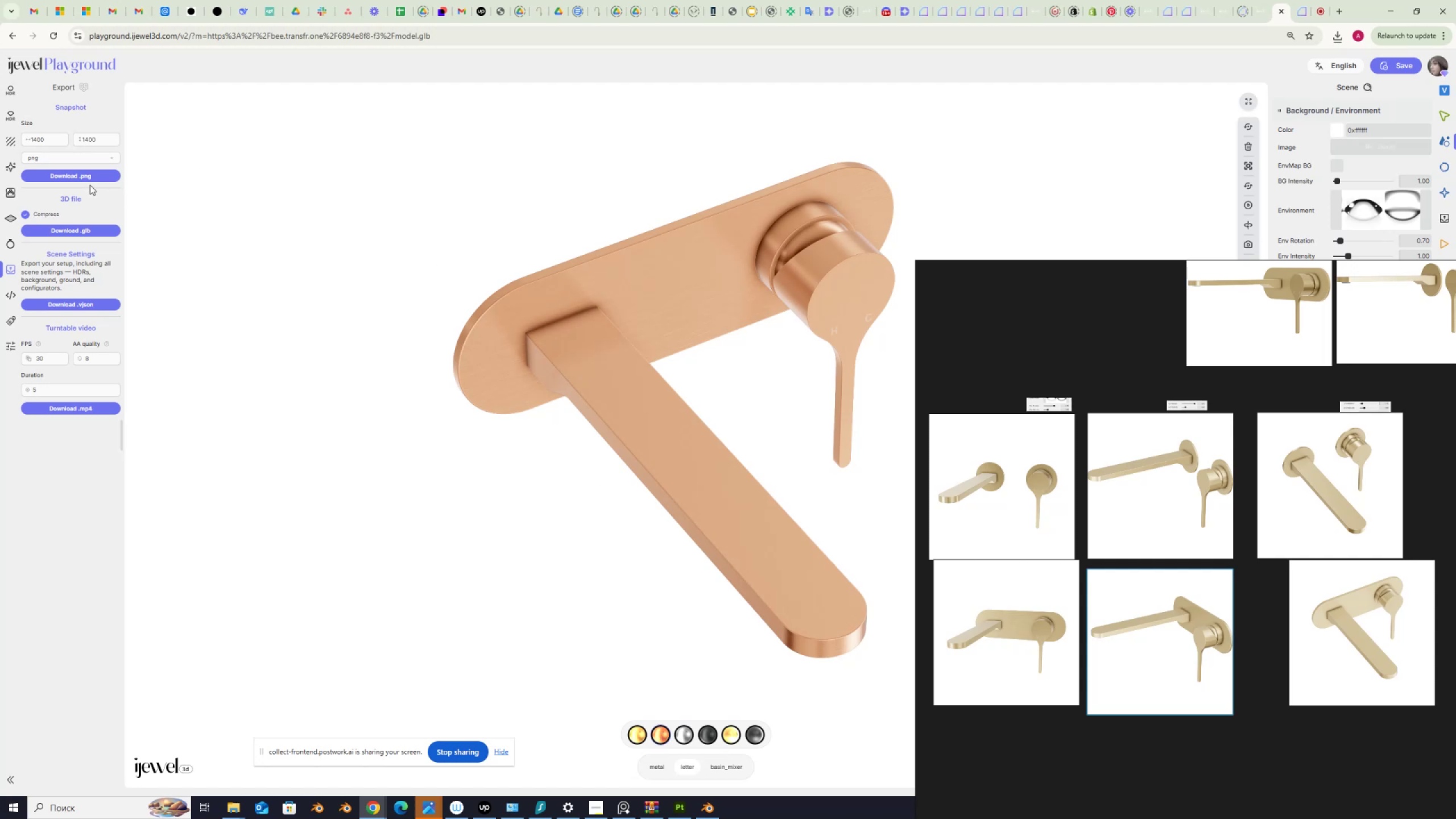 
left_click([68, 177])
 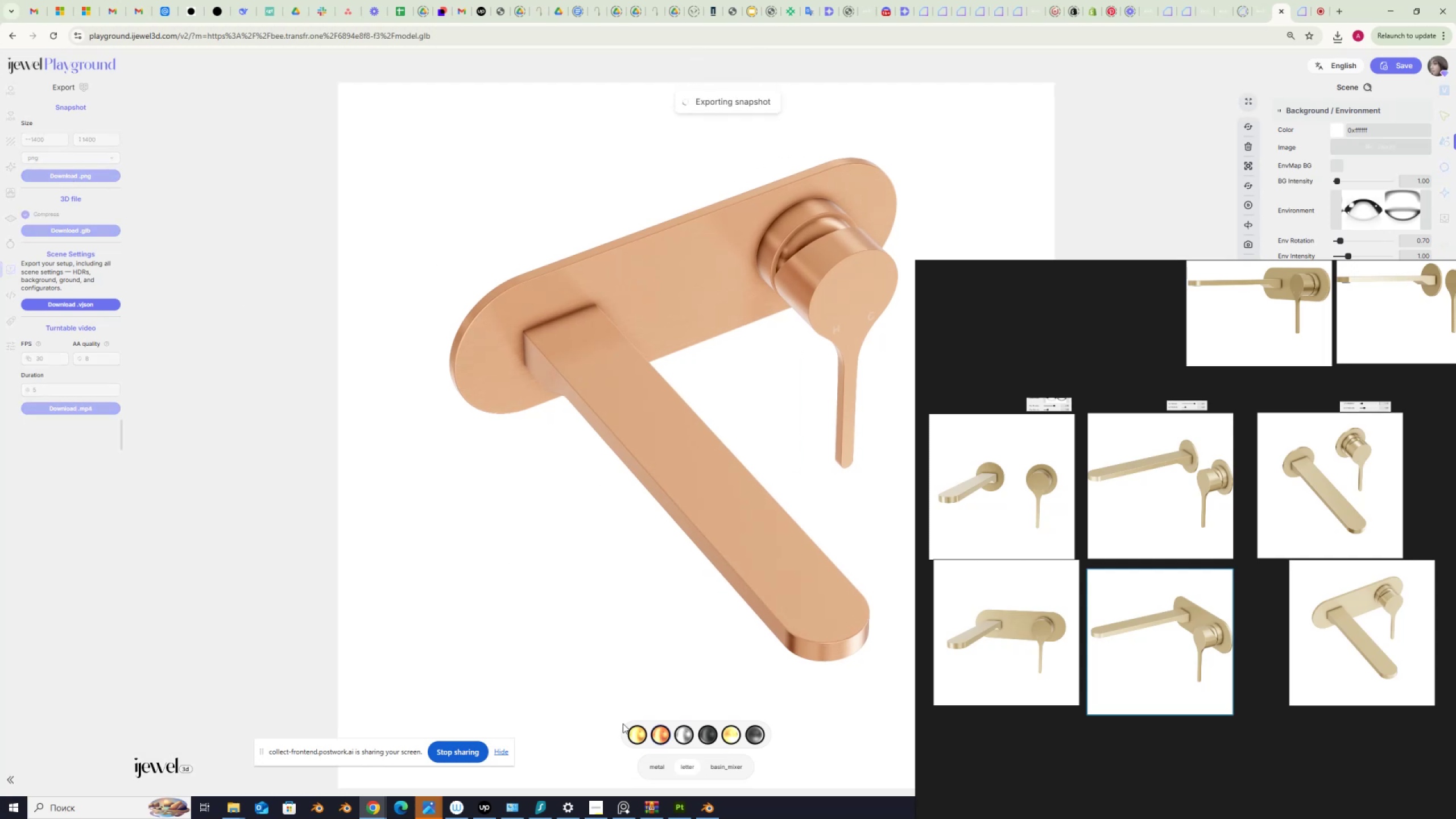 
wait(8.63)
 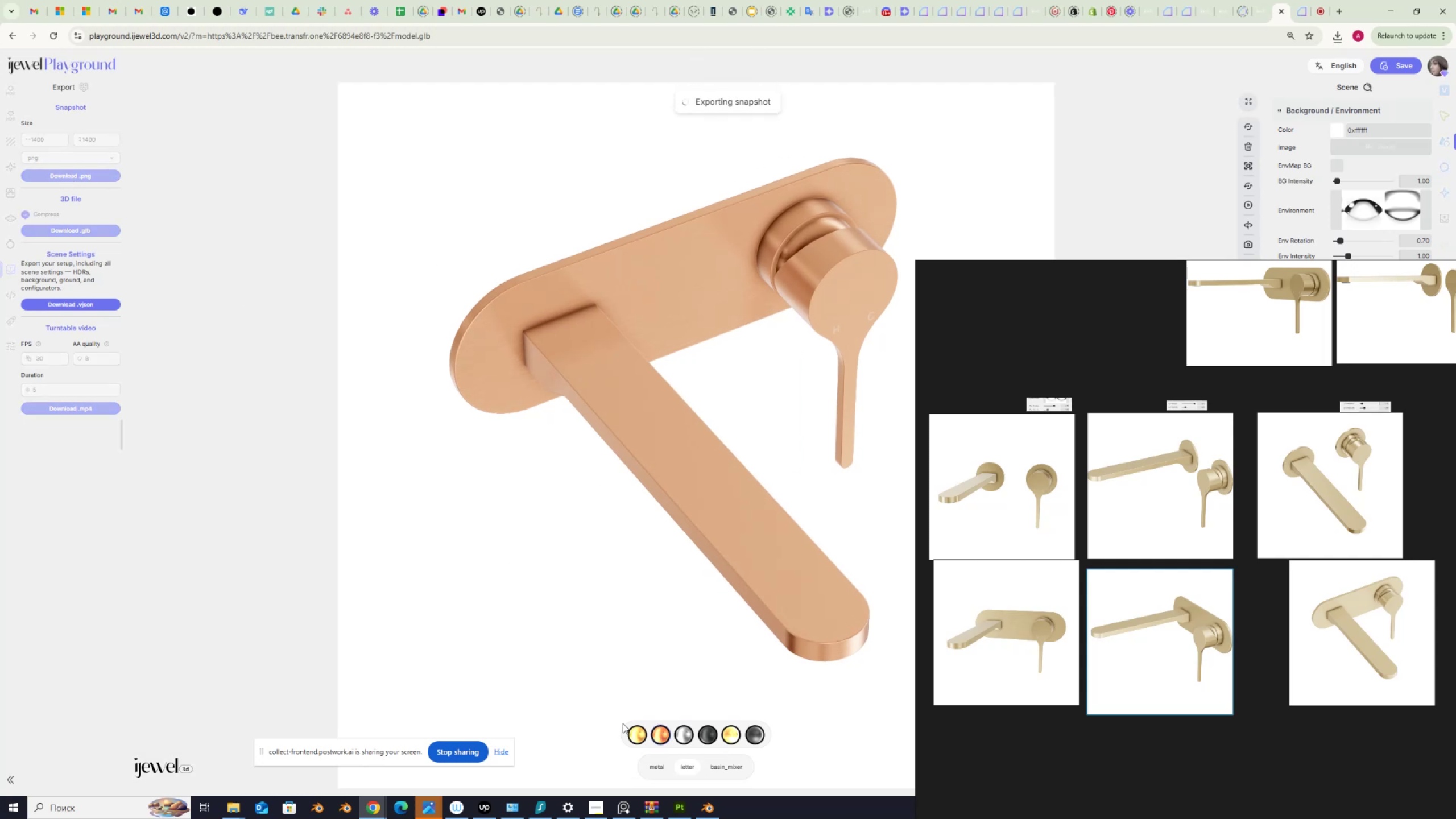 
left_click([655, 767])
 